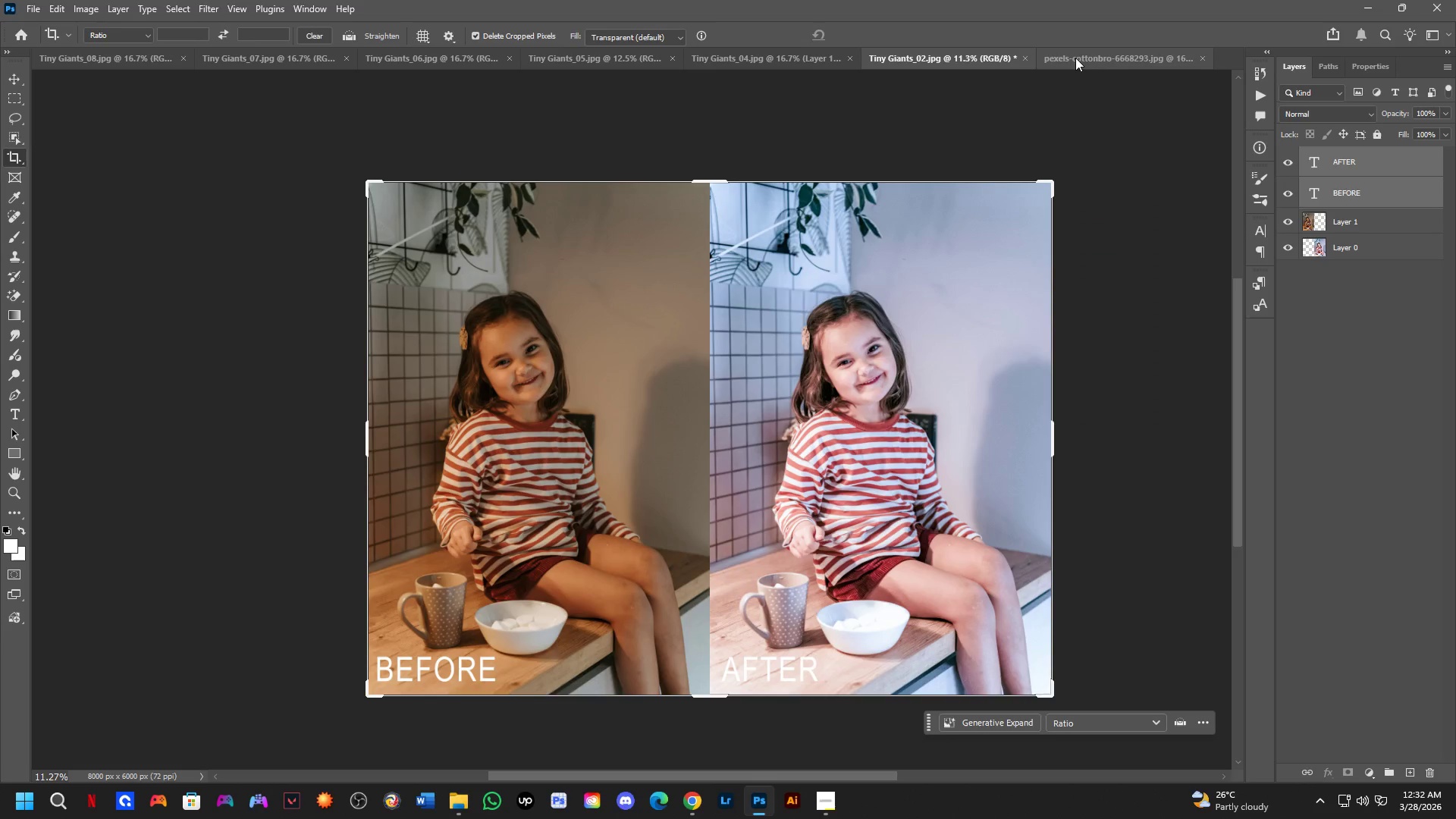 
left_click([1075, 58])
 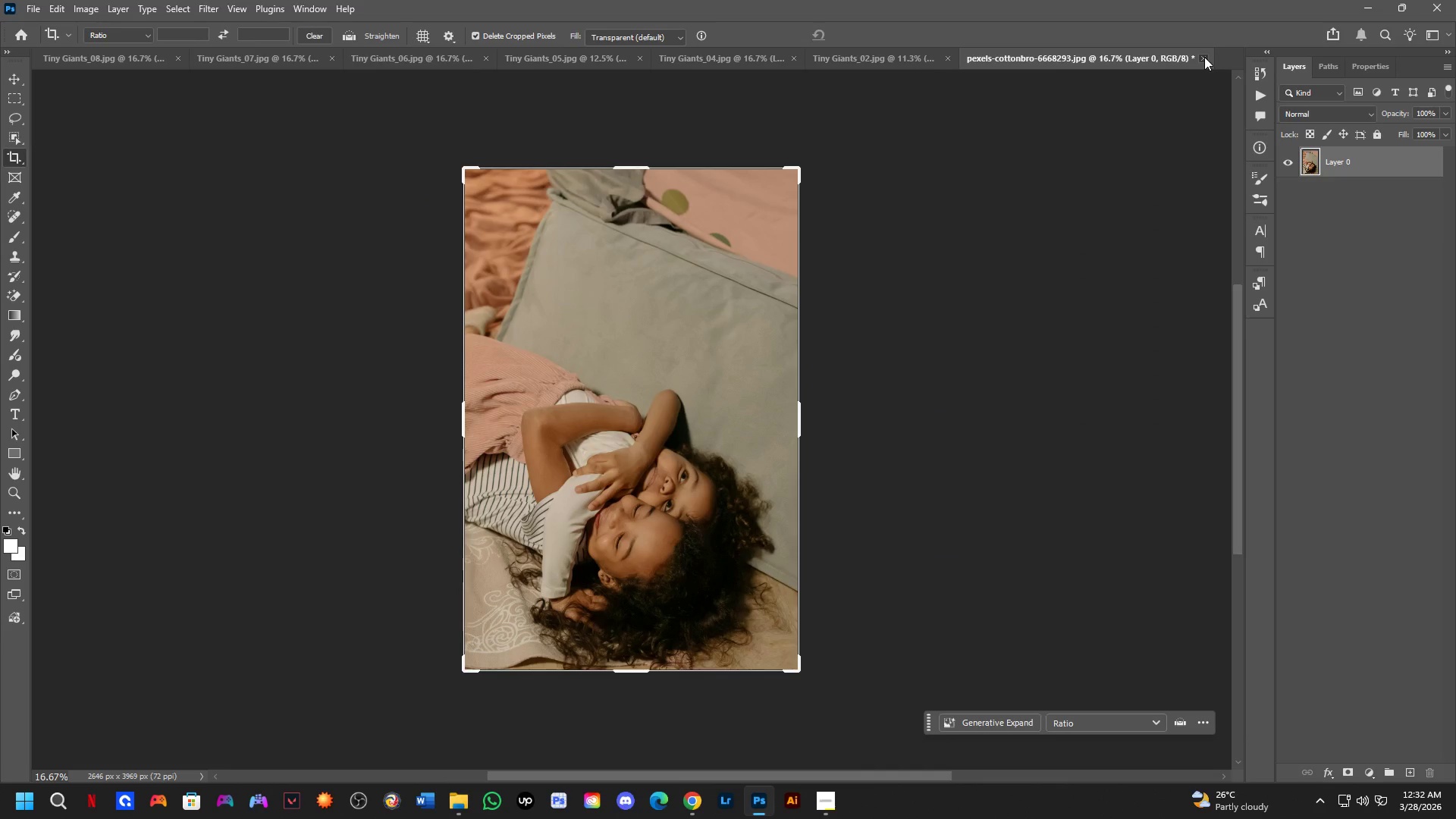 
left_click([1204, 57])
 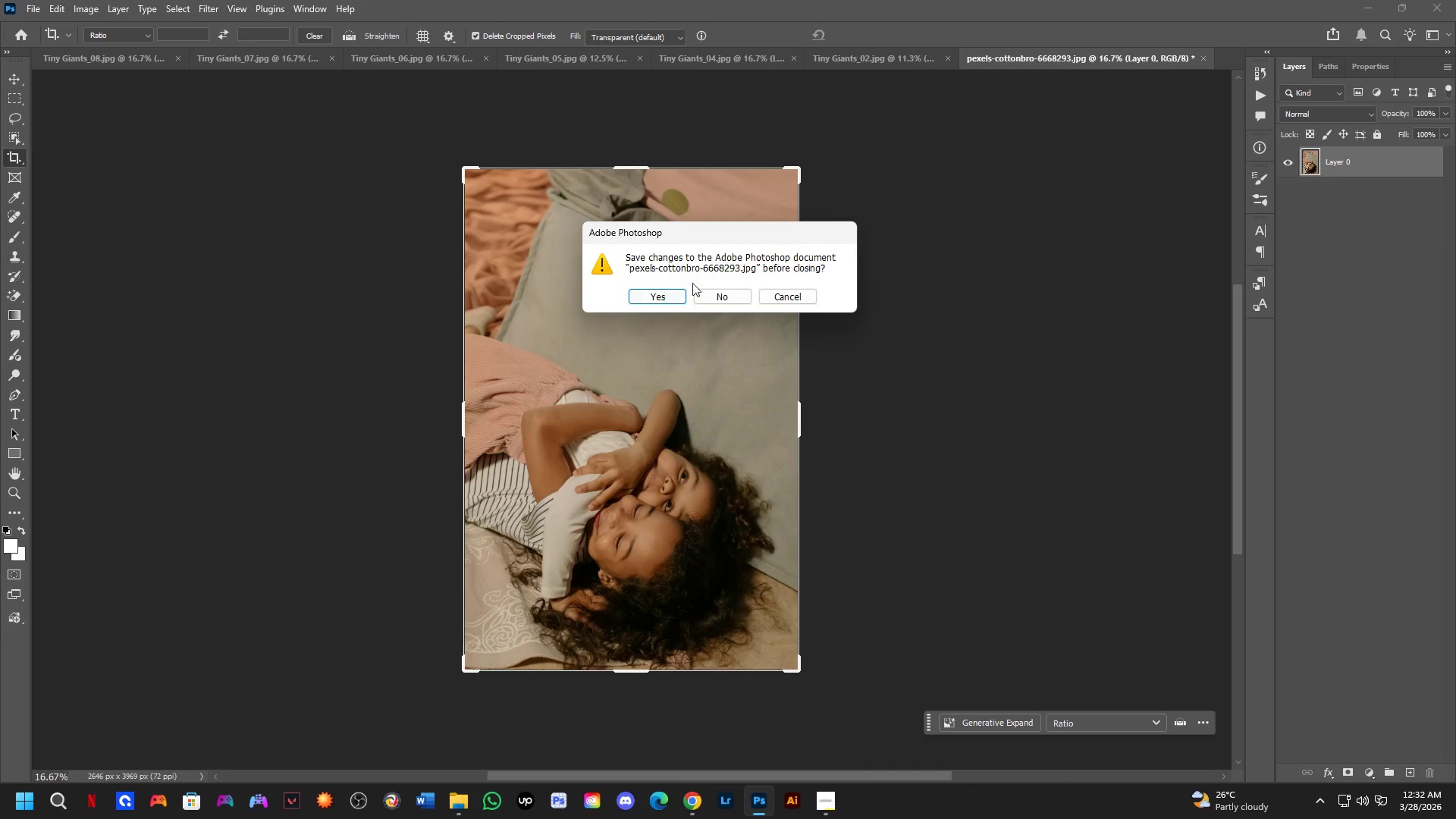 
left_click([716, 291])
 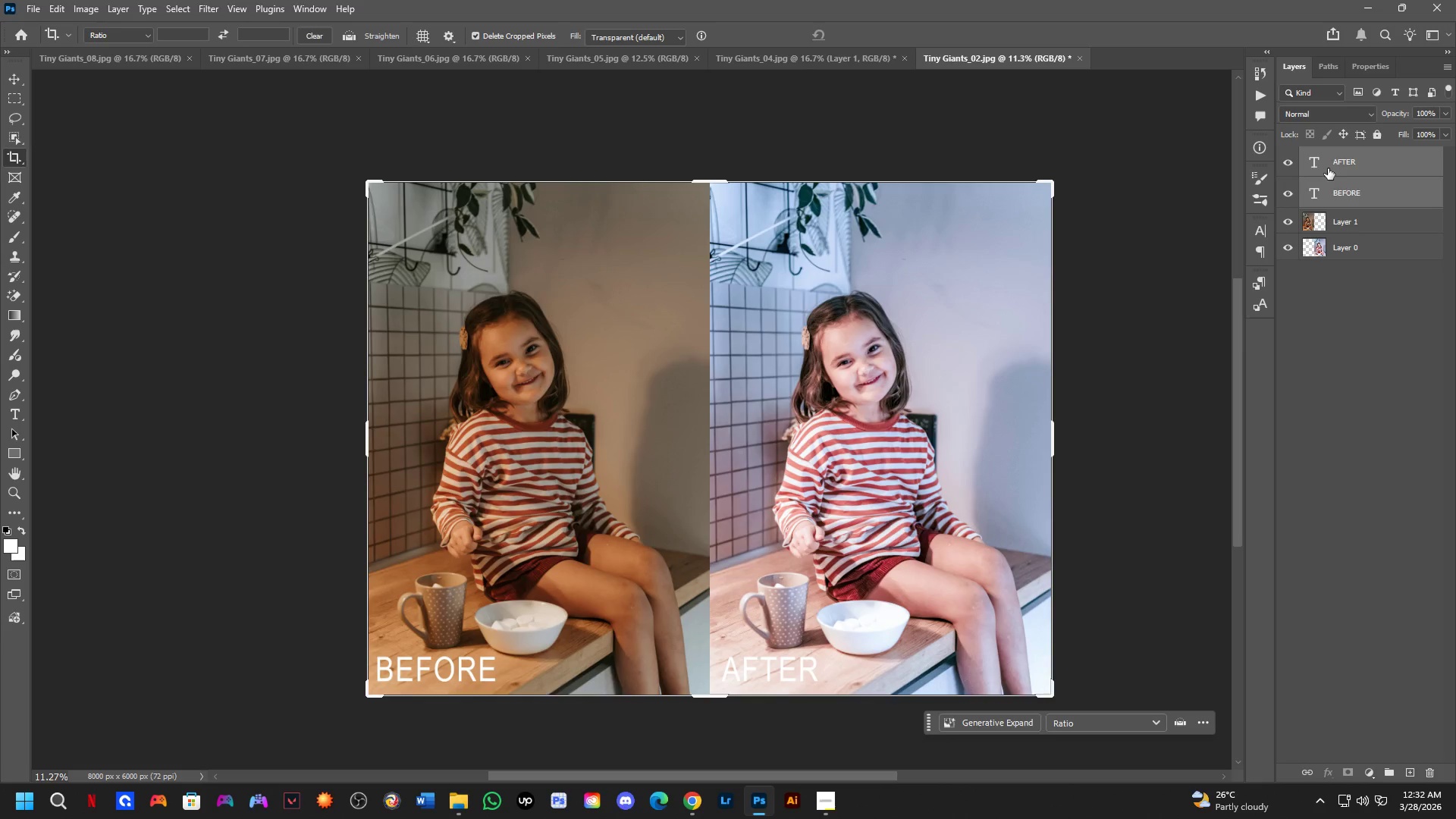 
left_click_drag(start_coordinate=[1378, 164], to_coordinate=[826, 413])
 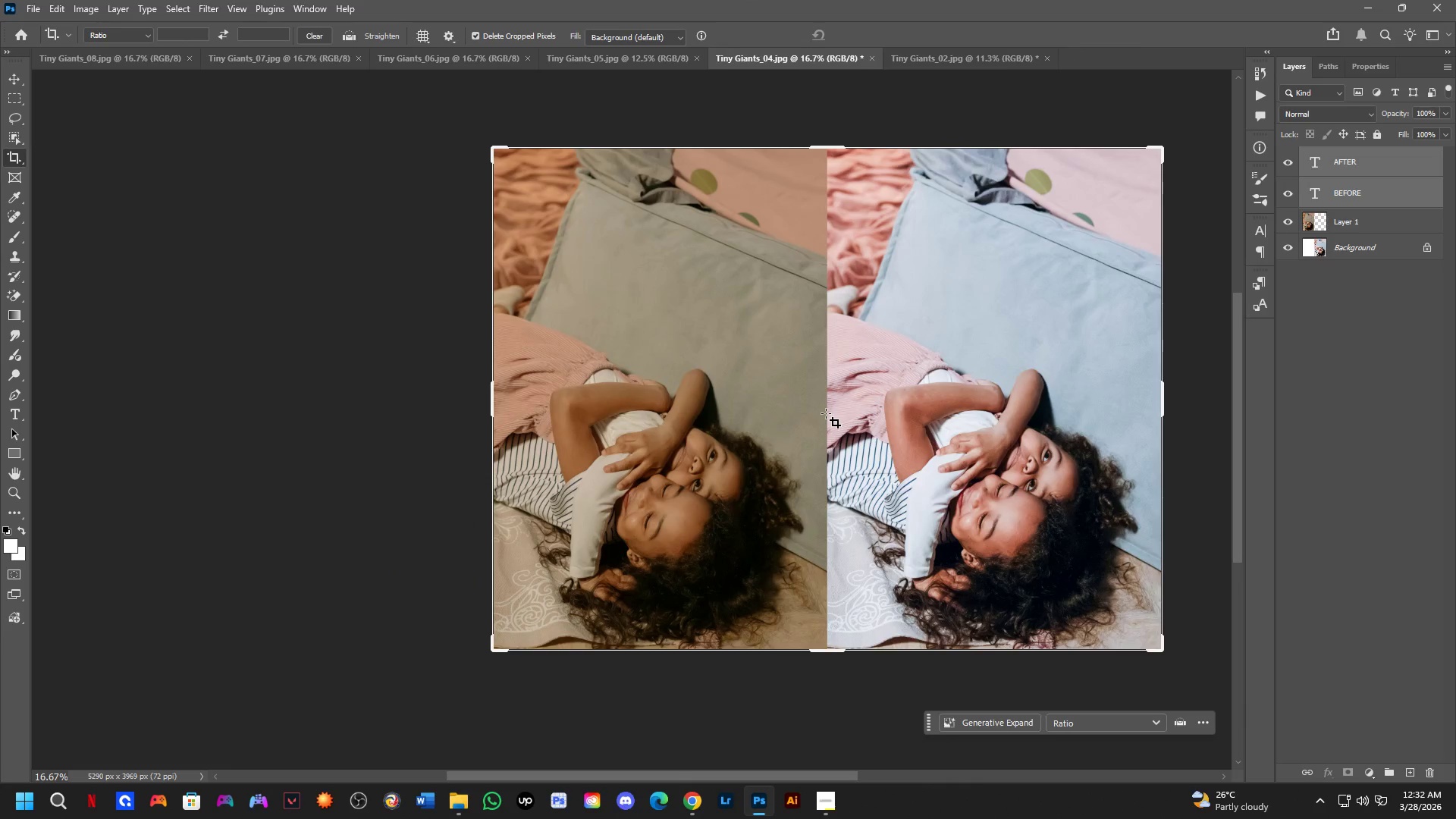 
hold_key(key=ShiftLeft, duration=0.89)
 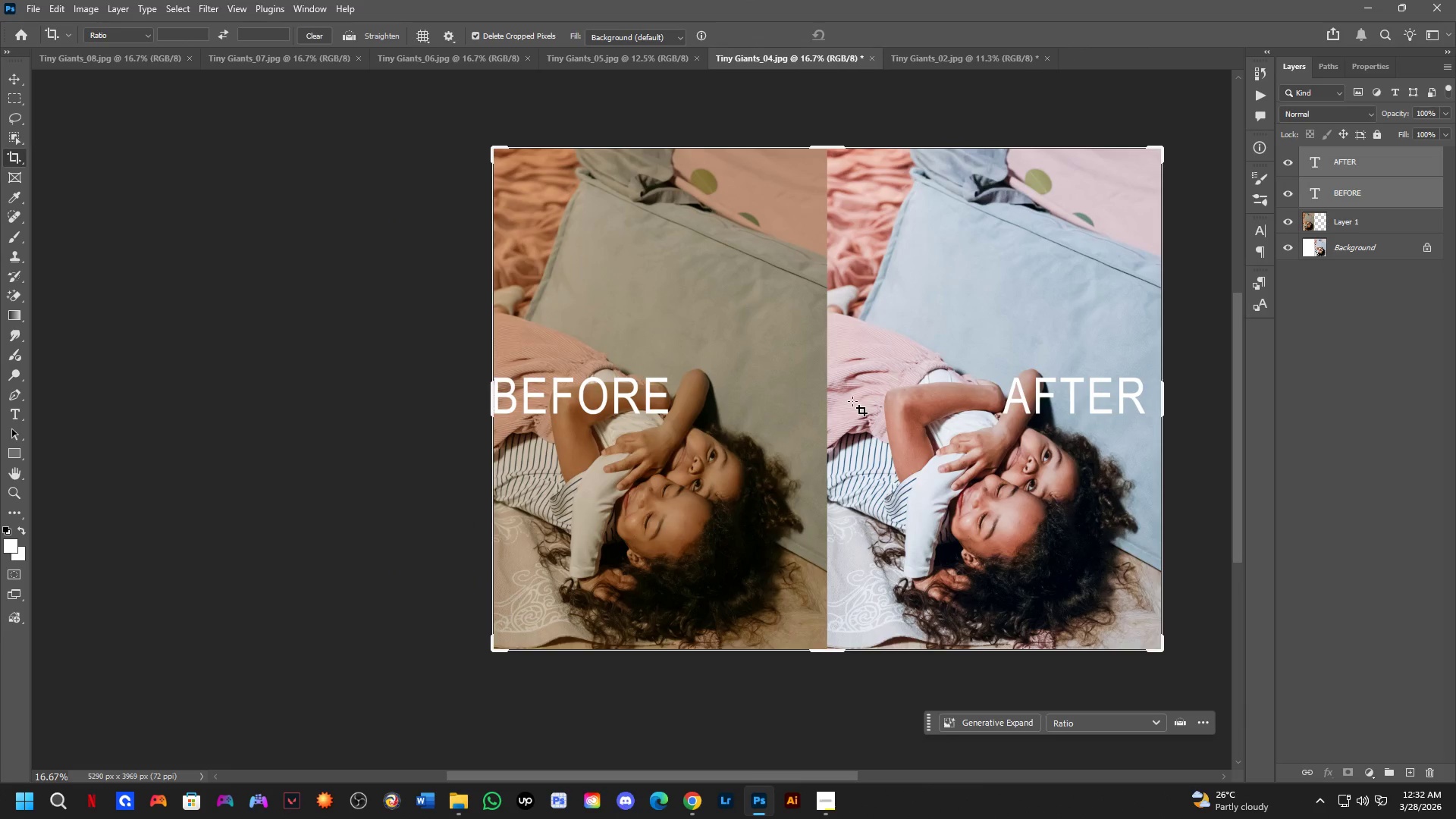 
key(B)
 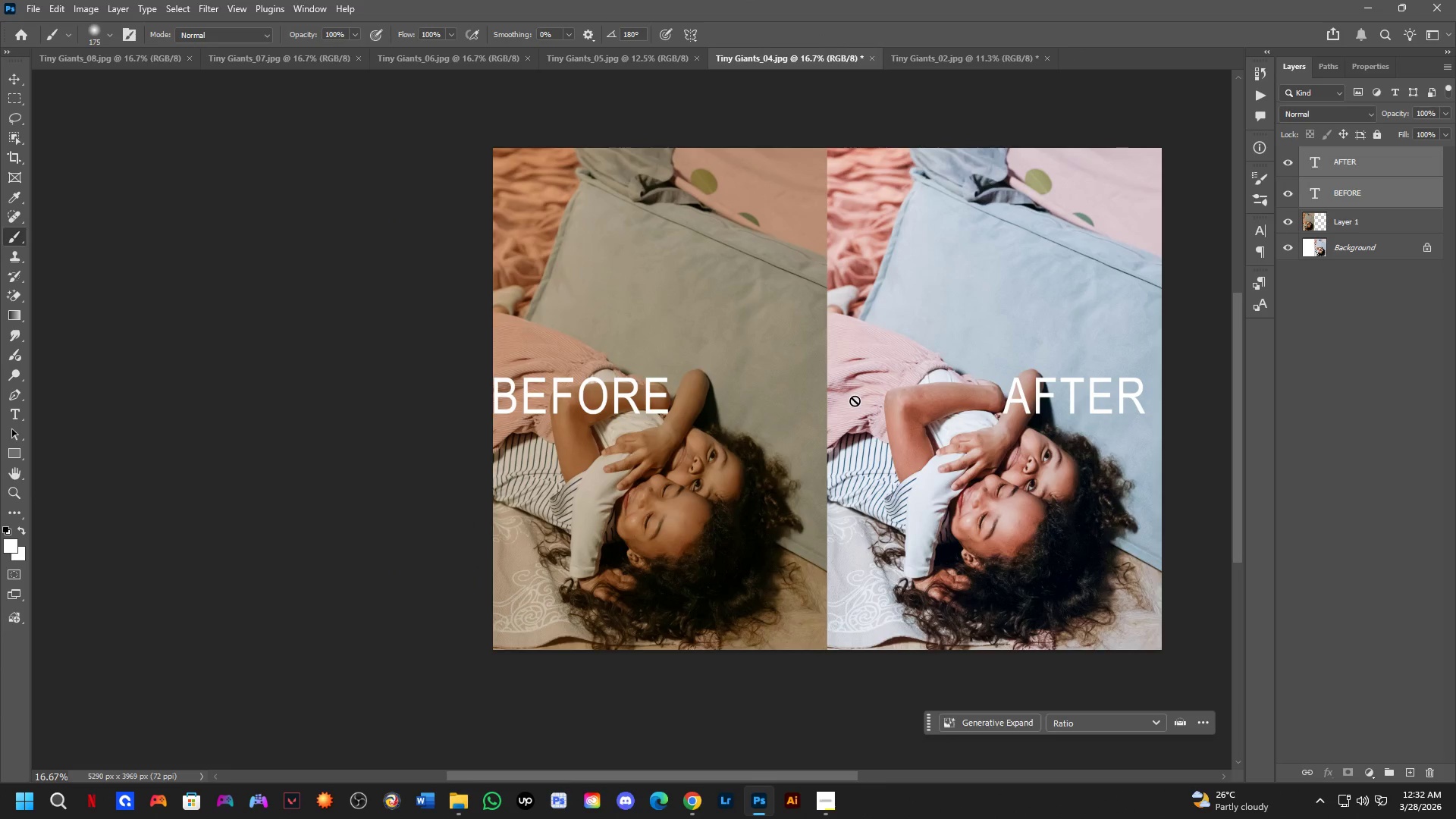 
key(Control+T)
 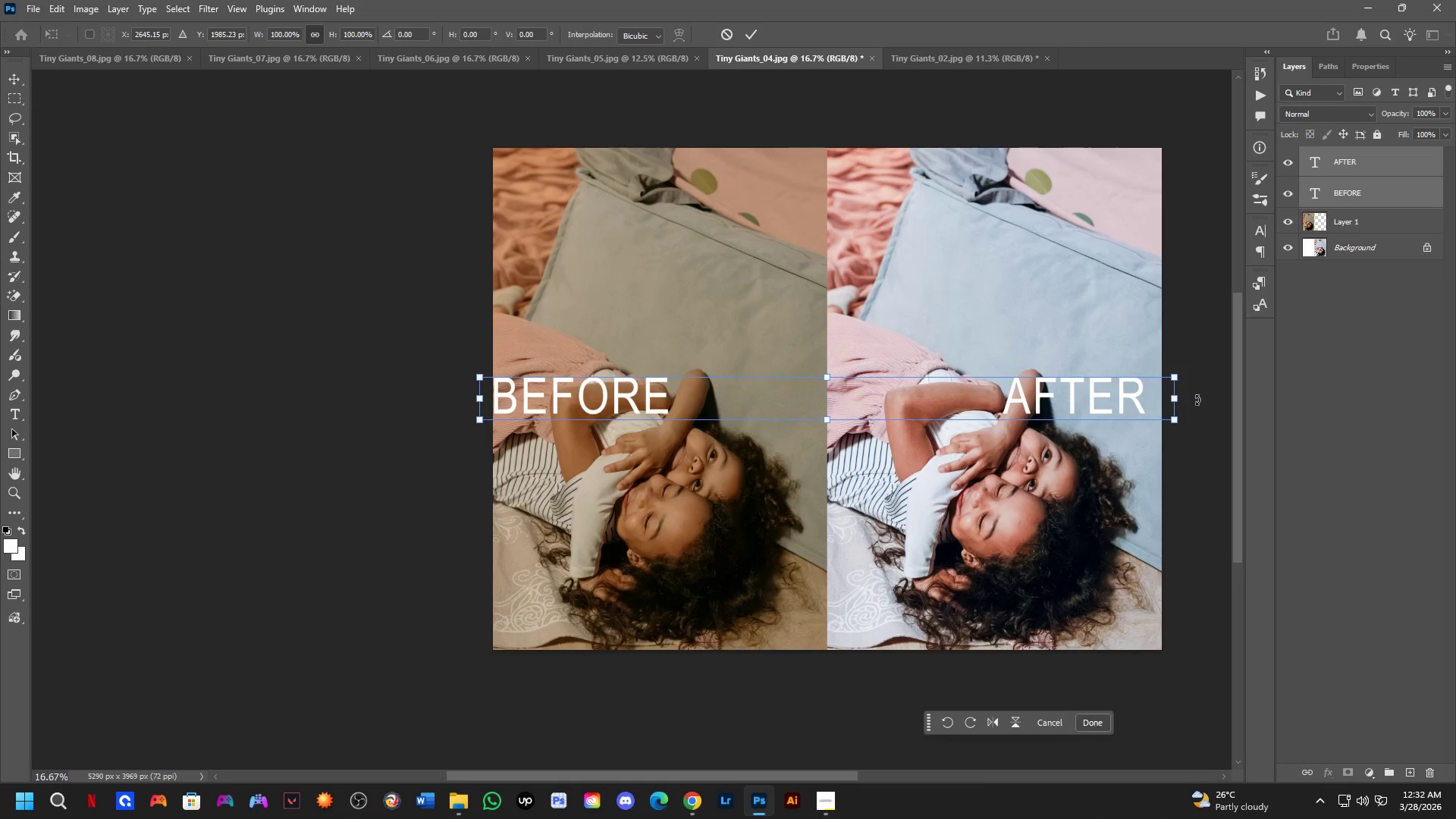 
left_click_drag(start_coordinate=[1172, 400], to_coordinate=[955, 406])
 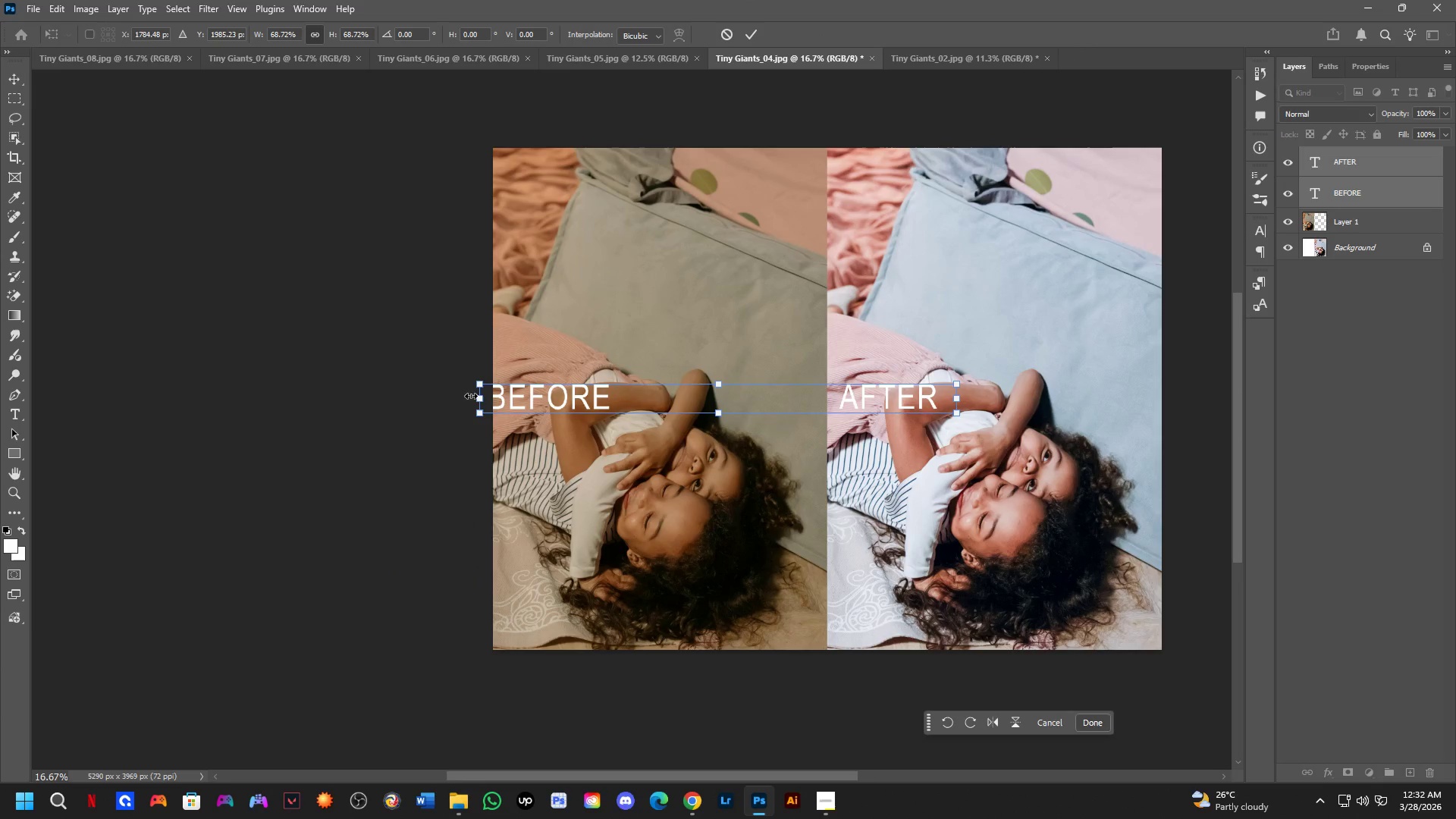 
left_click_drag(start_coordinate=[477, 397], to_coordinate=[492, 409])
 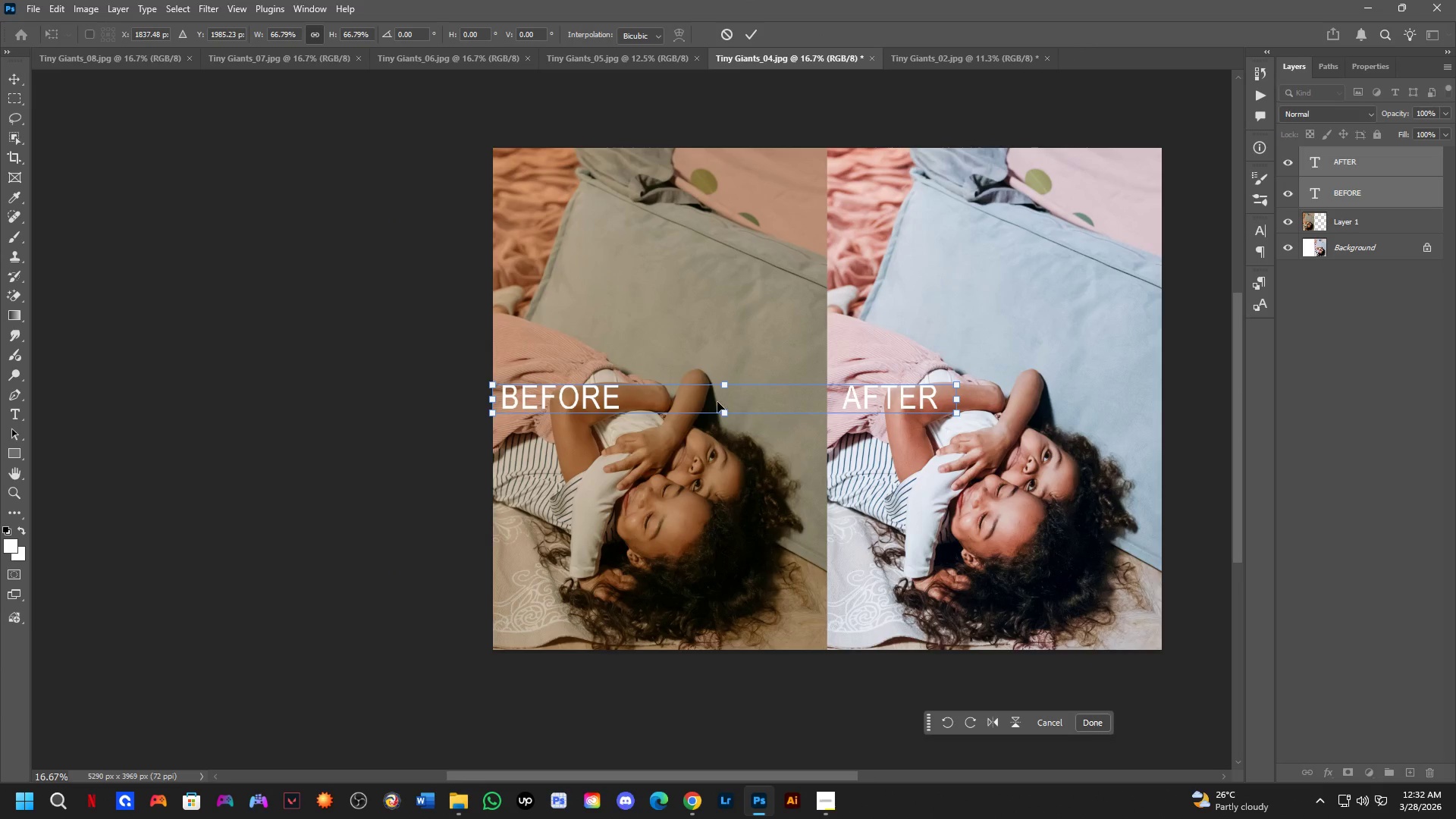 
hold_key(key=ShiftLeft, duration=1.5)
left_click_drag(start_coordinate=[722, 403], to_coordinate=[720, 624])
 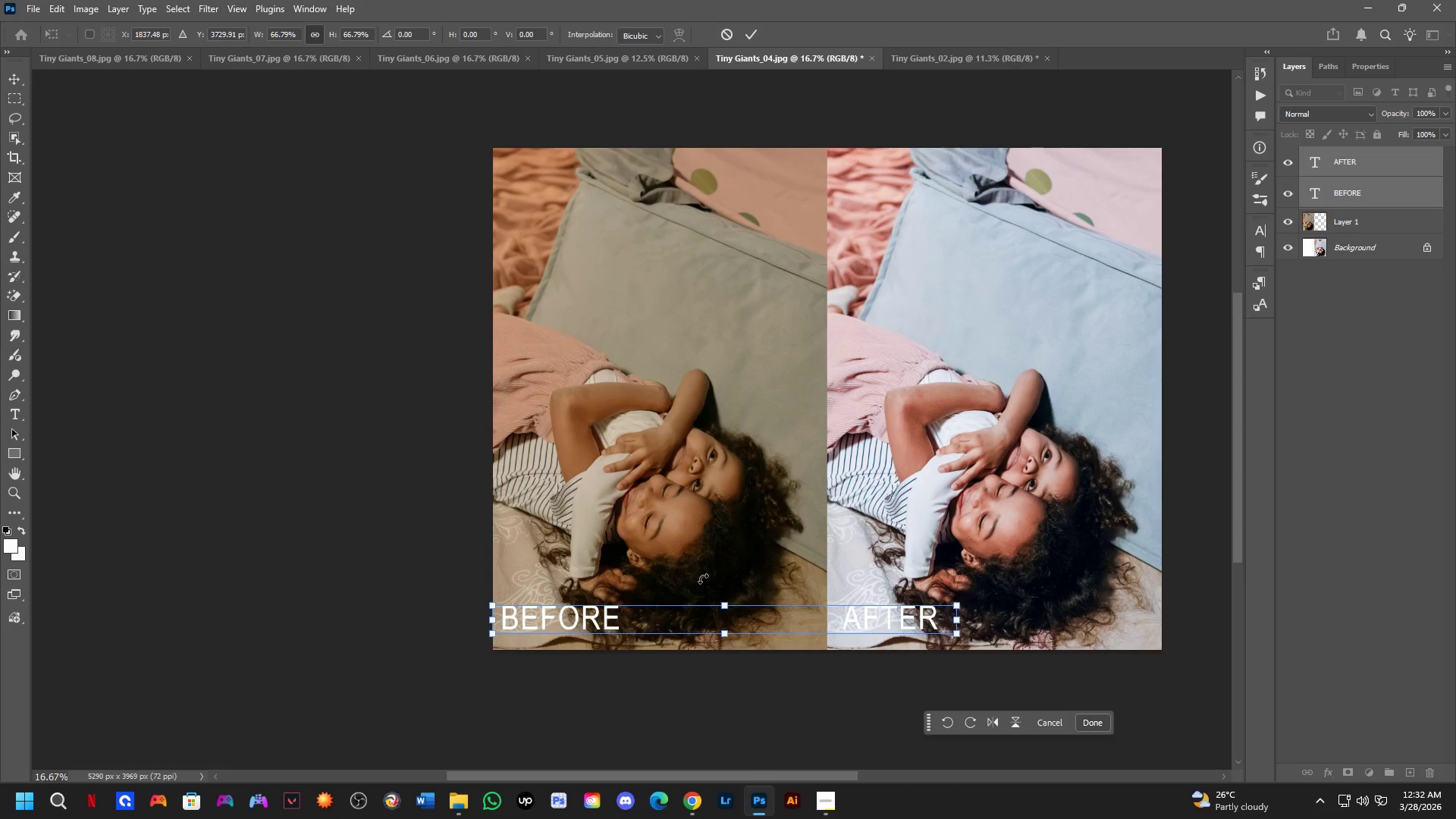 
hold_key(key=ShiftLeft, duration=1.09)
 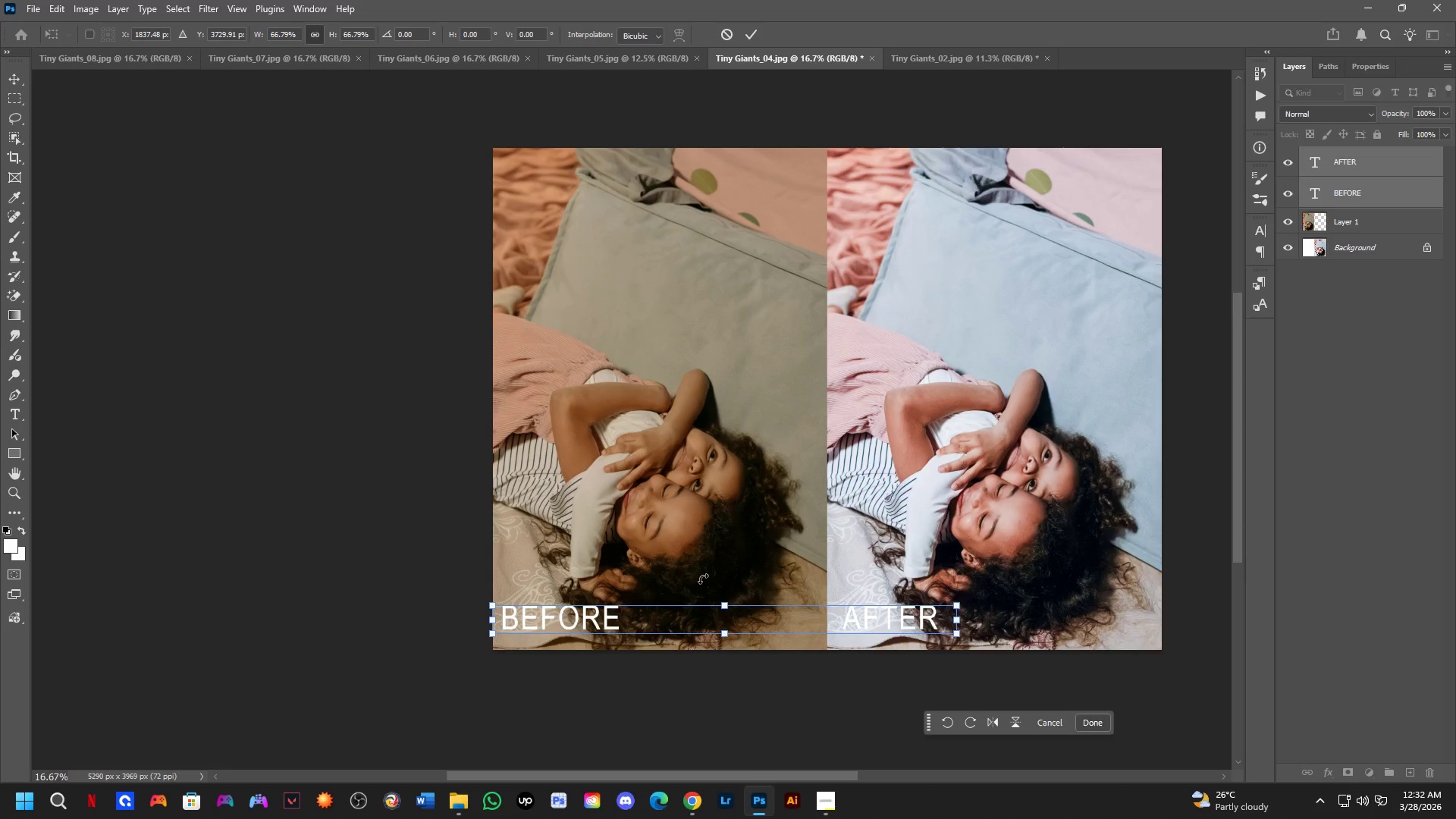 
hold_key(key=ShiftLeft, duration=4.22)
 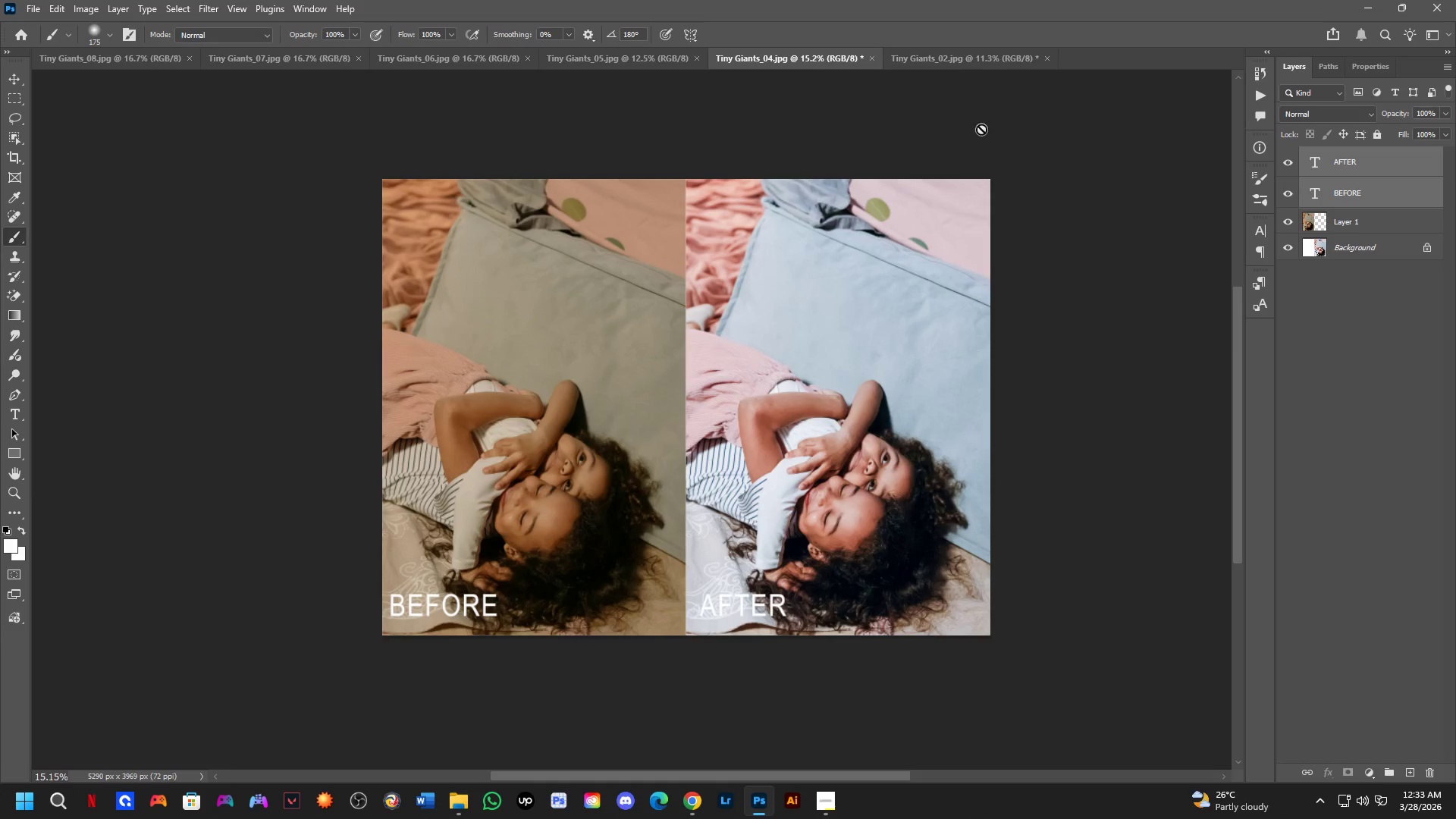 
key(NumpadEnter)
 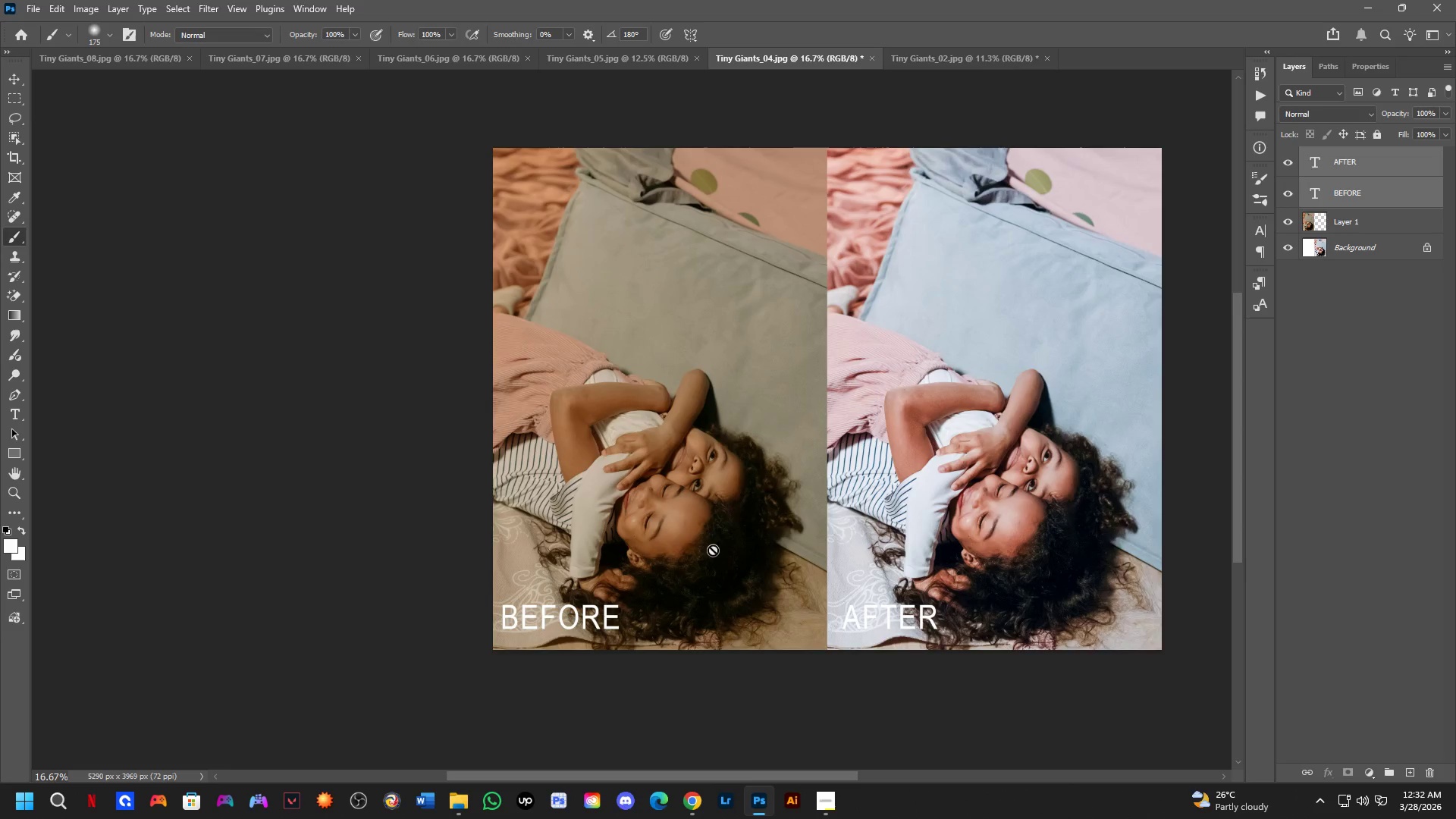 
hold_key(key=Space, duration=0.44)
 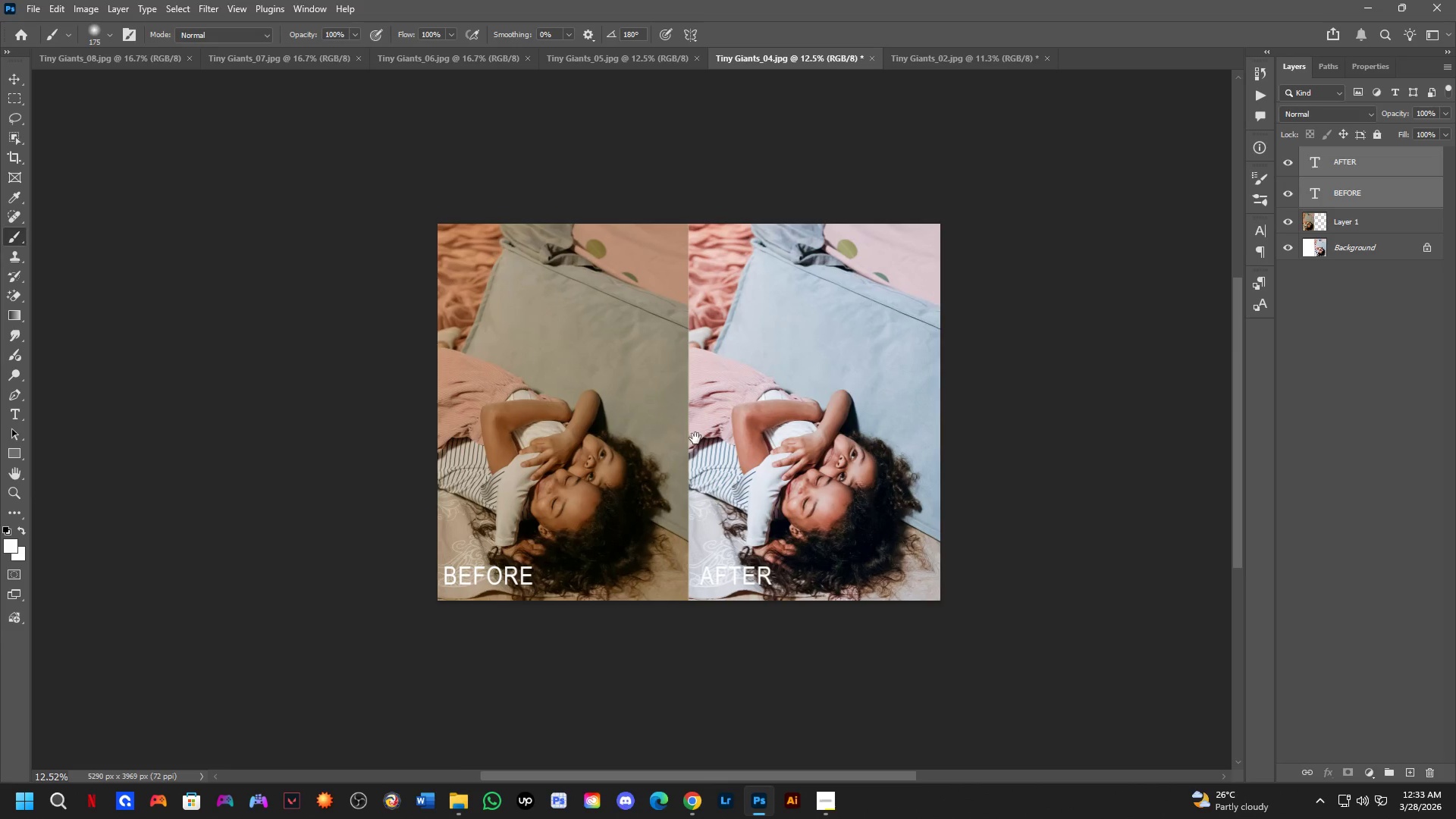 
left_click_drag(start_coordinate=[803, 472], to_coordinate=[695, 465])
 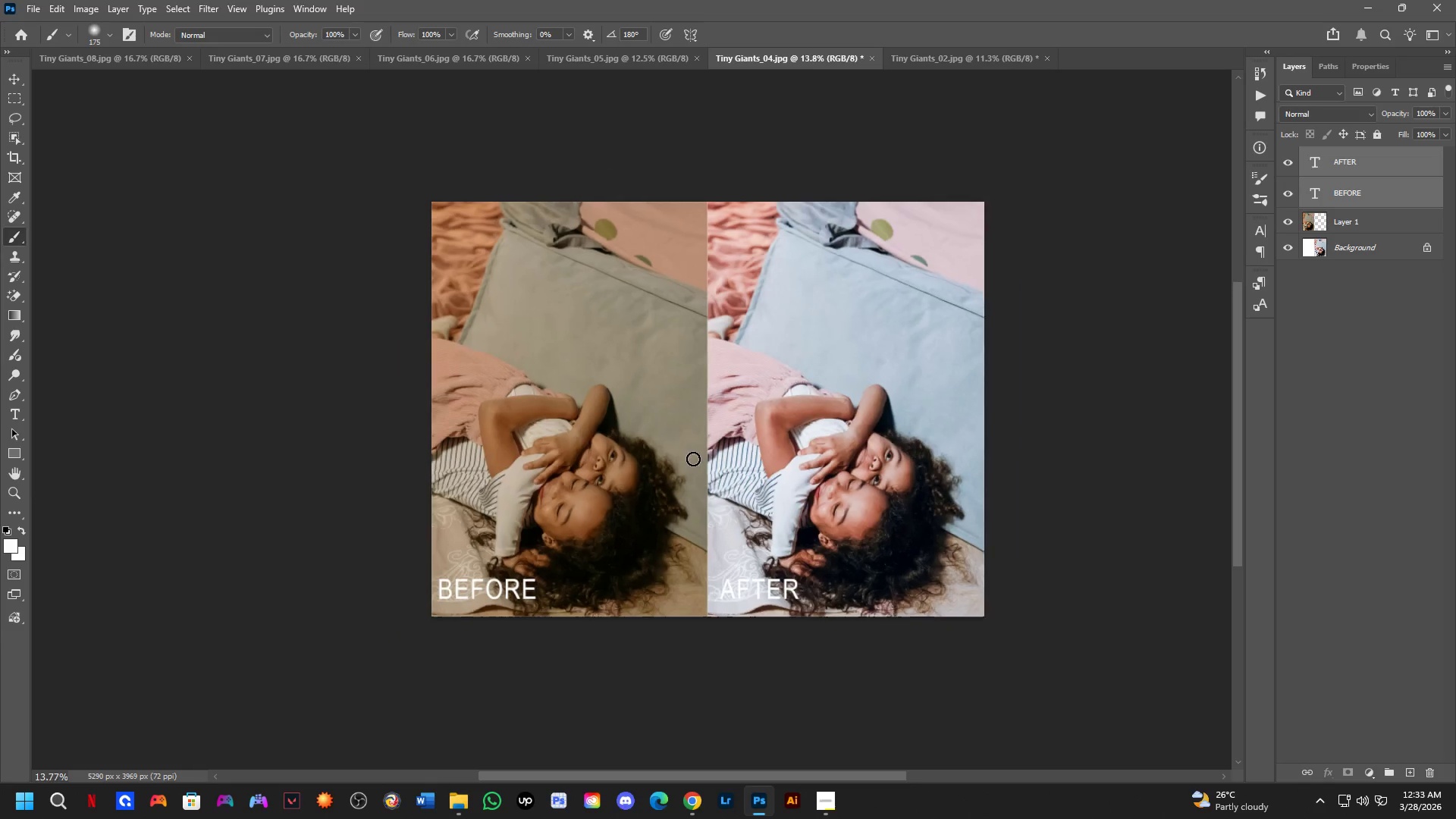 
scroll: coordinate [714, 535], scroll_direction: down, amount: 1.0
 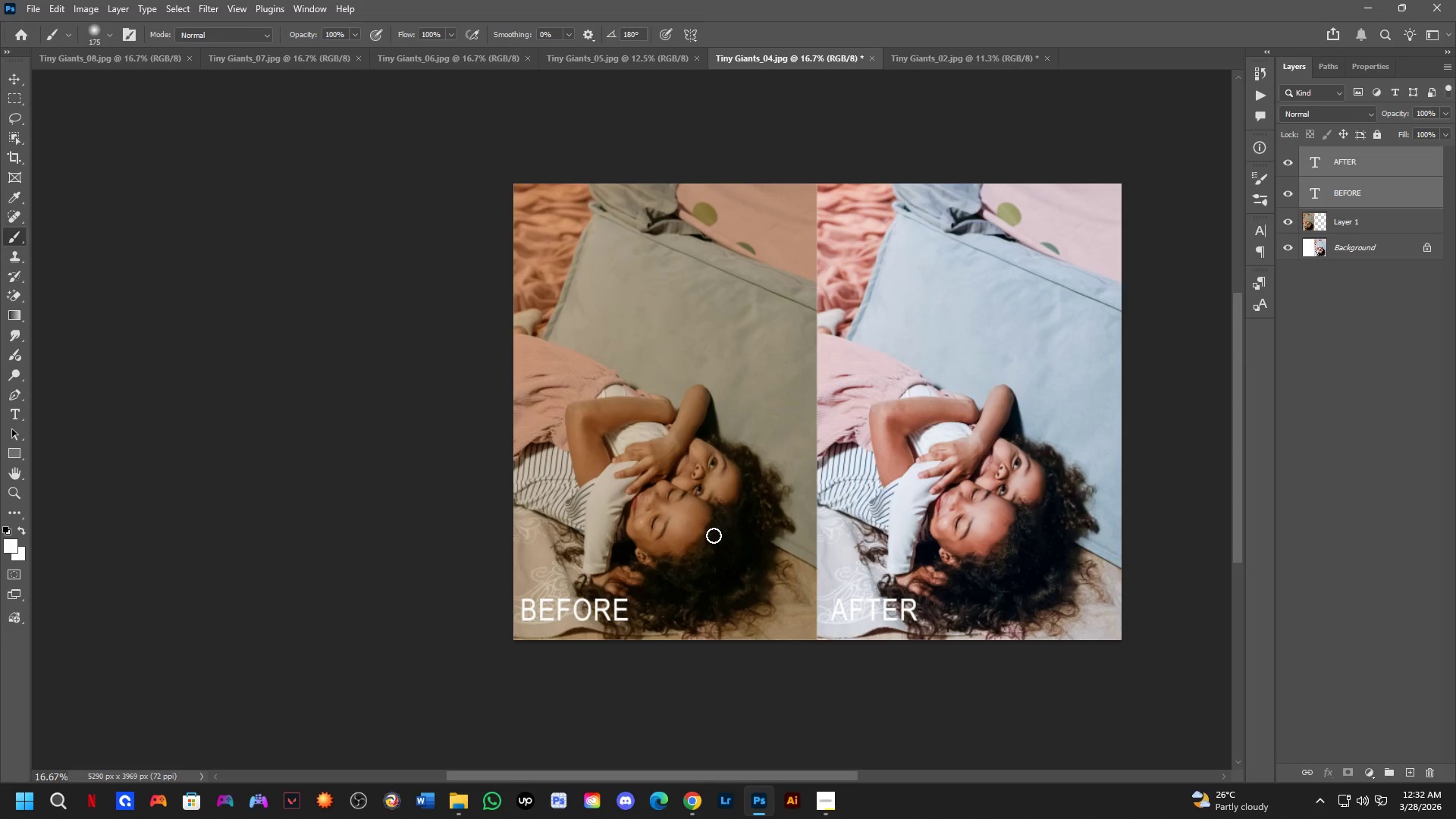 
hold_key(key=Space, duration=0.36)
 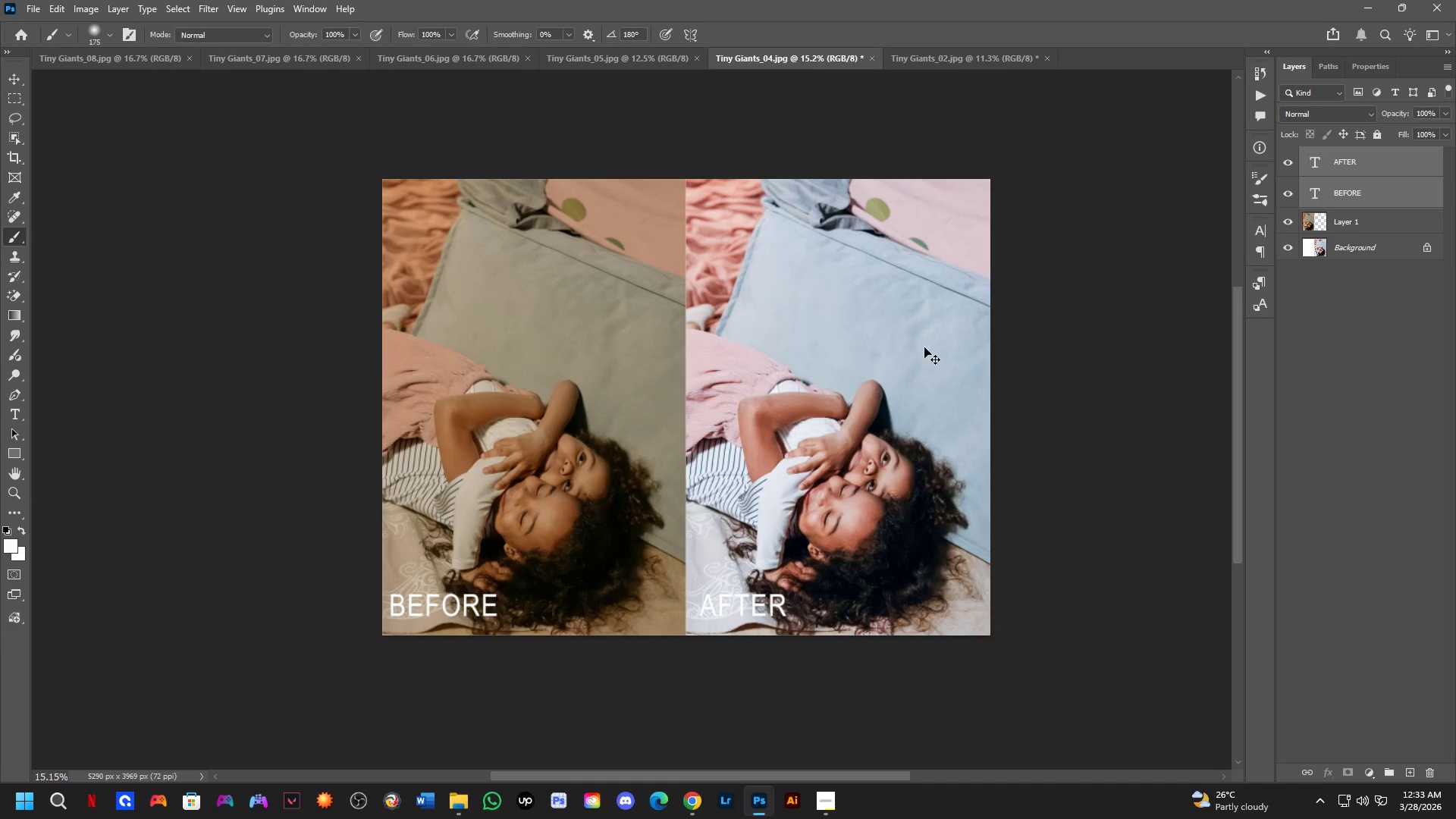 
left_click_drag(start_coordinate=[713, 440], to_coordinate=[695, 438])
 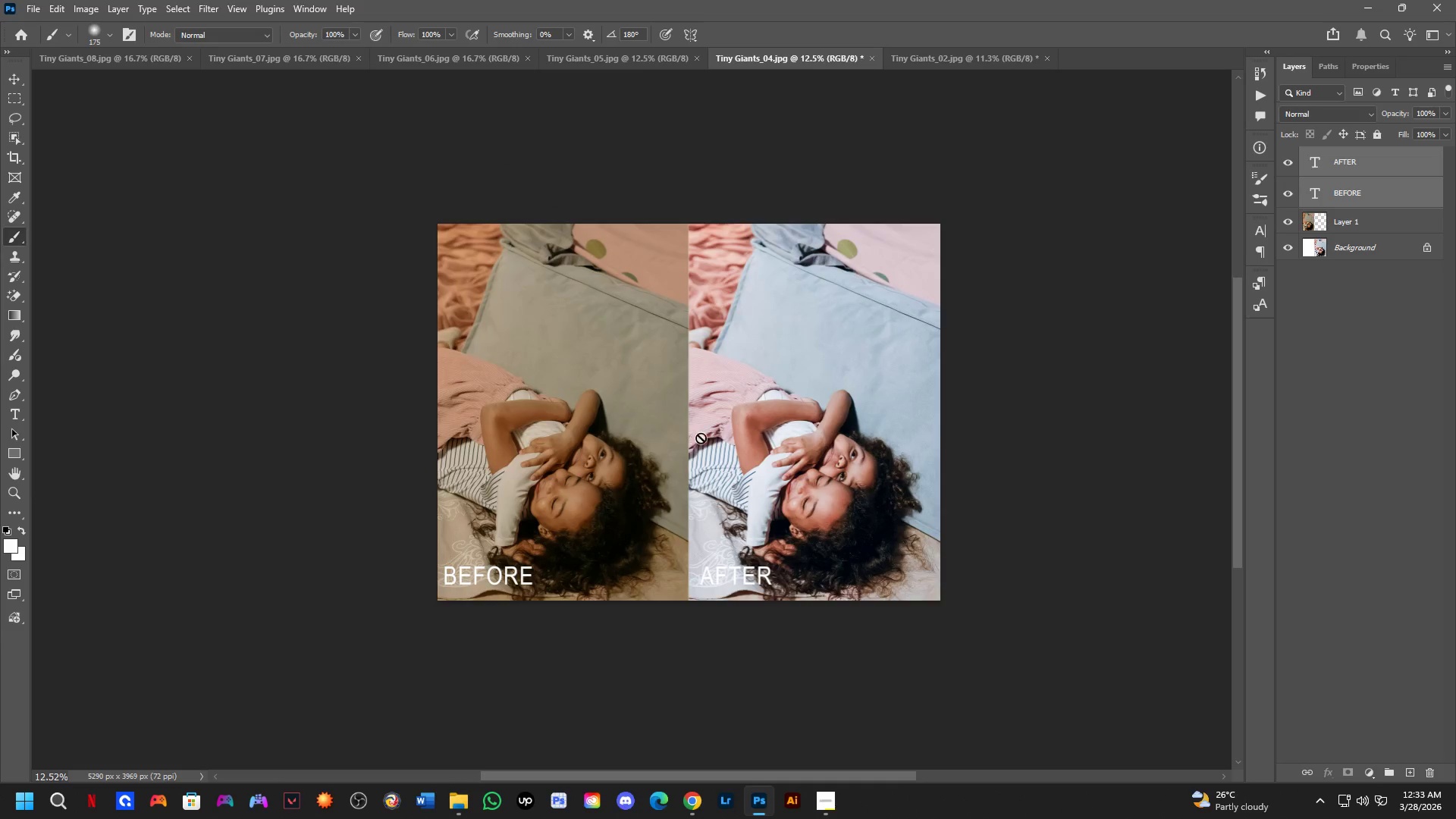 
scroll: coordinate [693, 458], scroll_direction: down, amount: 2.0
 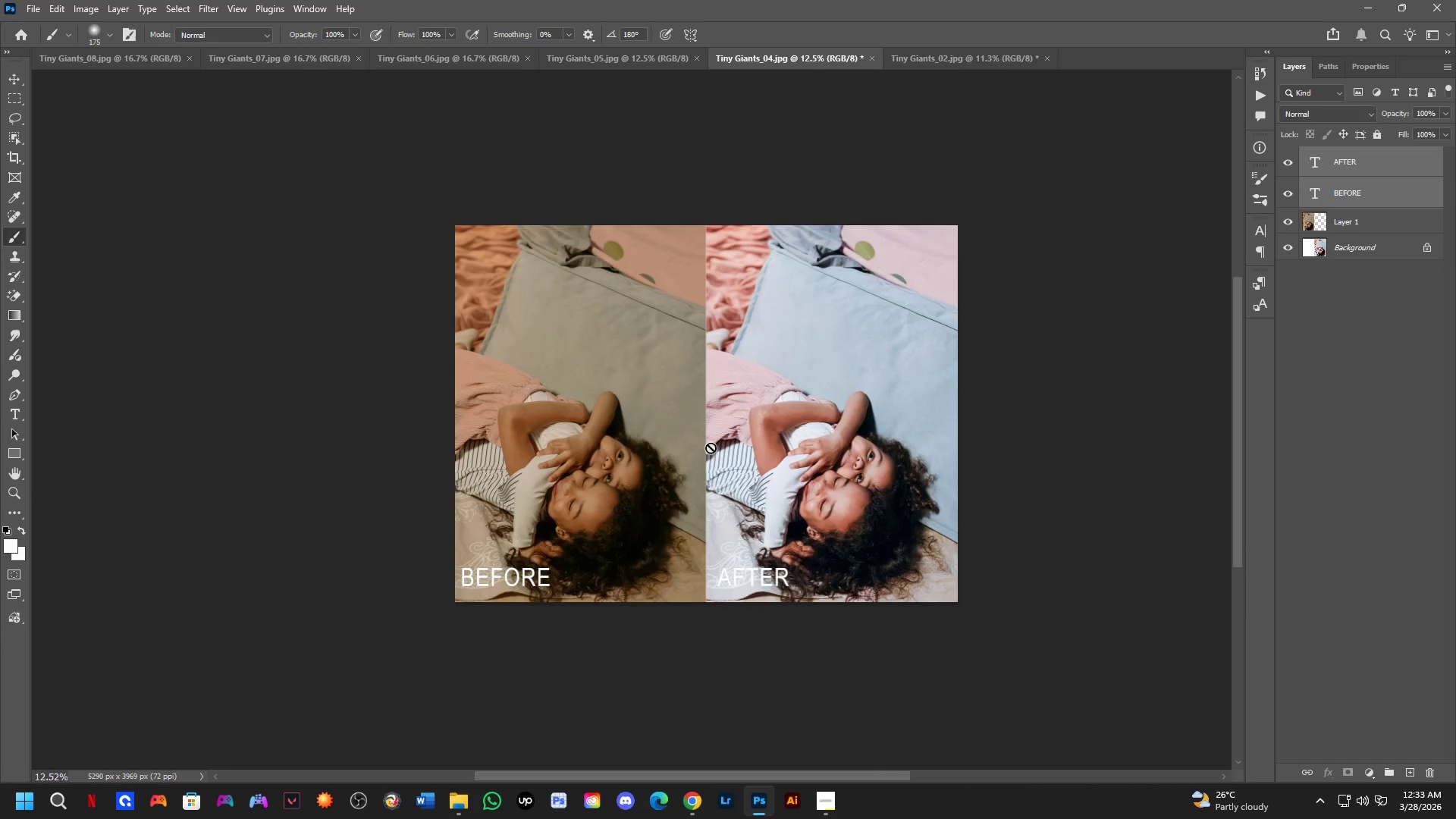 
hold_key(key=ShiftLeft, duration=0.42)
 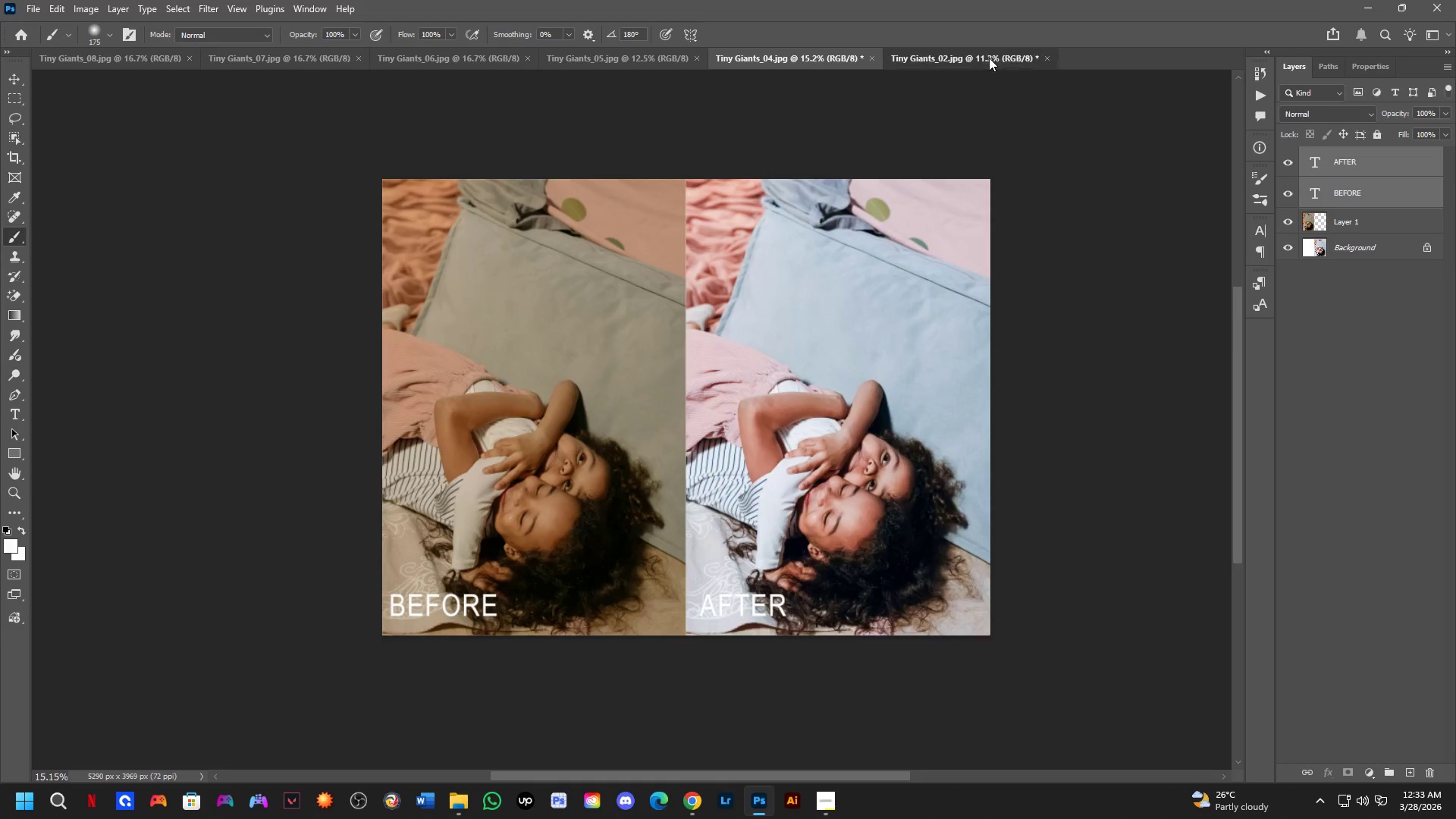 
hold_key(key=ControlLeft, duration=0.44)
 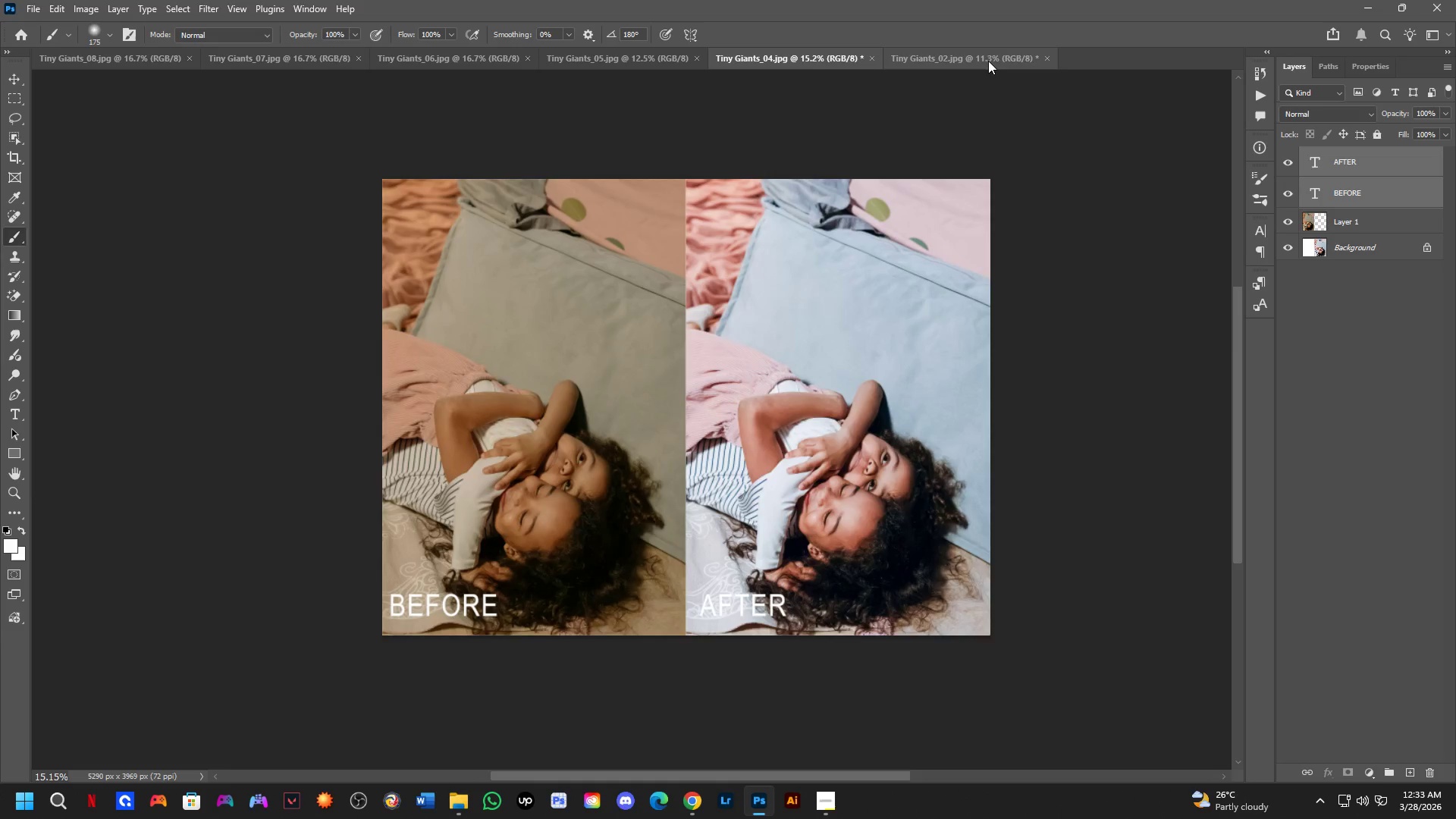 
scroll: coordinate [709, 433], scroll_direction: up, amount: 2.0
 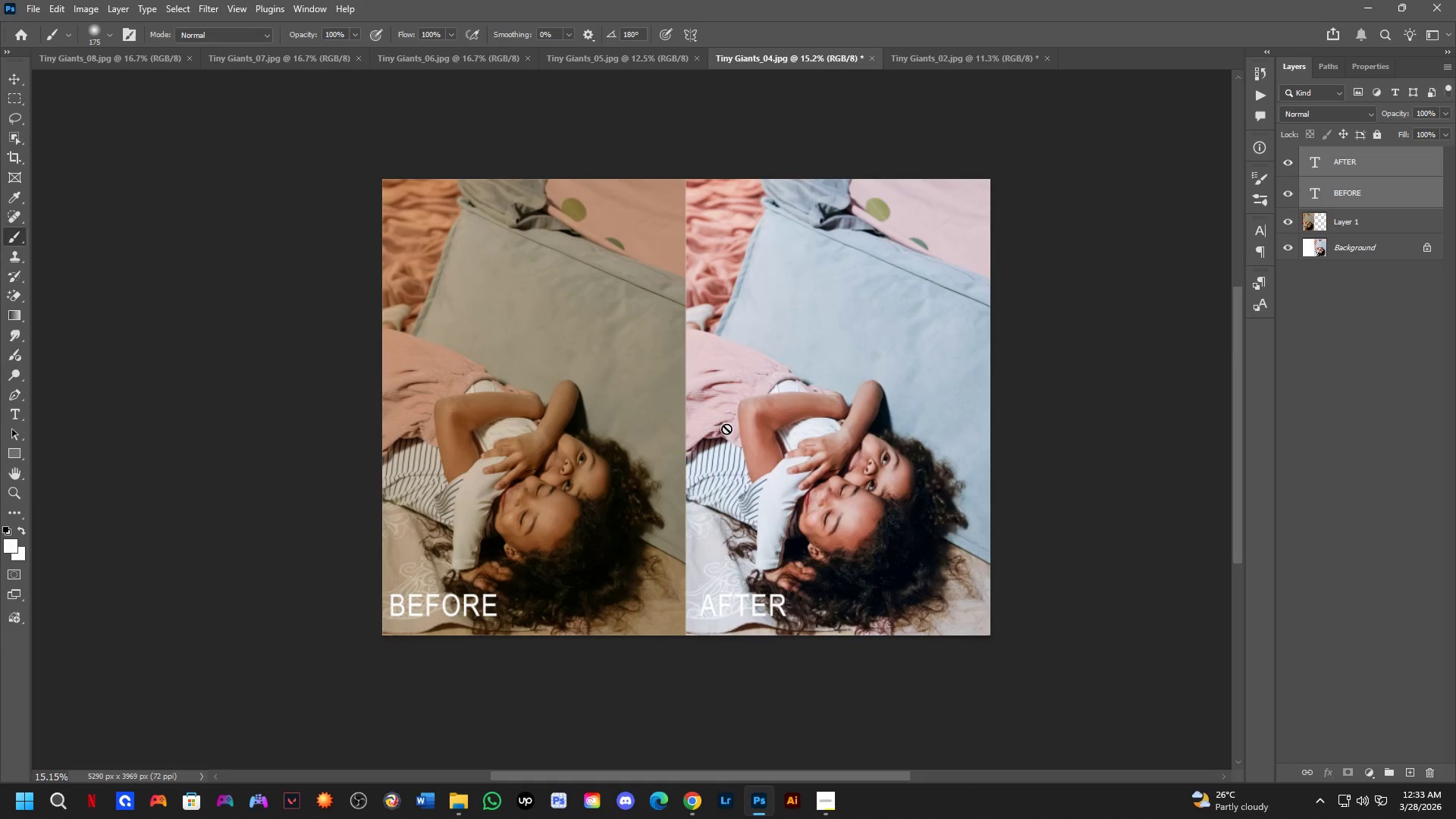 
left_click([989, 58])
 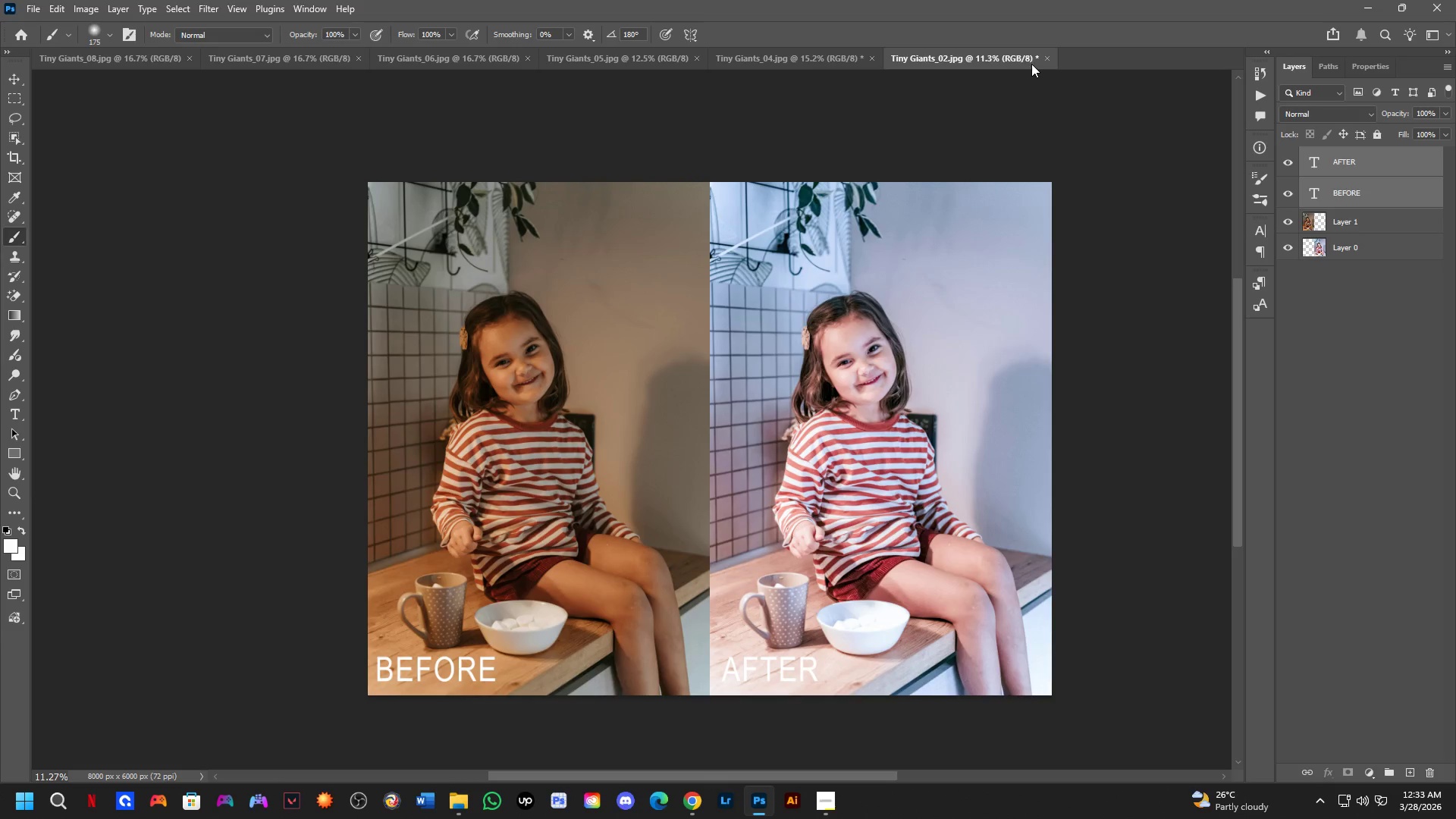 
left_click([1048, 57])
 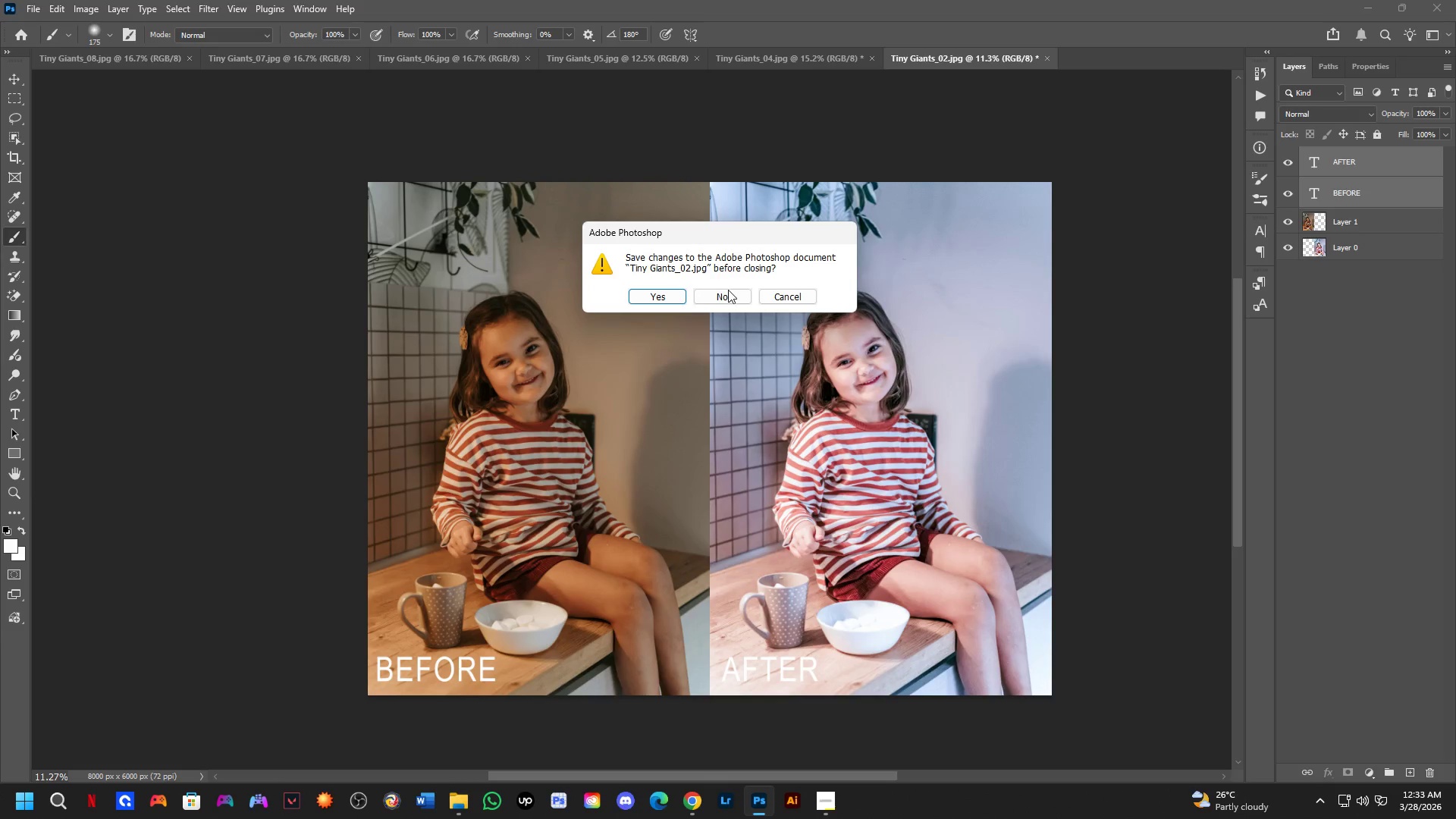 
left_click([729, 295])
 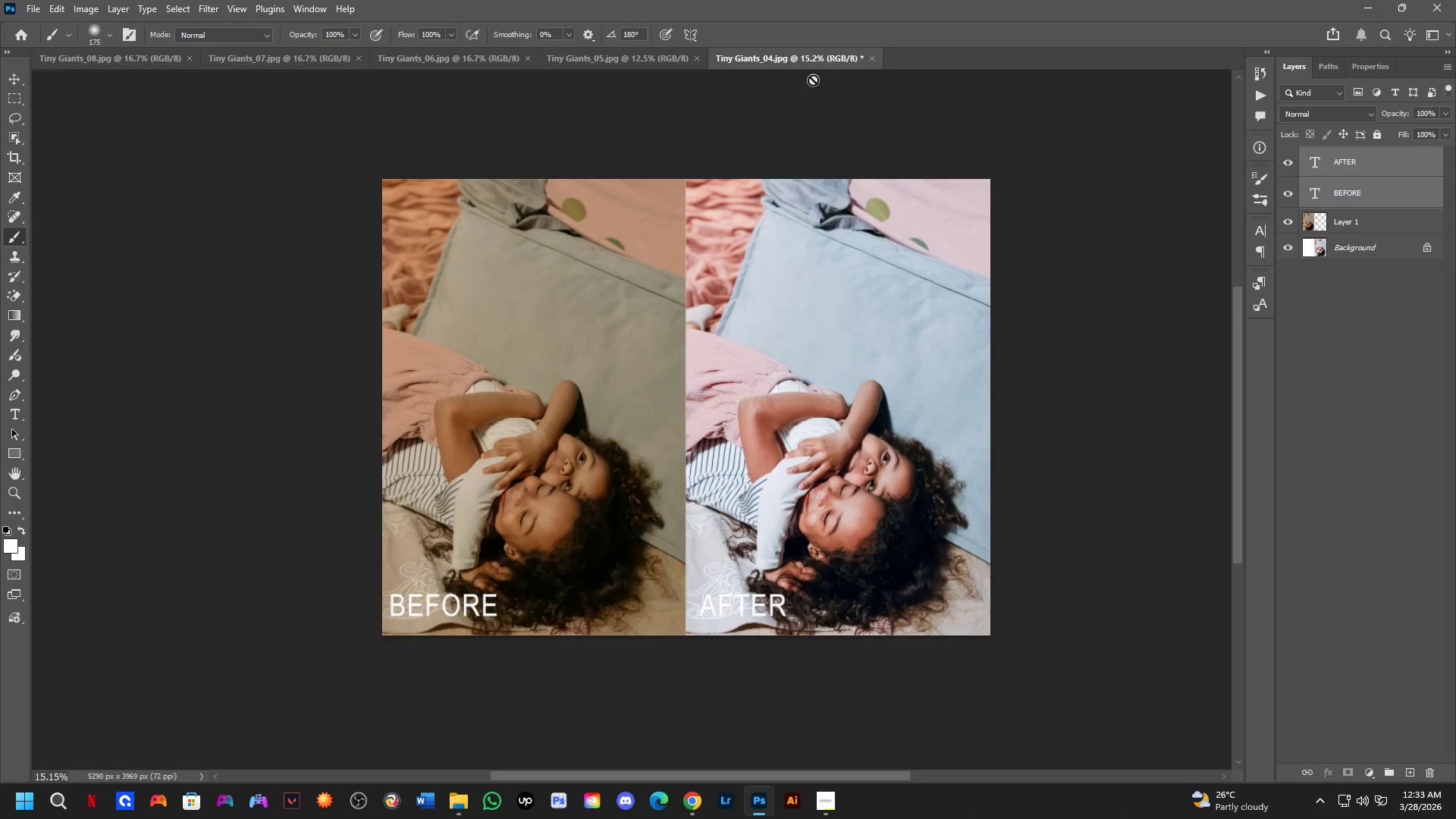 
hold_key(key=Space, duration=0.36)
 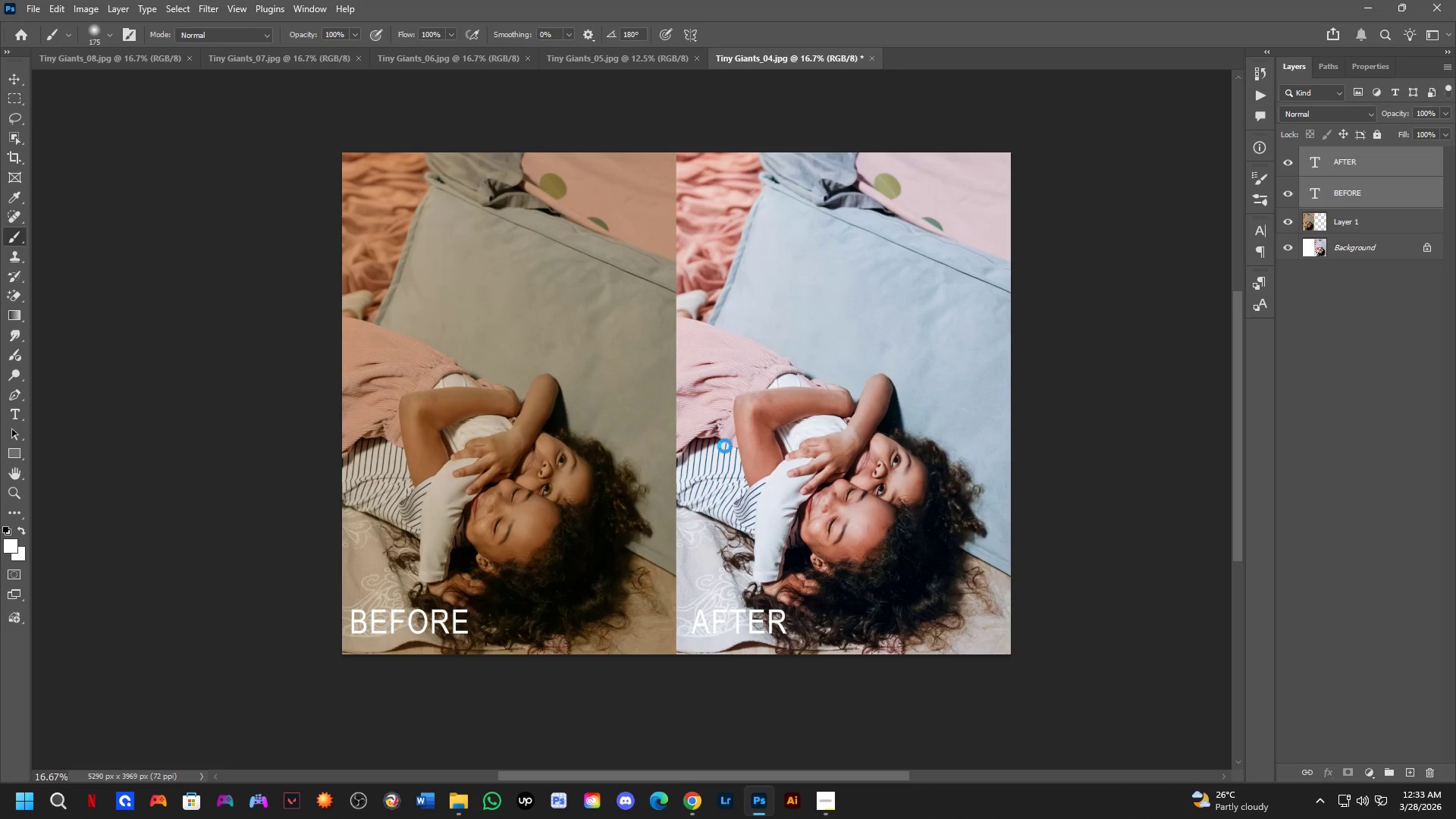 
left_click_drag(start_coordinate=[711, 406], to_coordinate=[708, 413])
 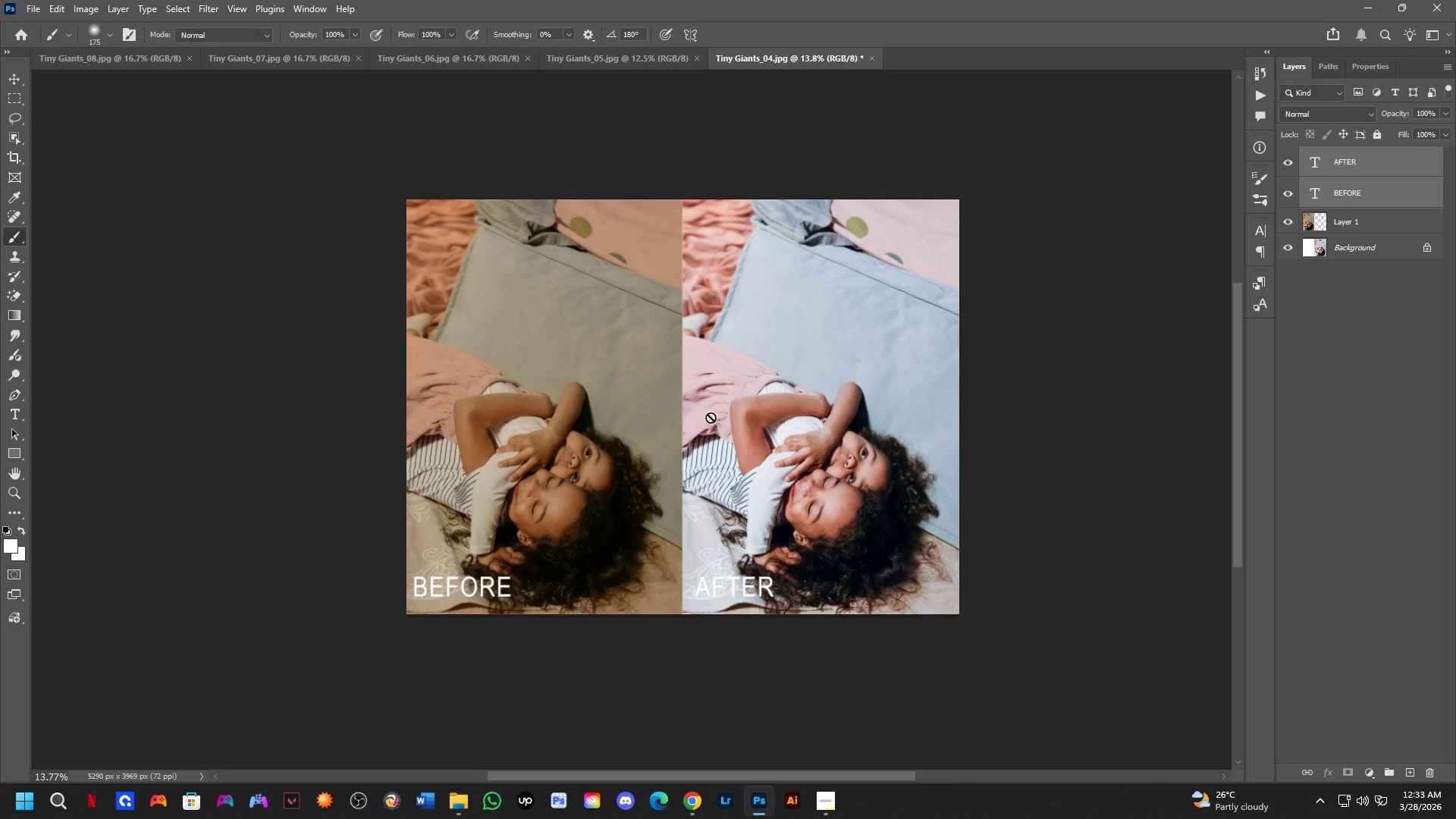 
scroll: coordinate [690, 328], scroll_direction: down, amount: 1.0
 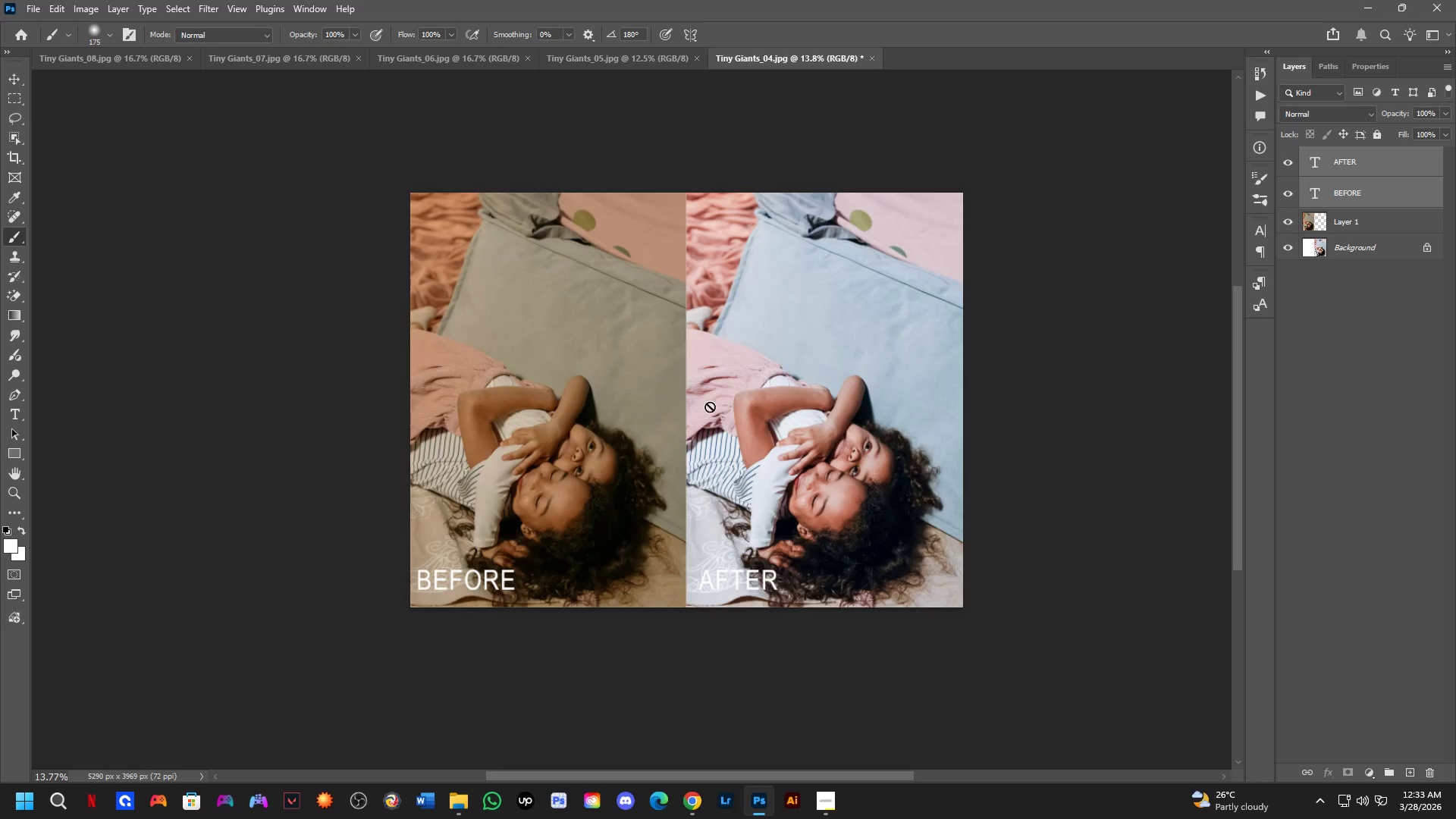 
key(Control+ControlLeft)
 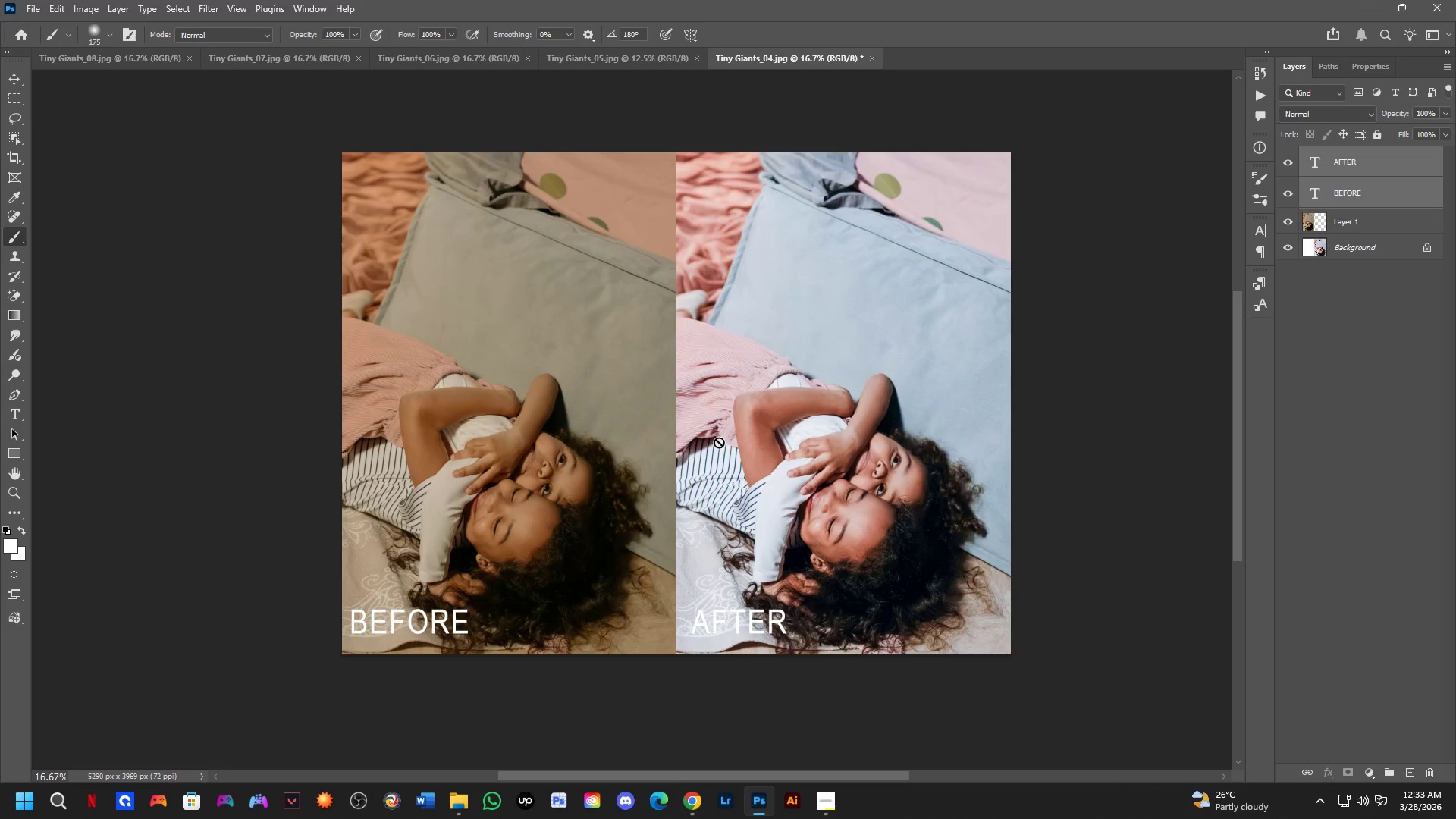 
key(Control+Shift+ShiftLeft)
 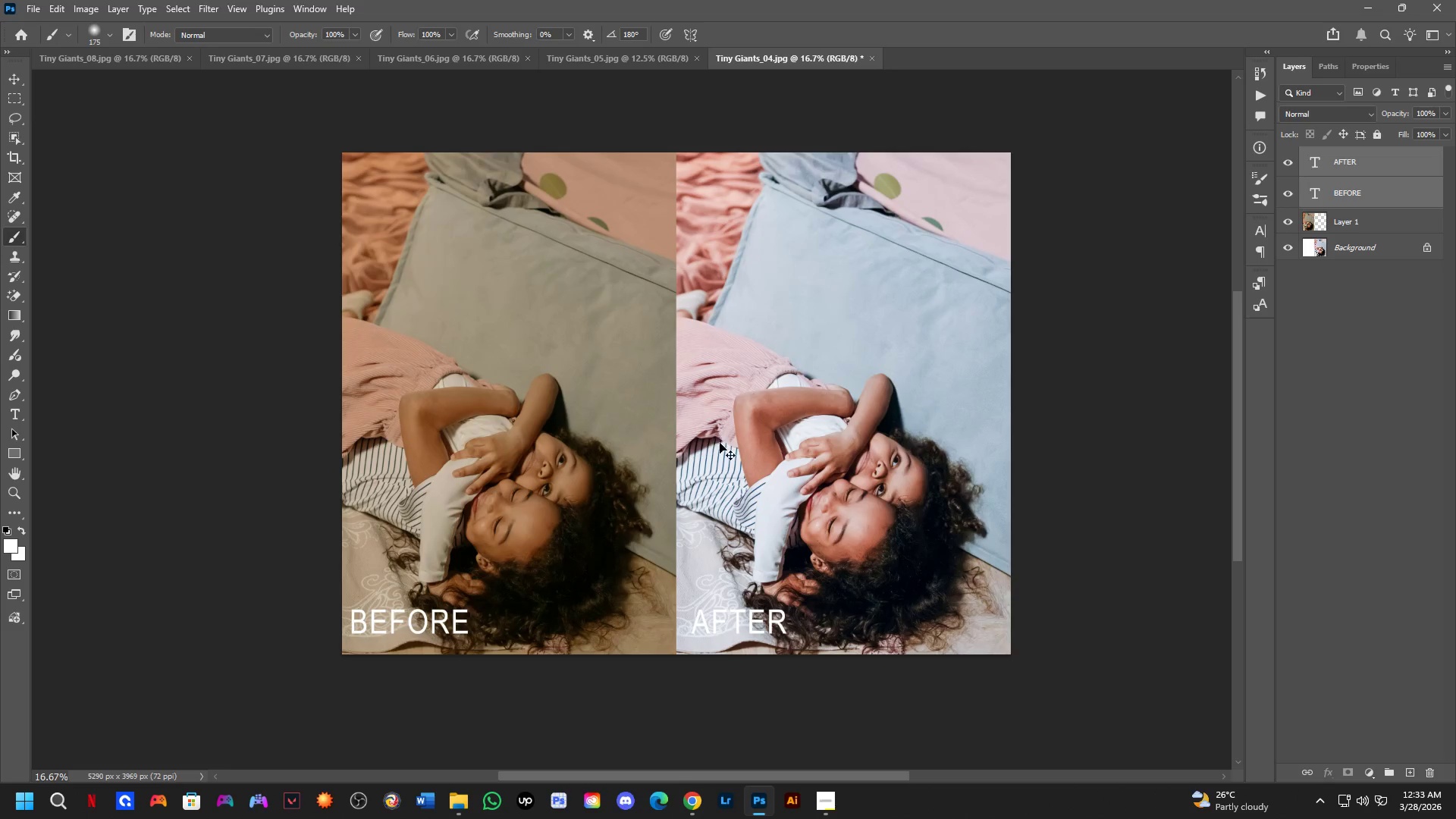 
key(Control+Shift+S)
 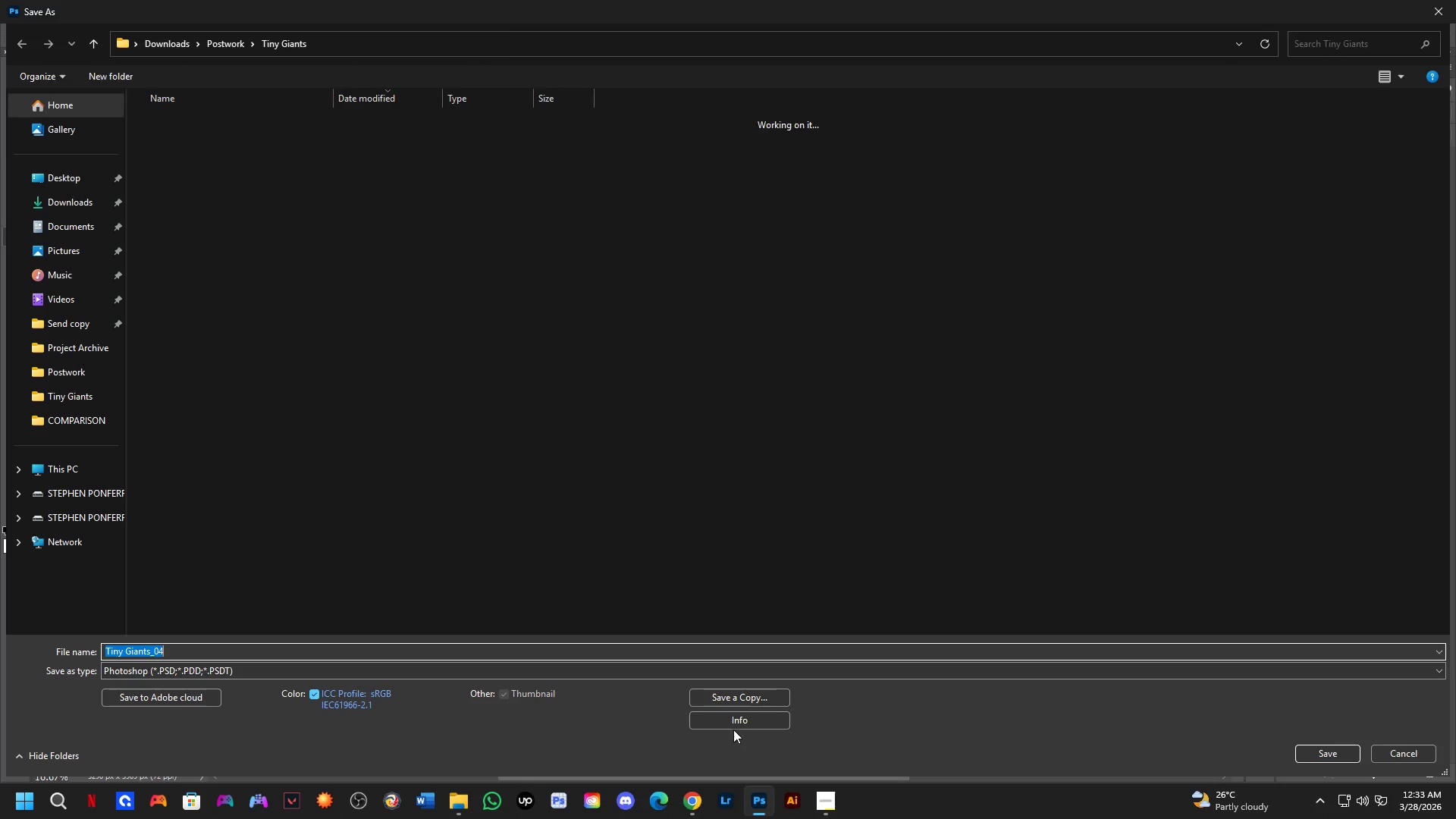 
scroll: coordinate [711, 422], scroll_direction: up, amount: 2.0
 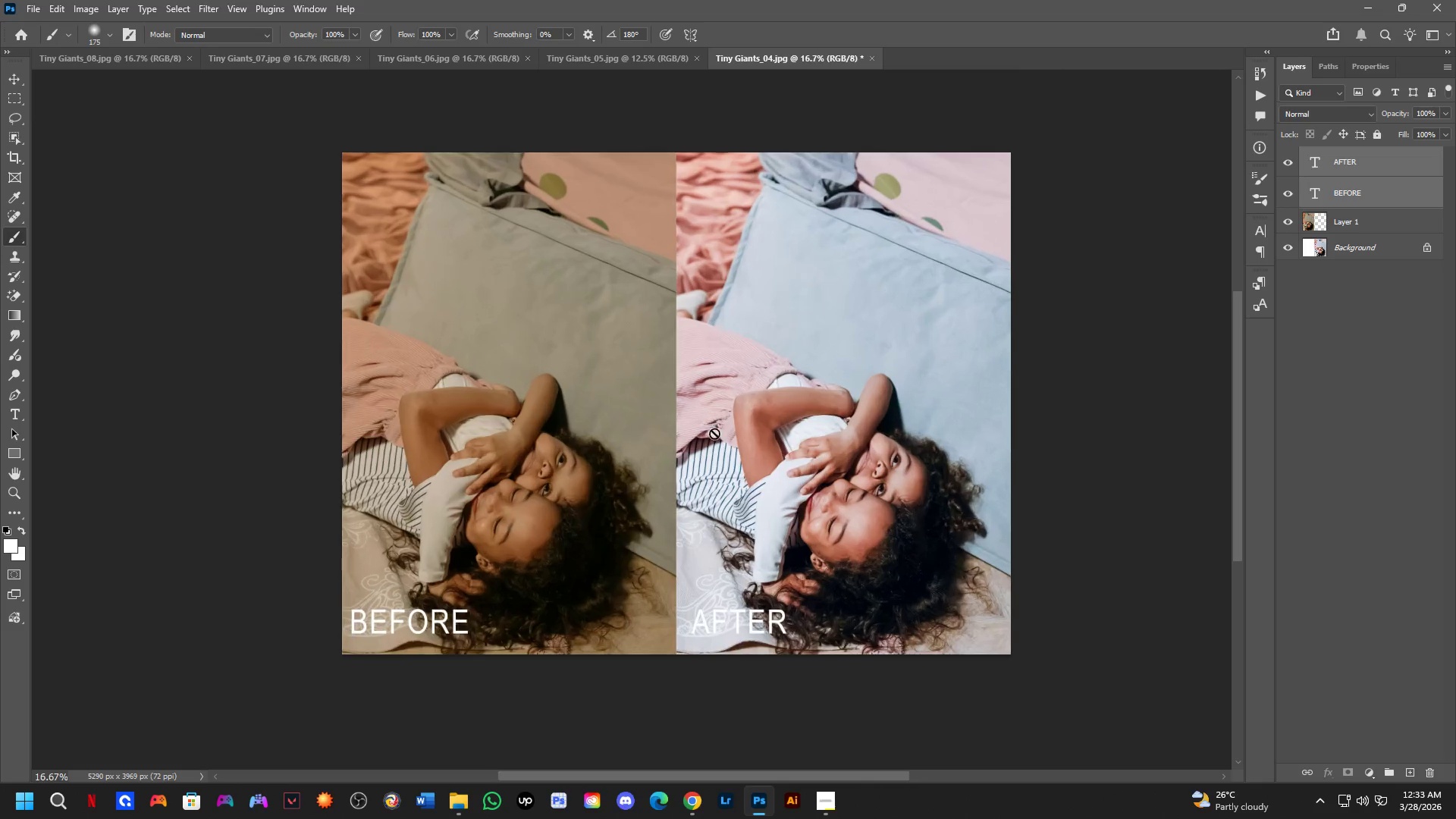 
left_click([739, 697])
 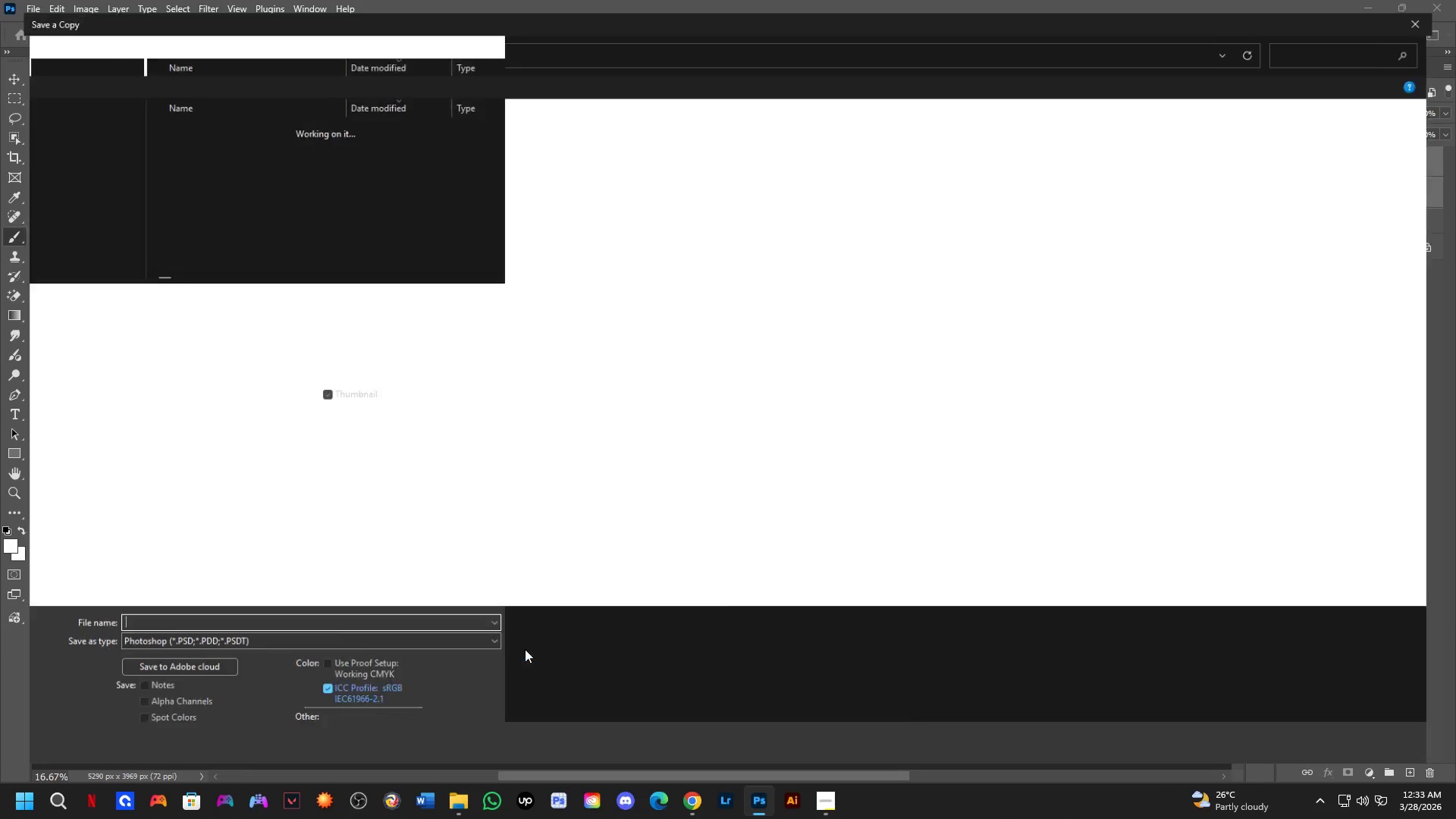 
left_click([526, 648])
 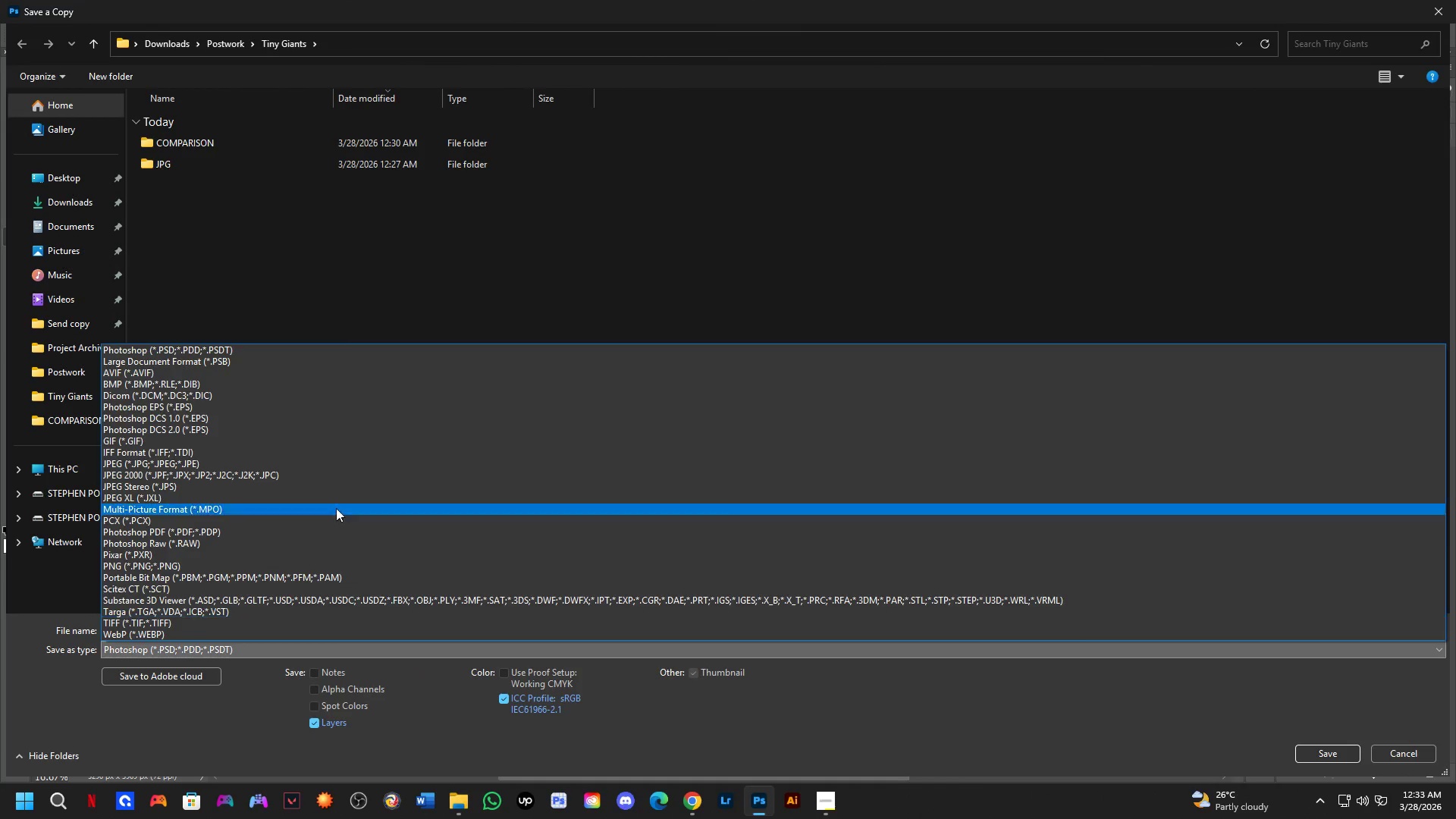 
left_click_drag(start_coordinate=[331, 488], to_coordinate=[372, 463])
 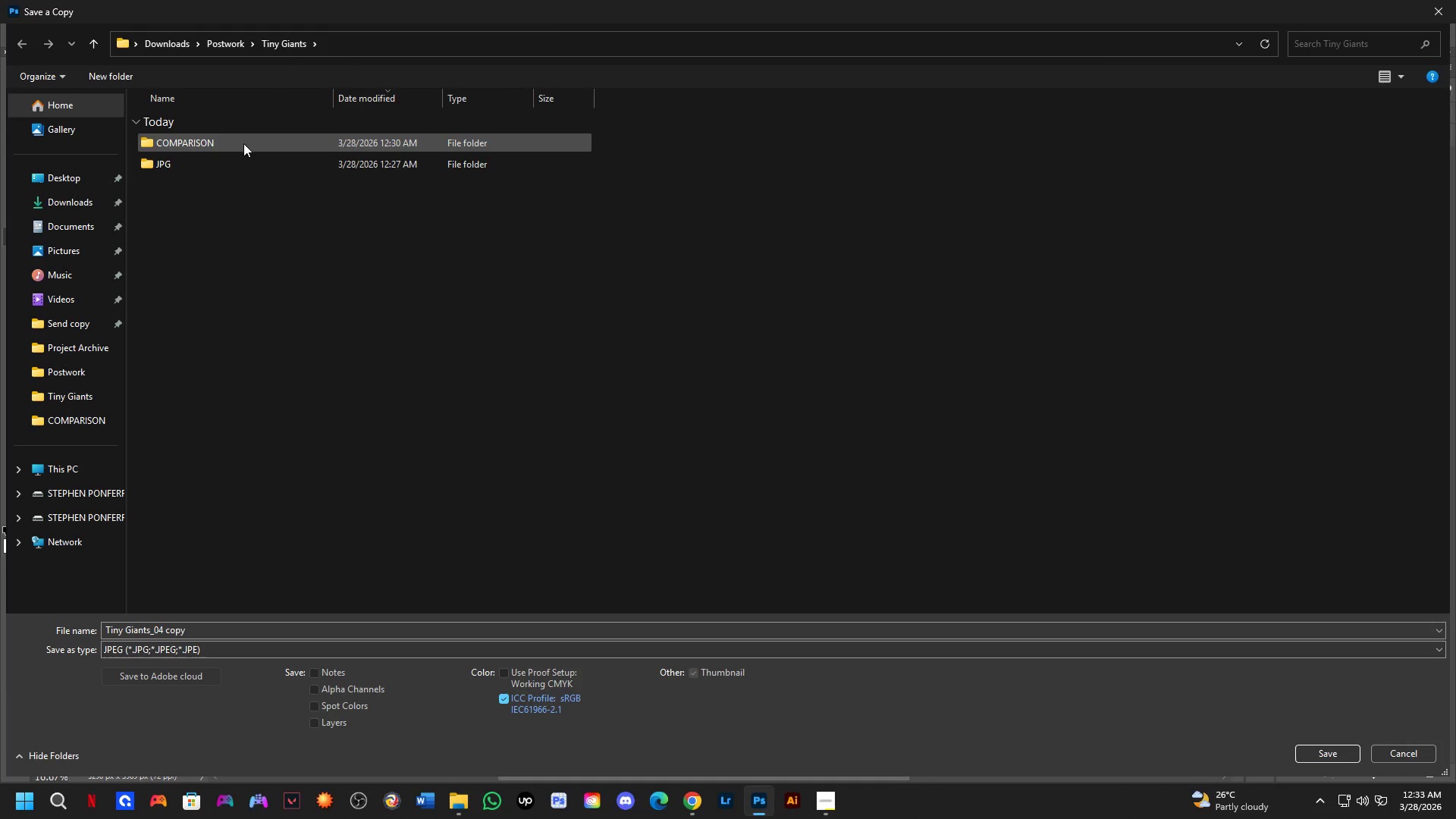 
double_click([243, 143])
 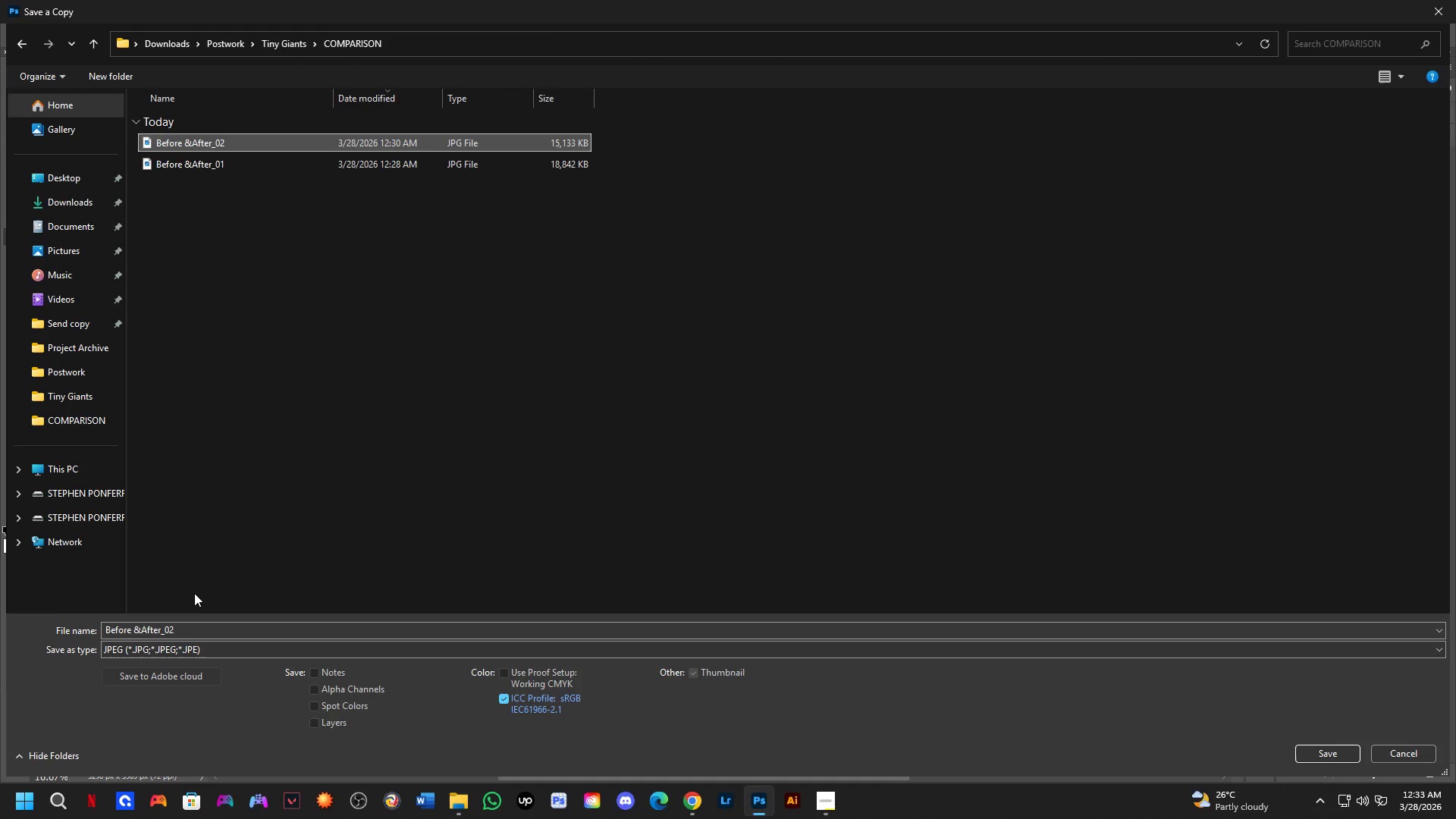 
double_click([196, 631])
 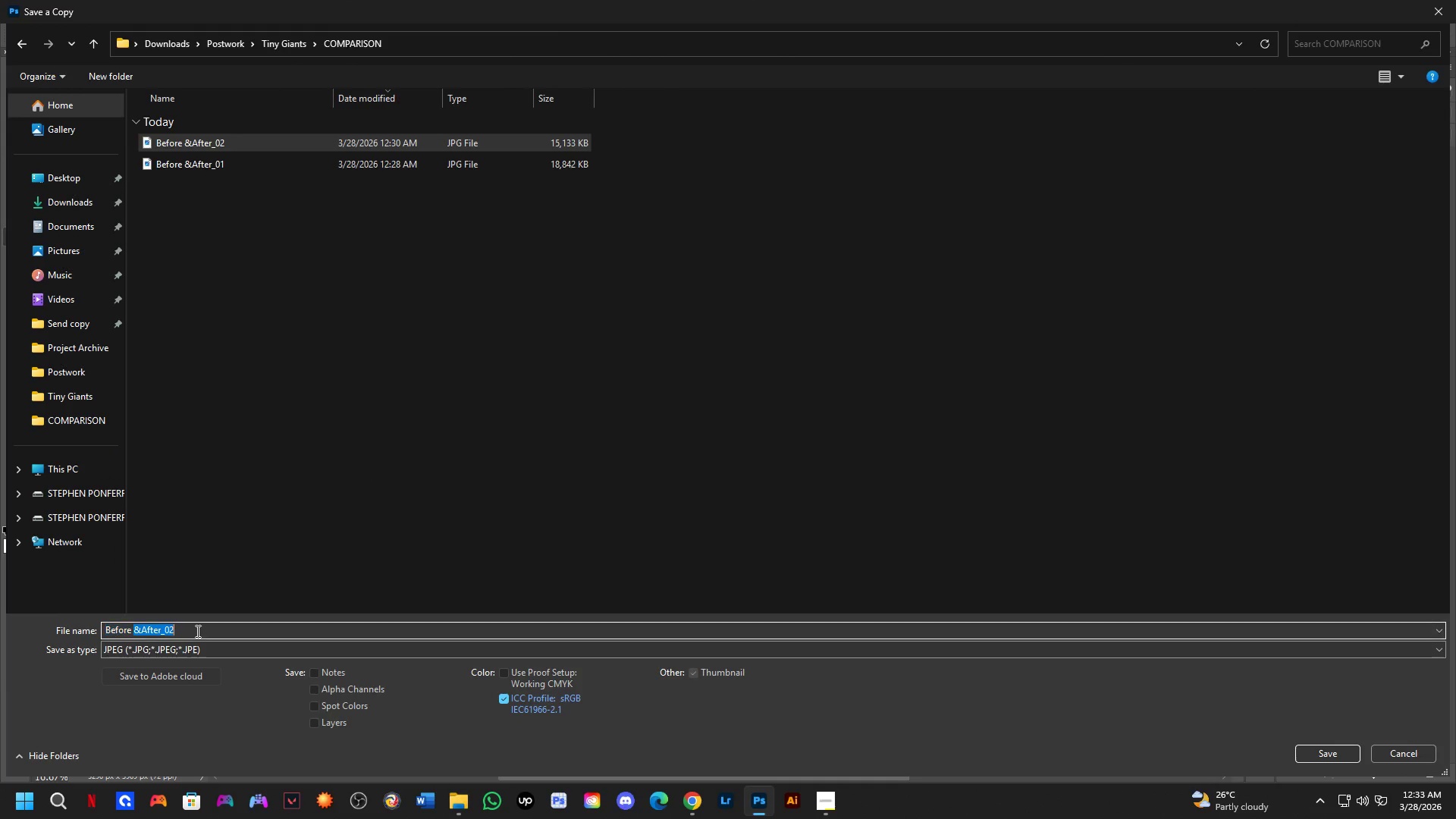 
triple_click([196, 631])
 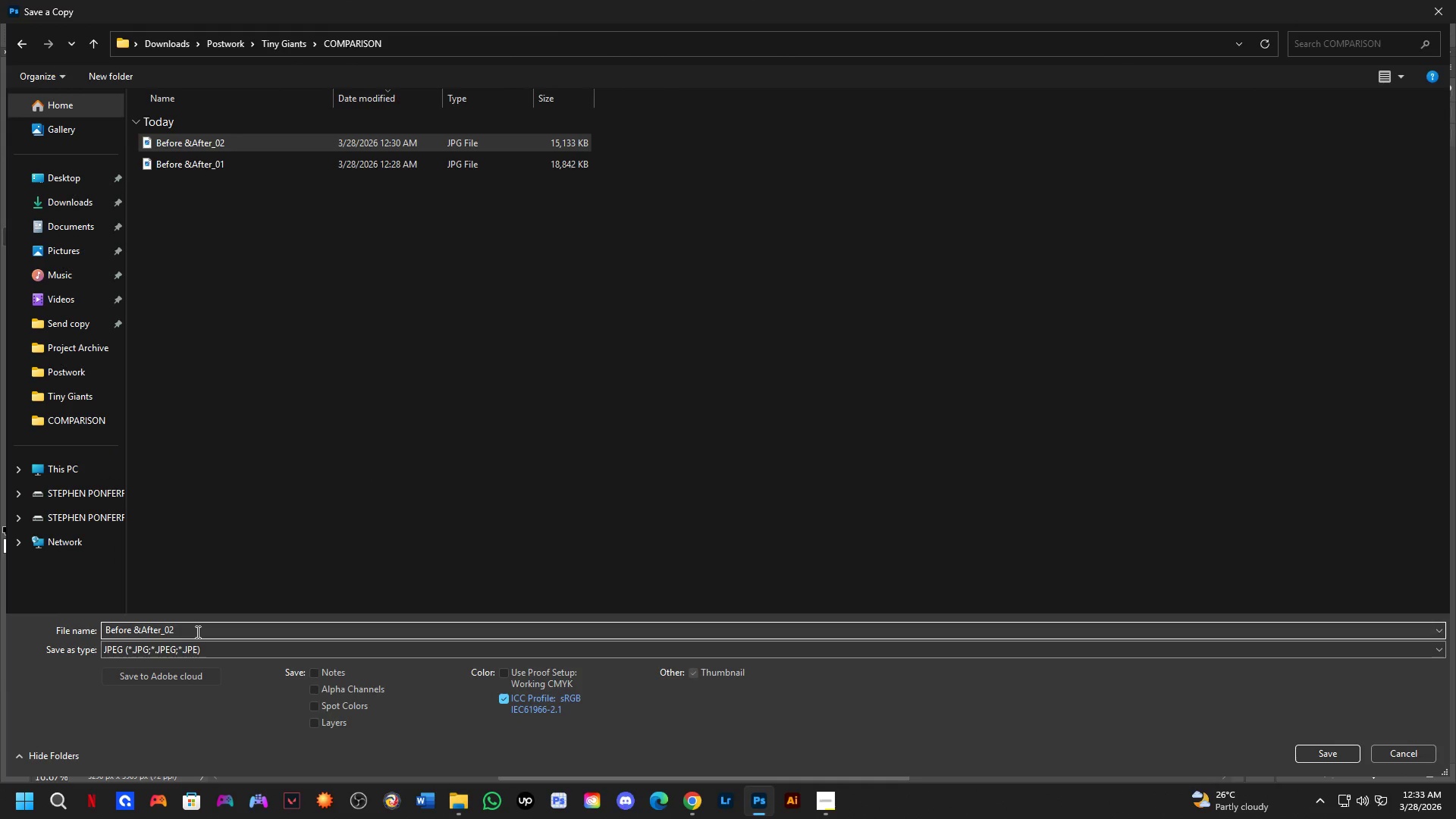 
key(Backspace)
 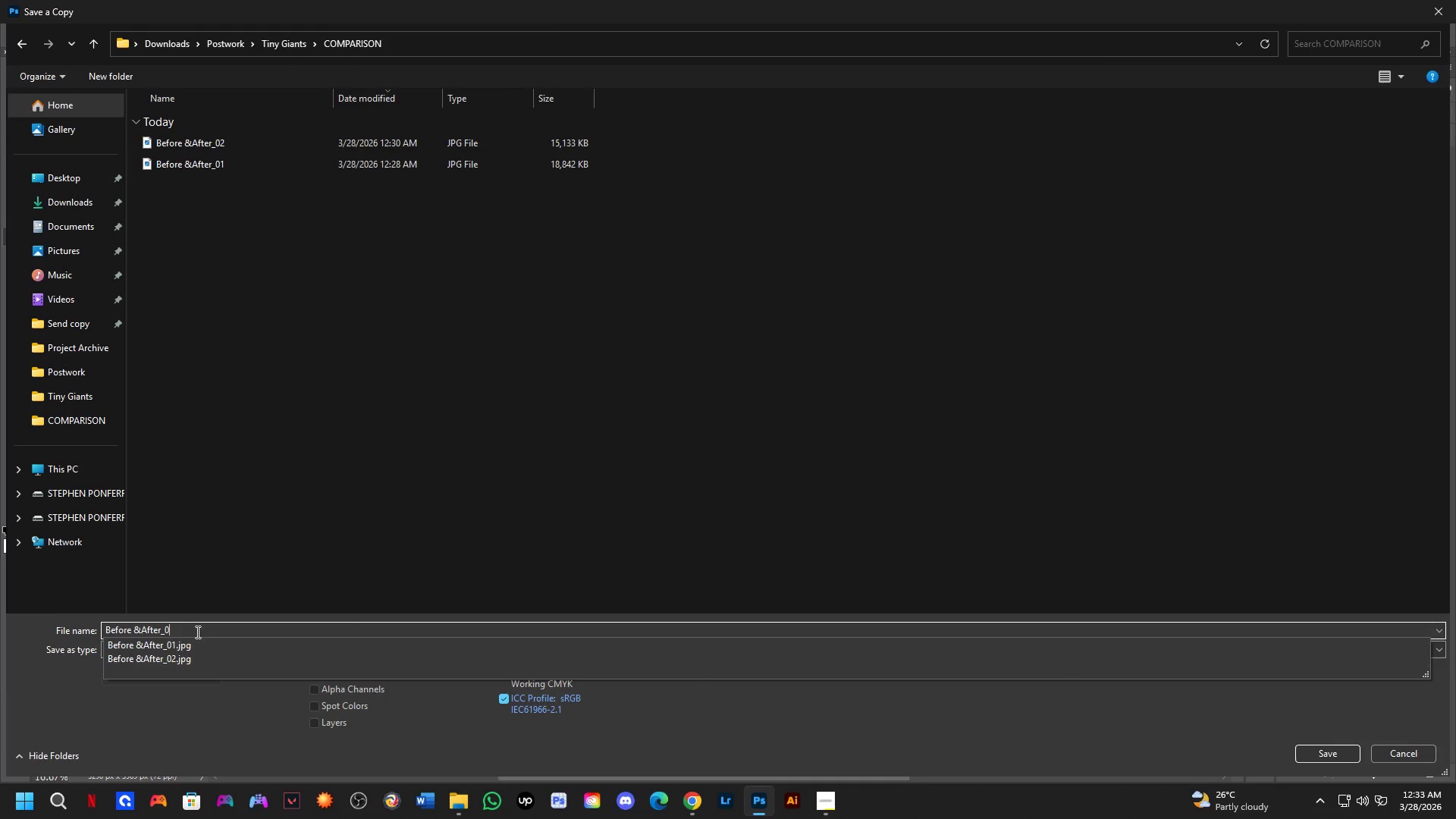 
key(Numpad3)
 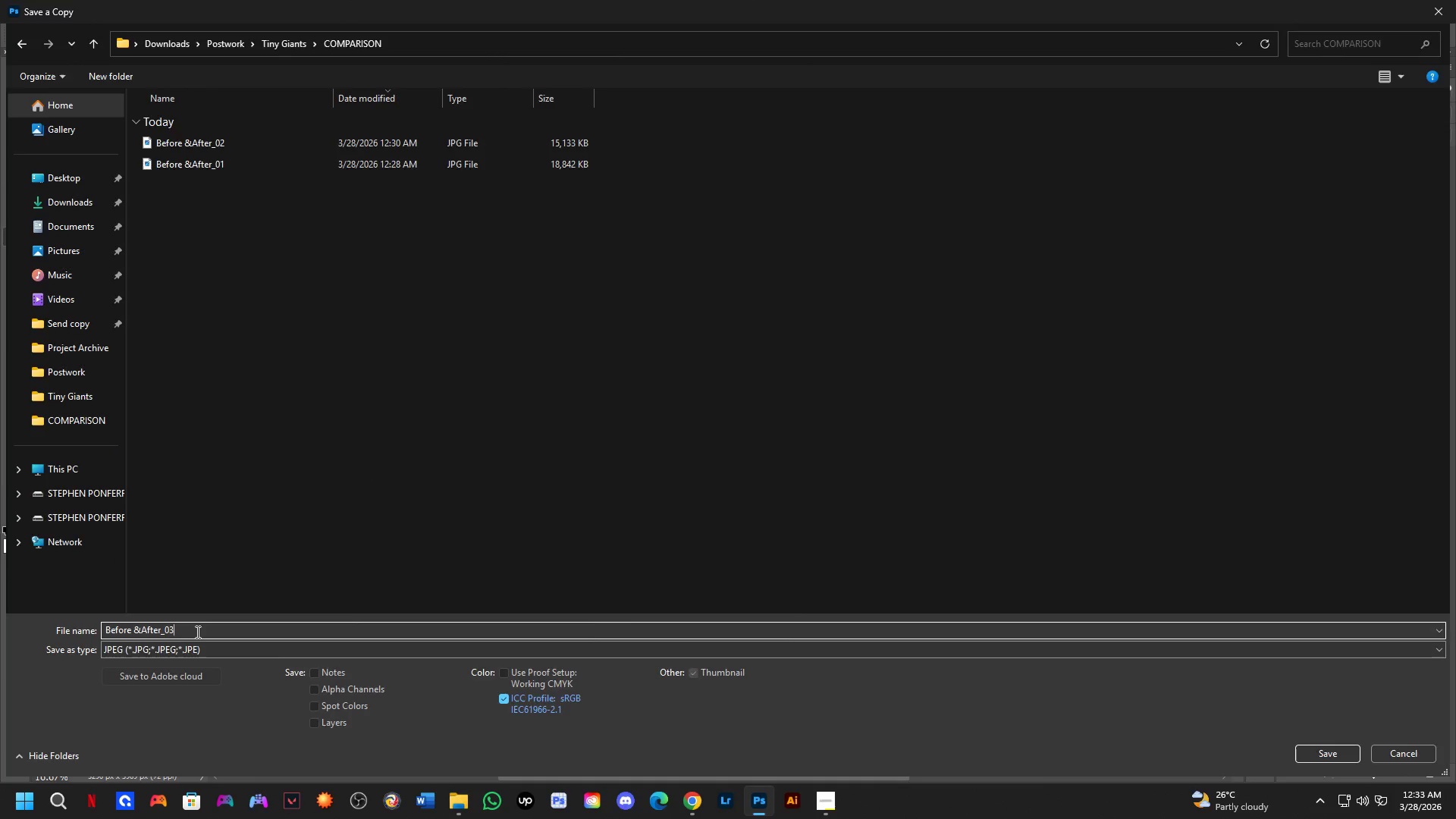 
key(NumpadEnter)
 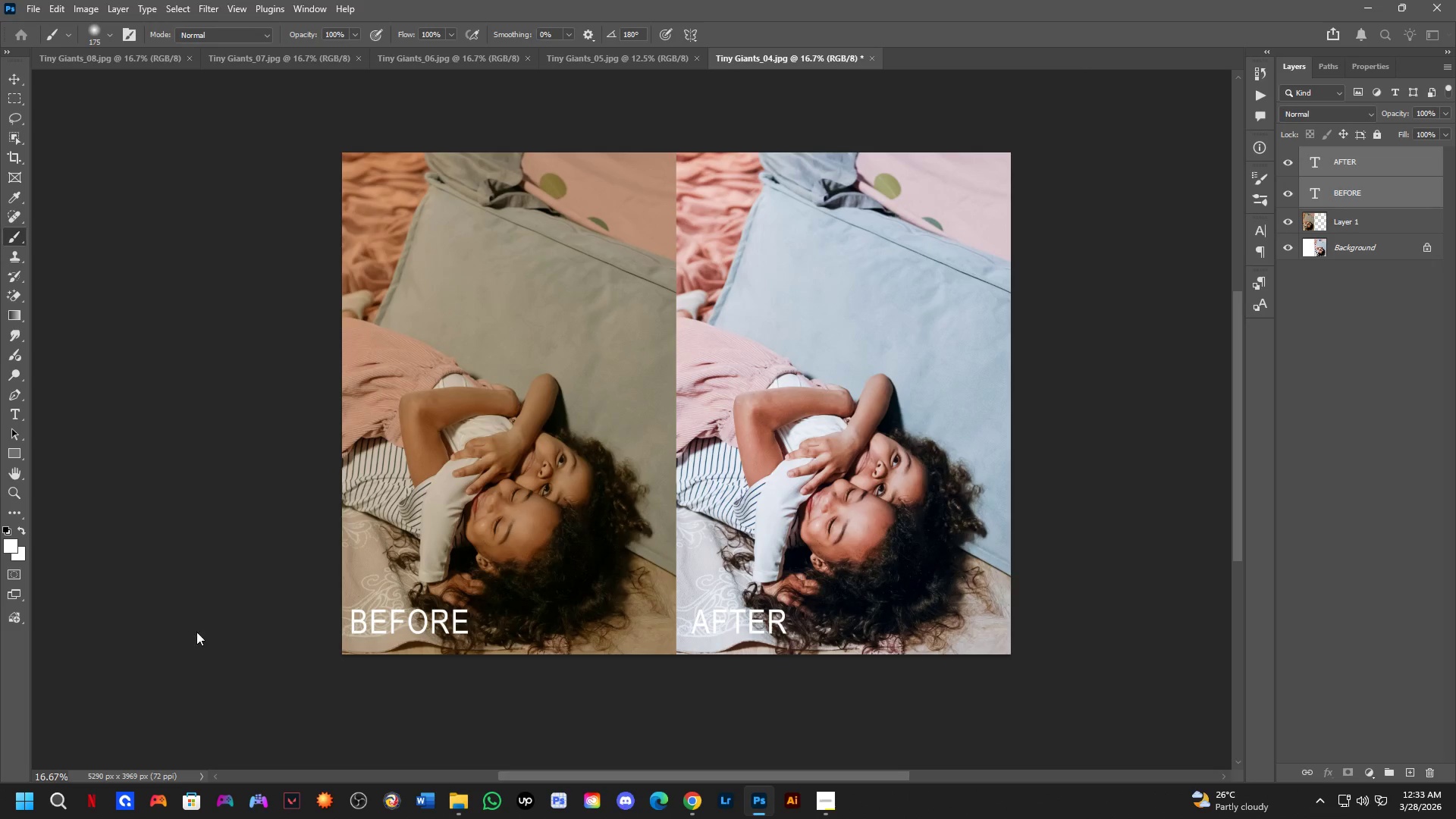 
key(NumpadEnter)
 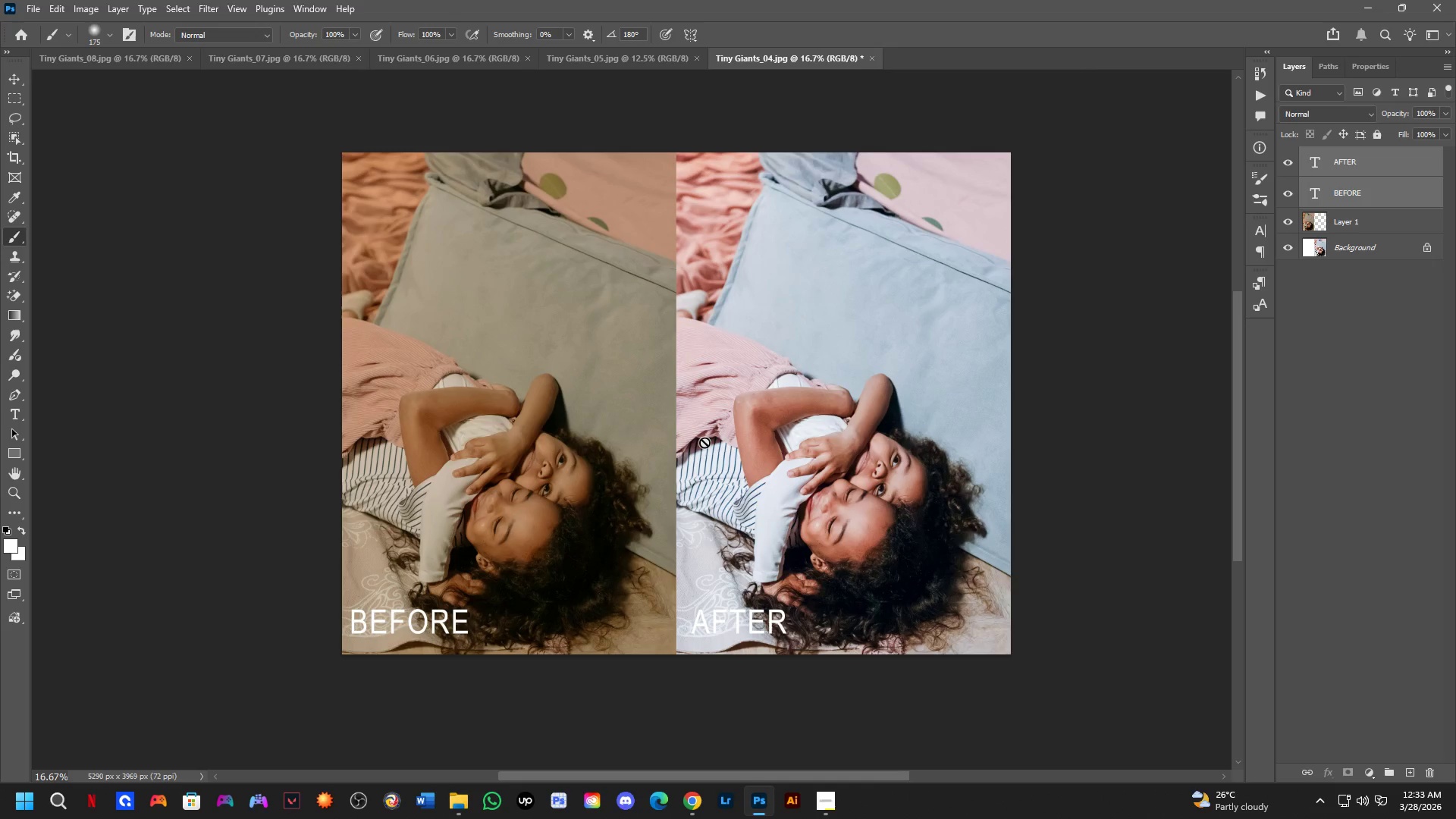 
wait(7.36)
 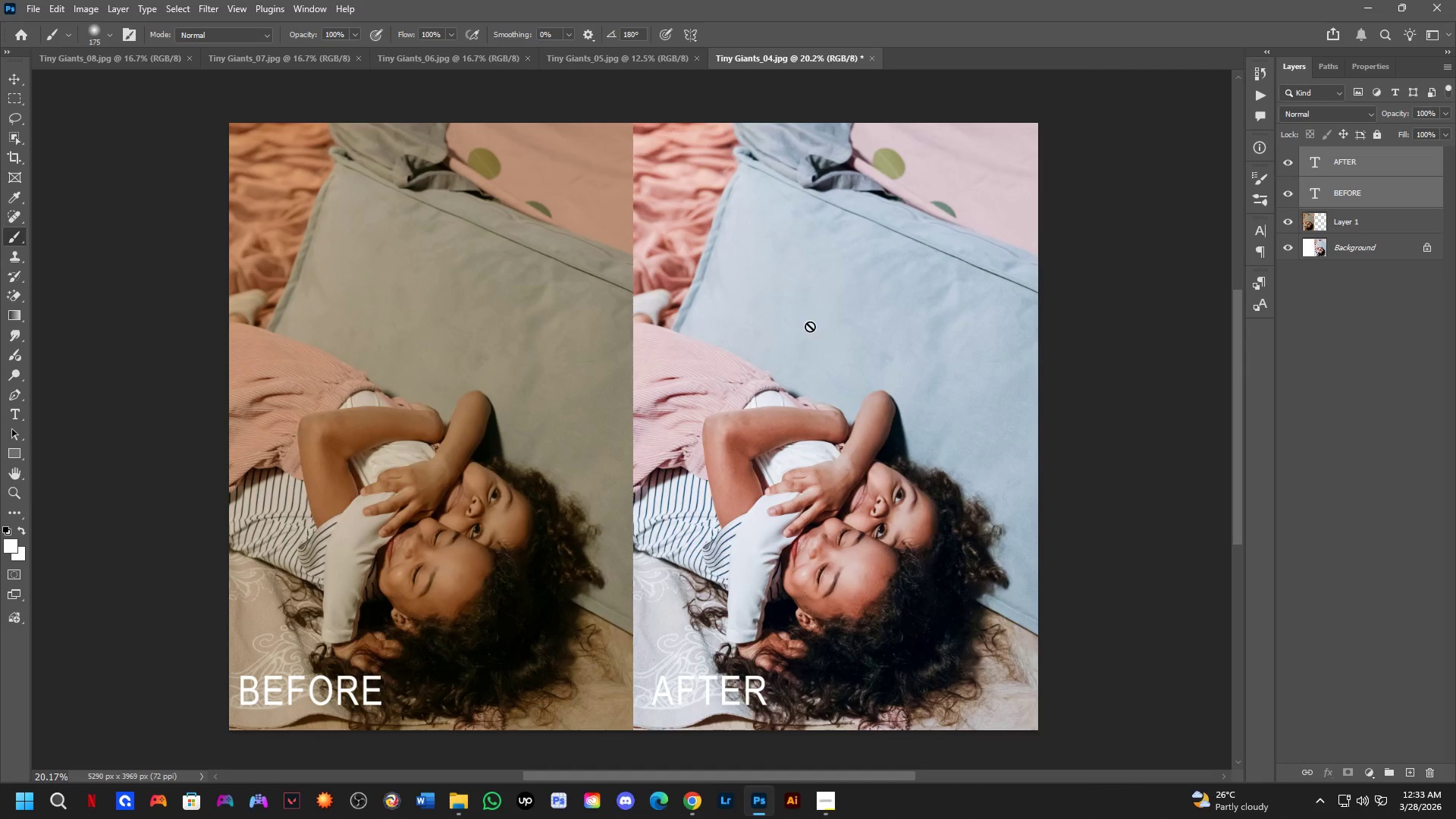 
hold_key(key=Space, duration=0.41)
 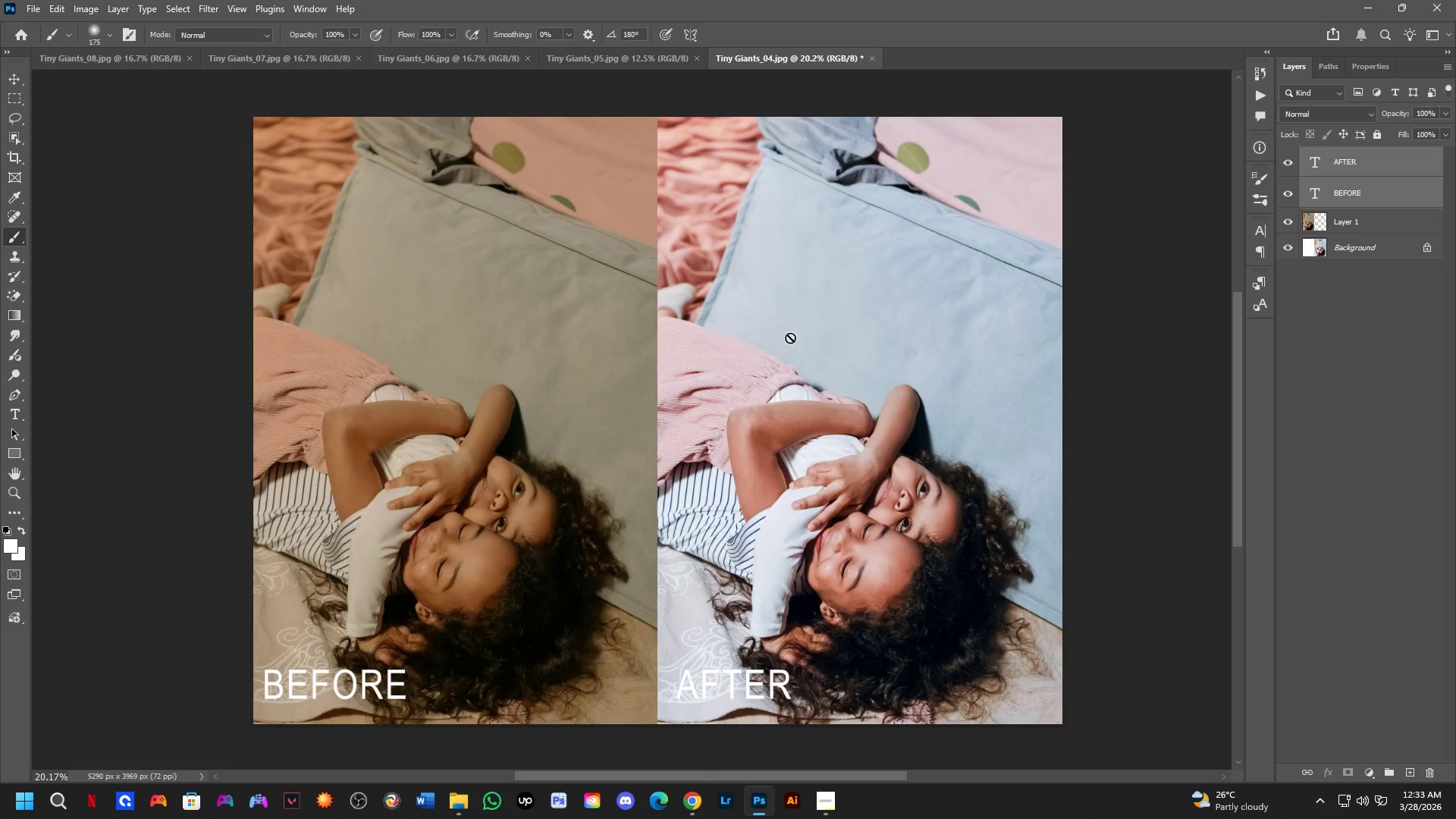 
left_click_drag(start_coordinate=[777, 342], to_coordinate=[802, 336])
 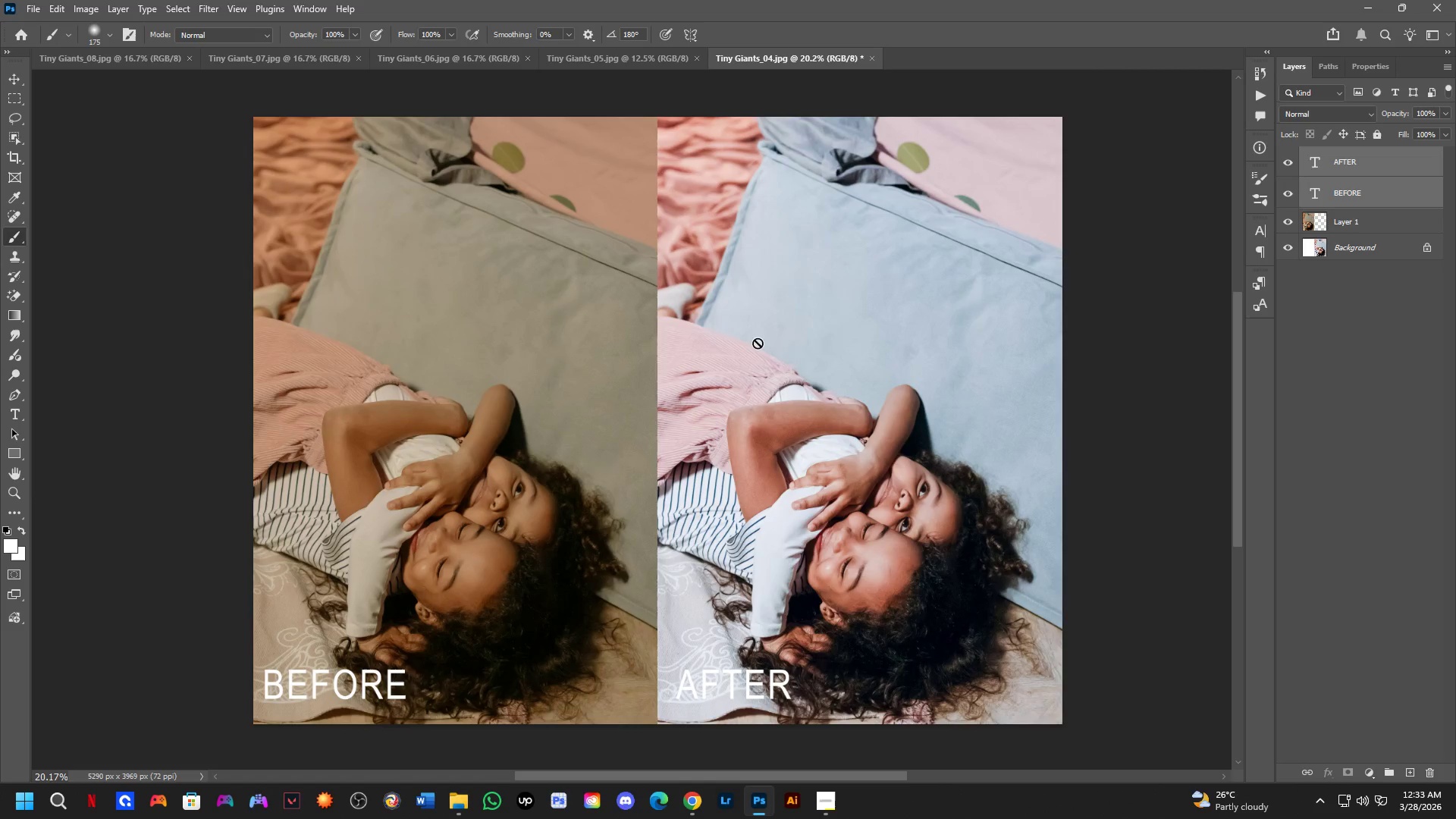 
scroll: coordinate [883, 291], scroll_direction: up, amount: 2.0
 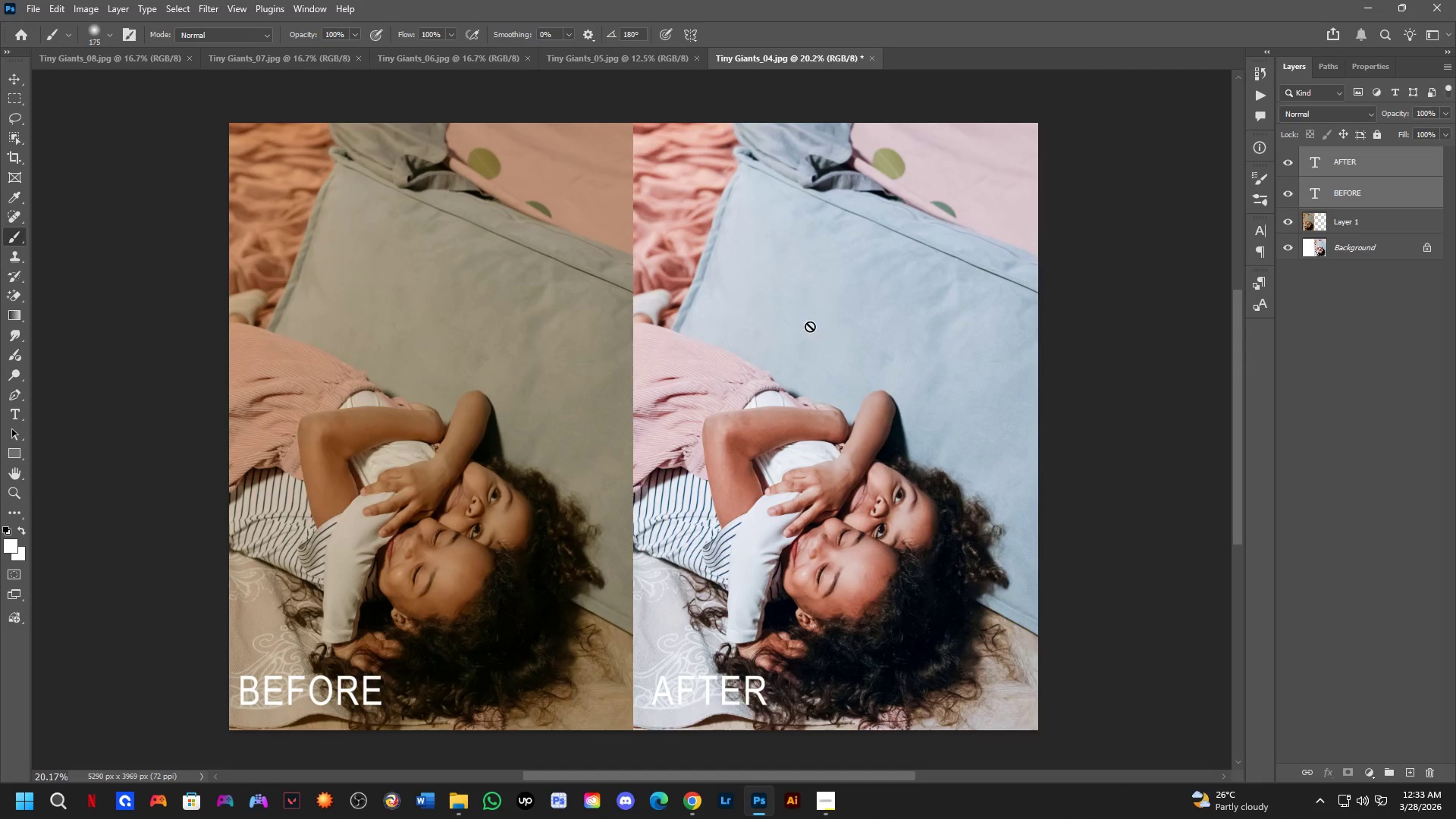 
scroll: coordinate [757, 344], scroll_direction: down, amount: 1.0
 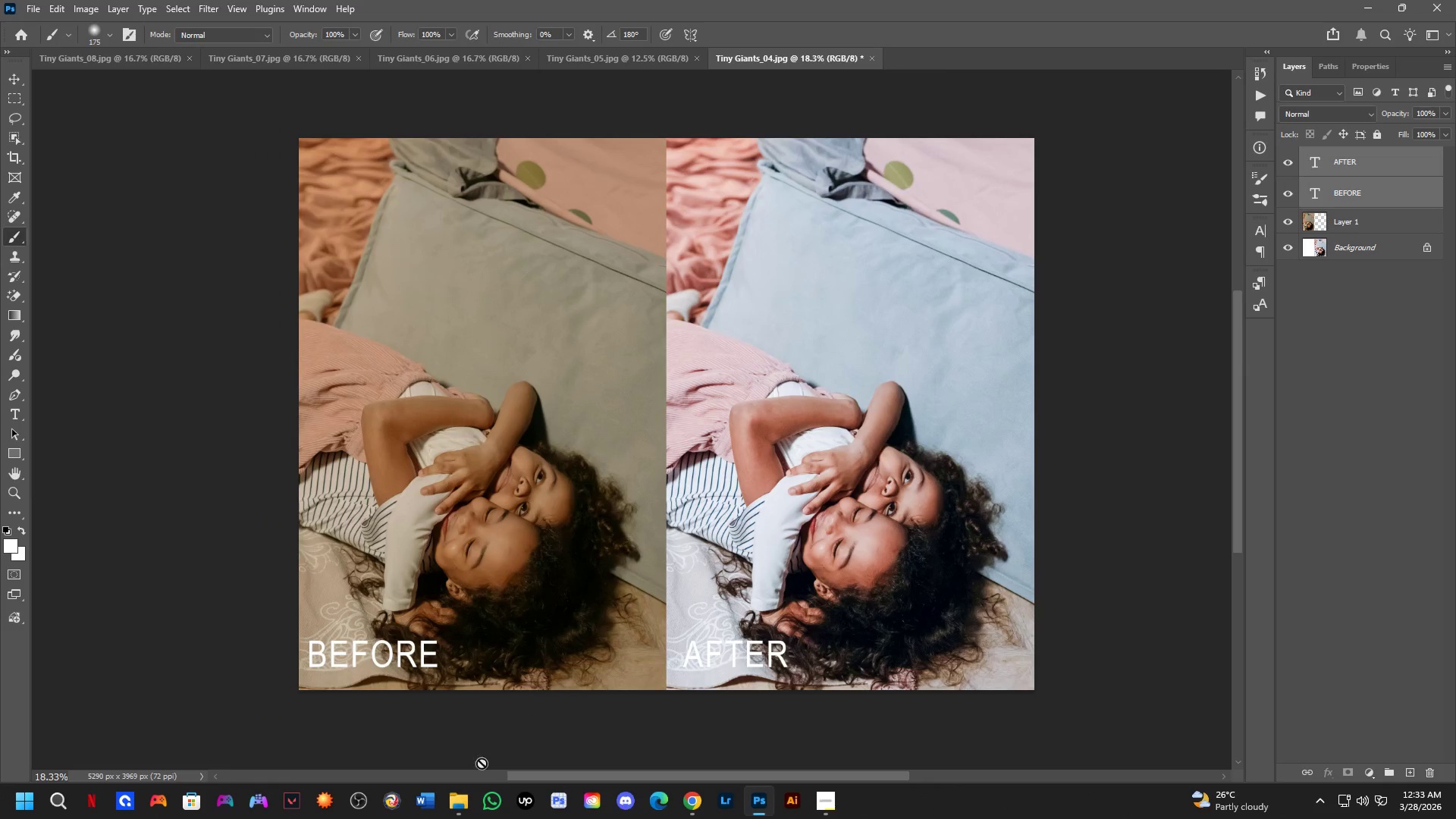 
left_click([460, 814])
 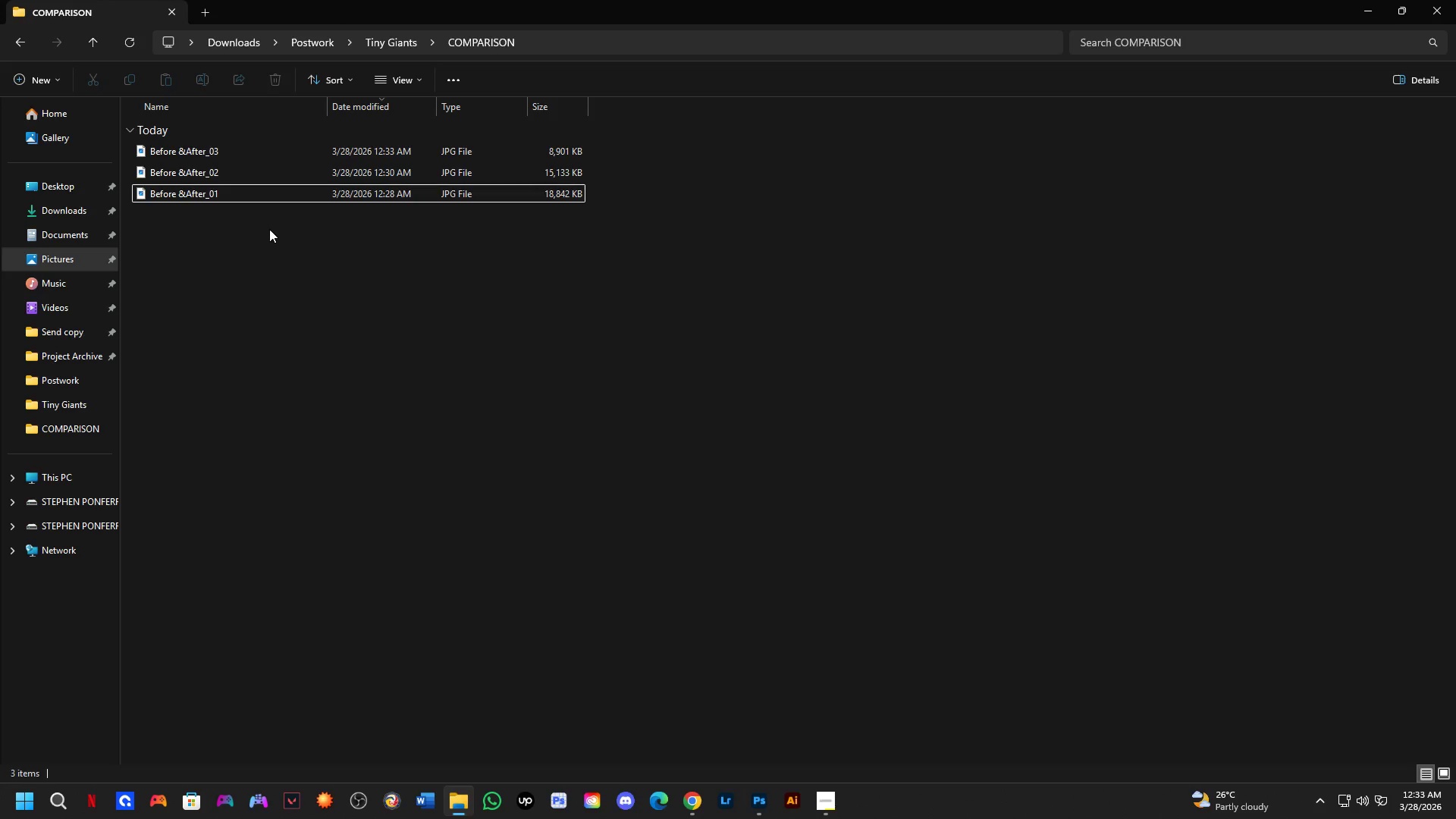 
double_click([252, 155])
 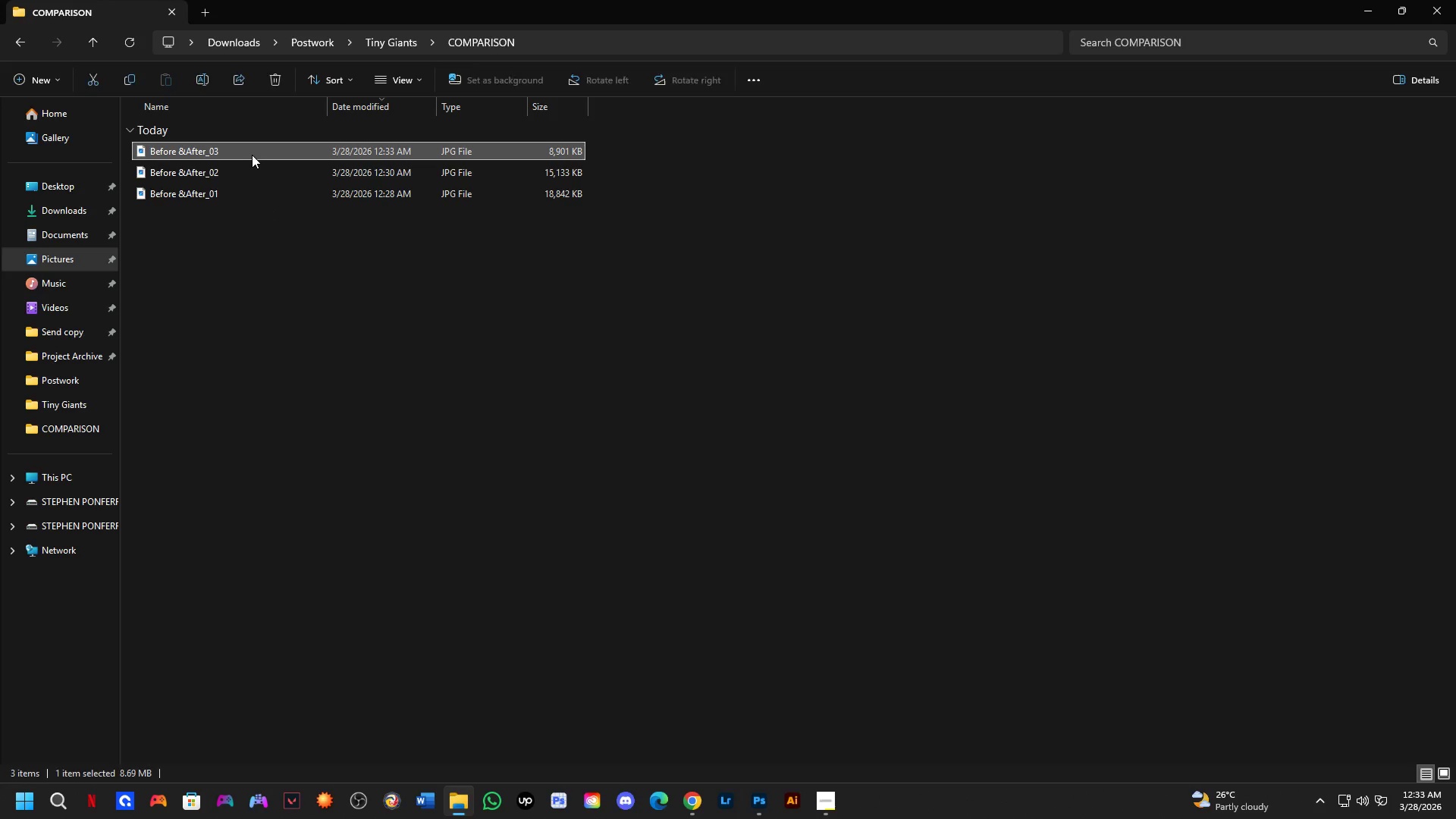 
key(Control+D)
 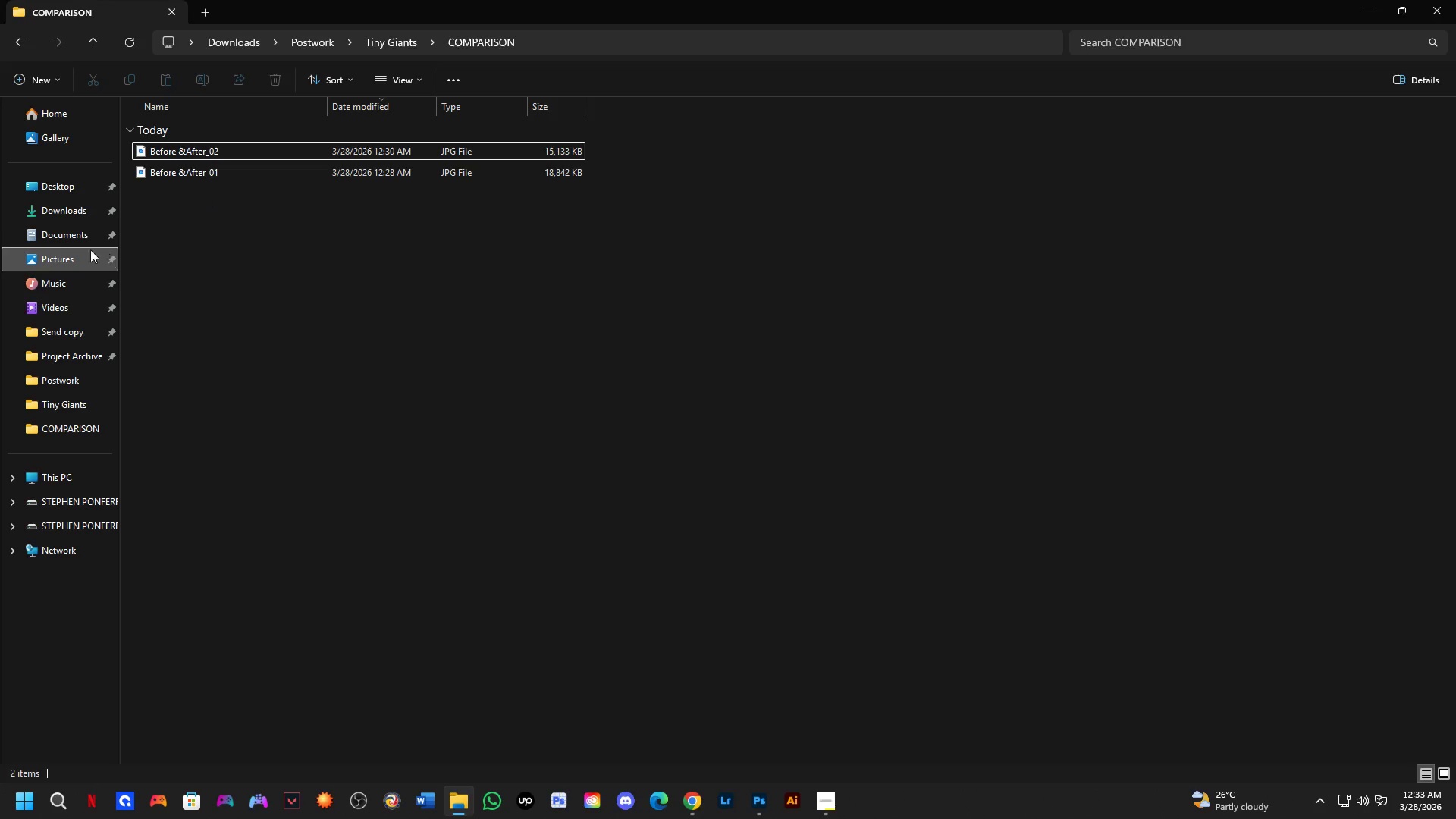 
left_click([70, 243])
 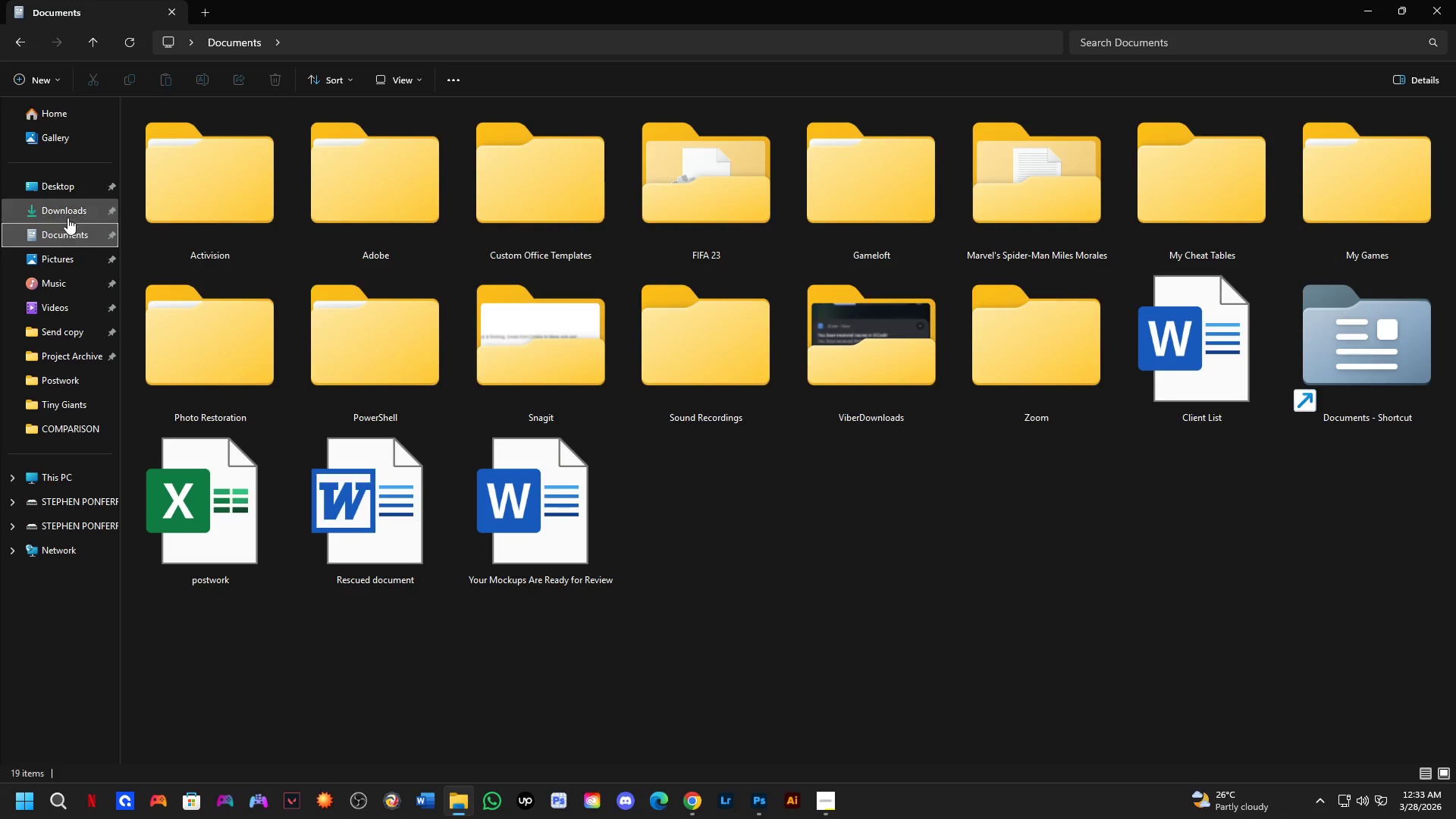 
left_click([67, 216])
 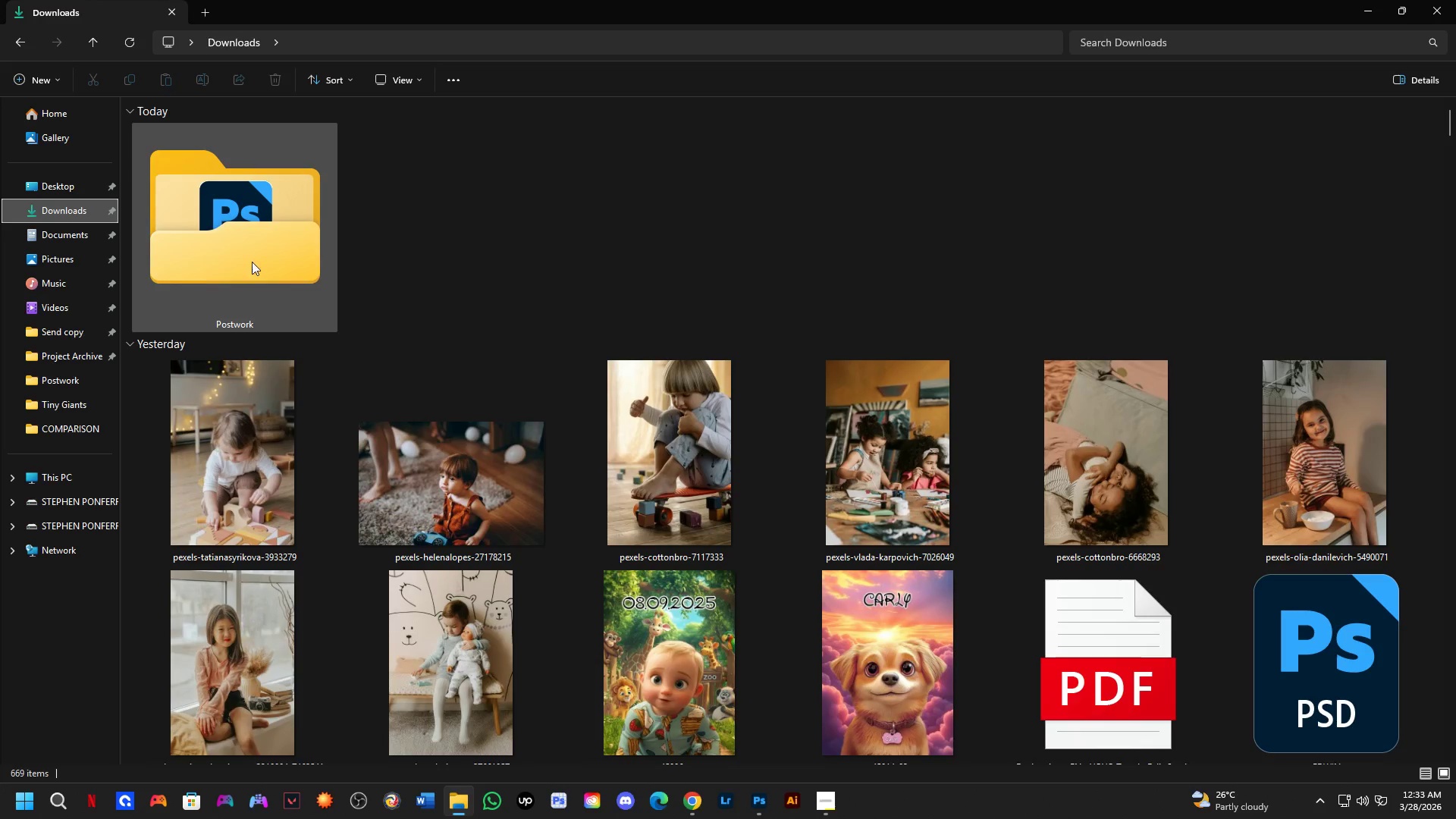 
double_click([256, 259])
 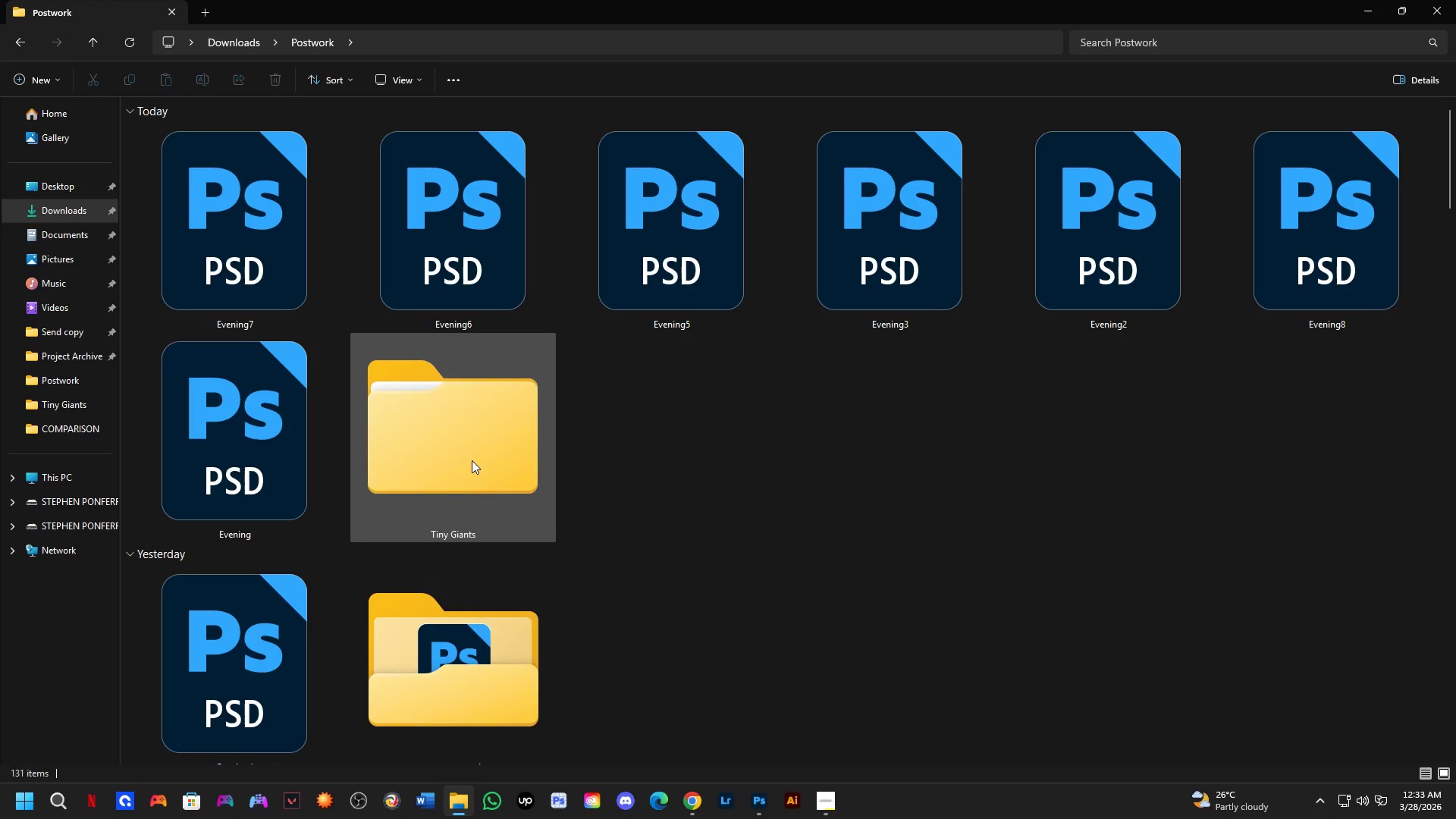 
double_click([473, 462])
 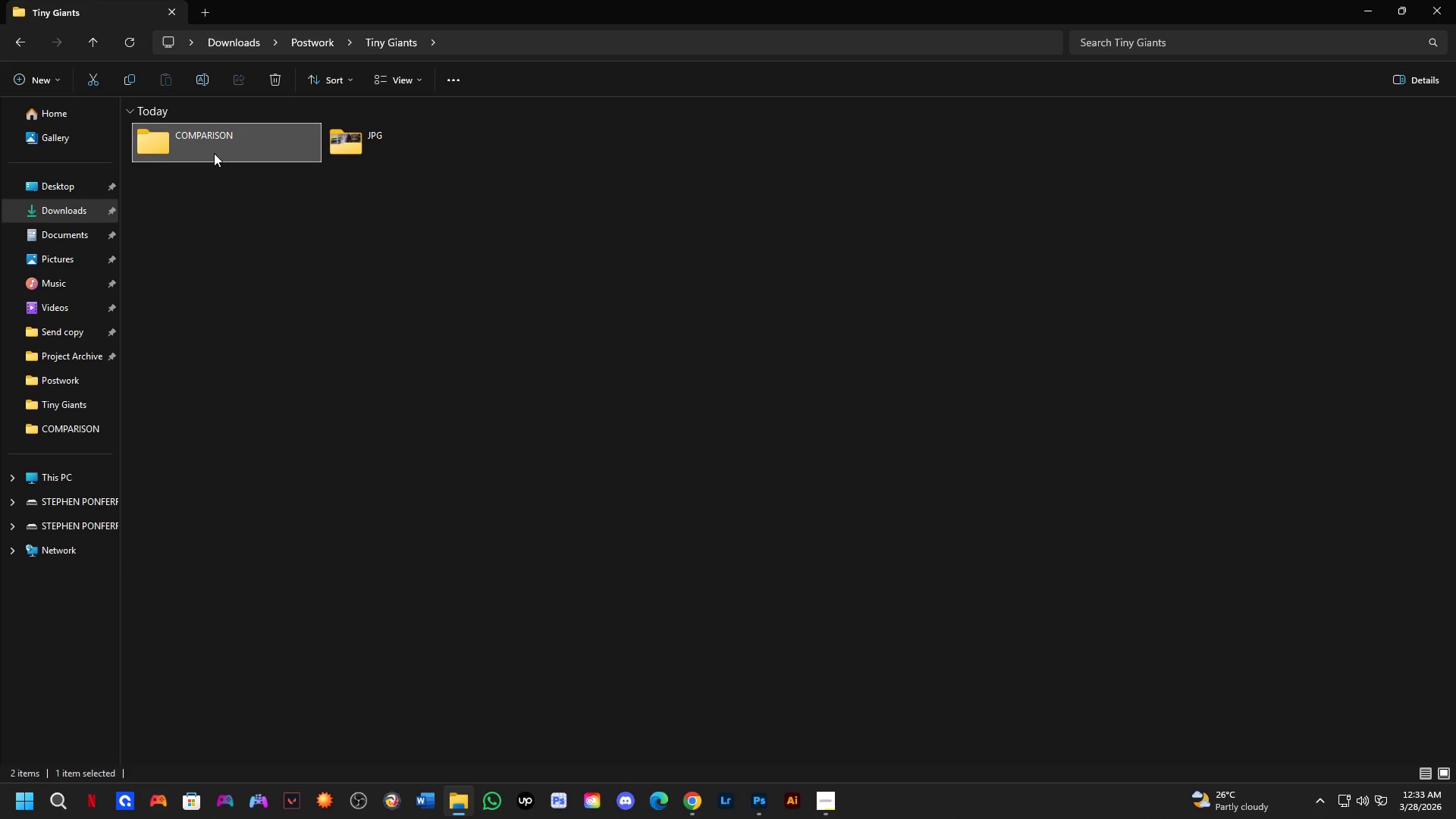 
double_click([391, 157])
 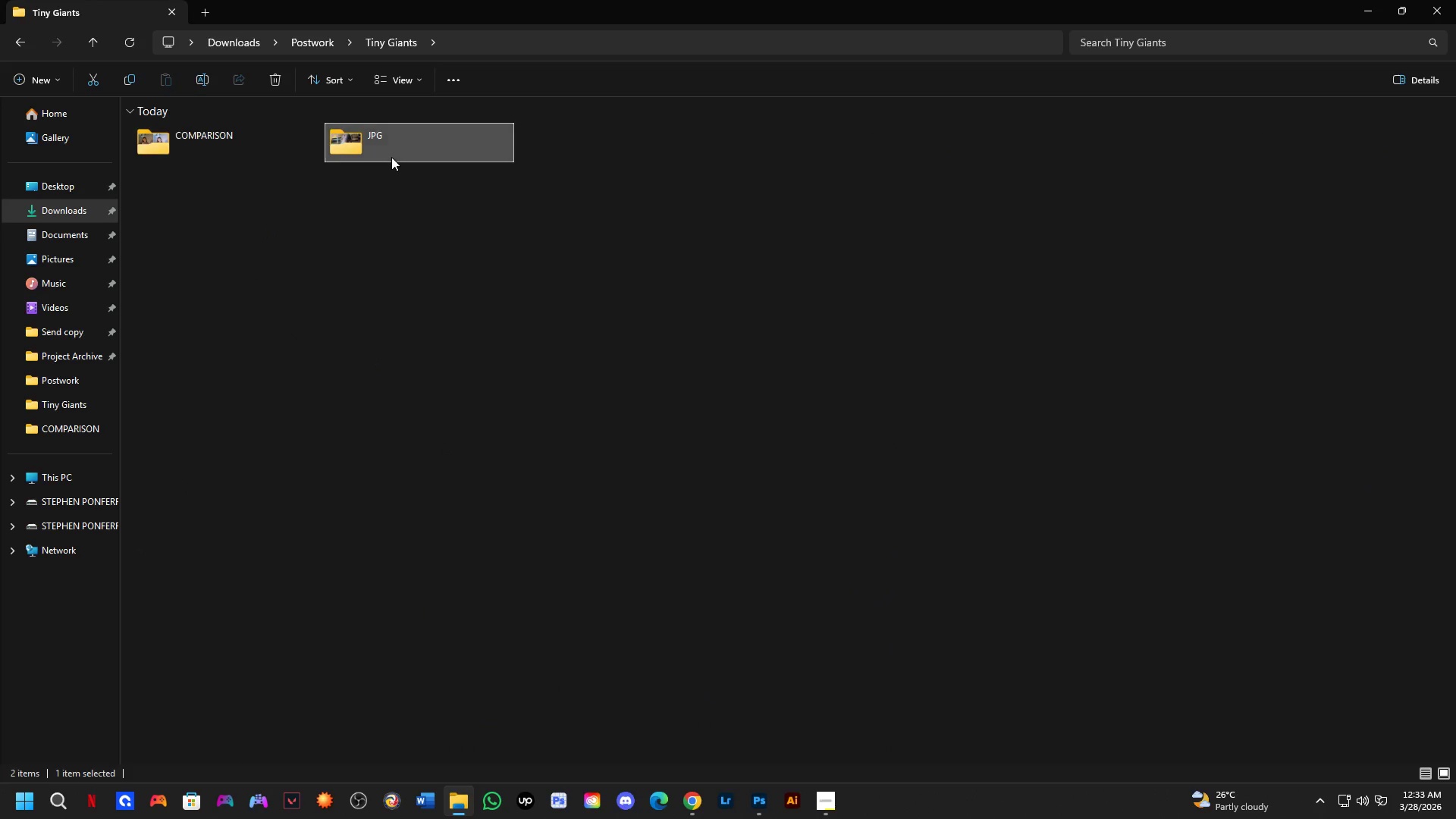 
triple_click([391, 157])
 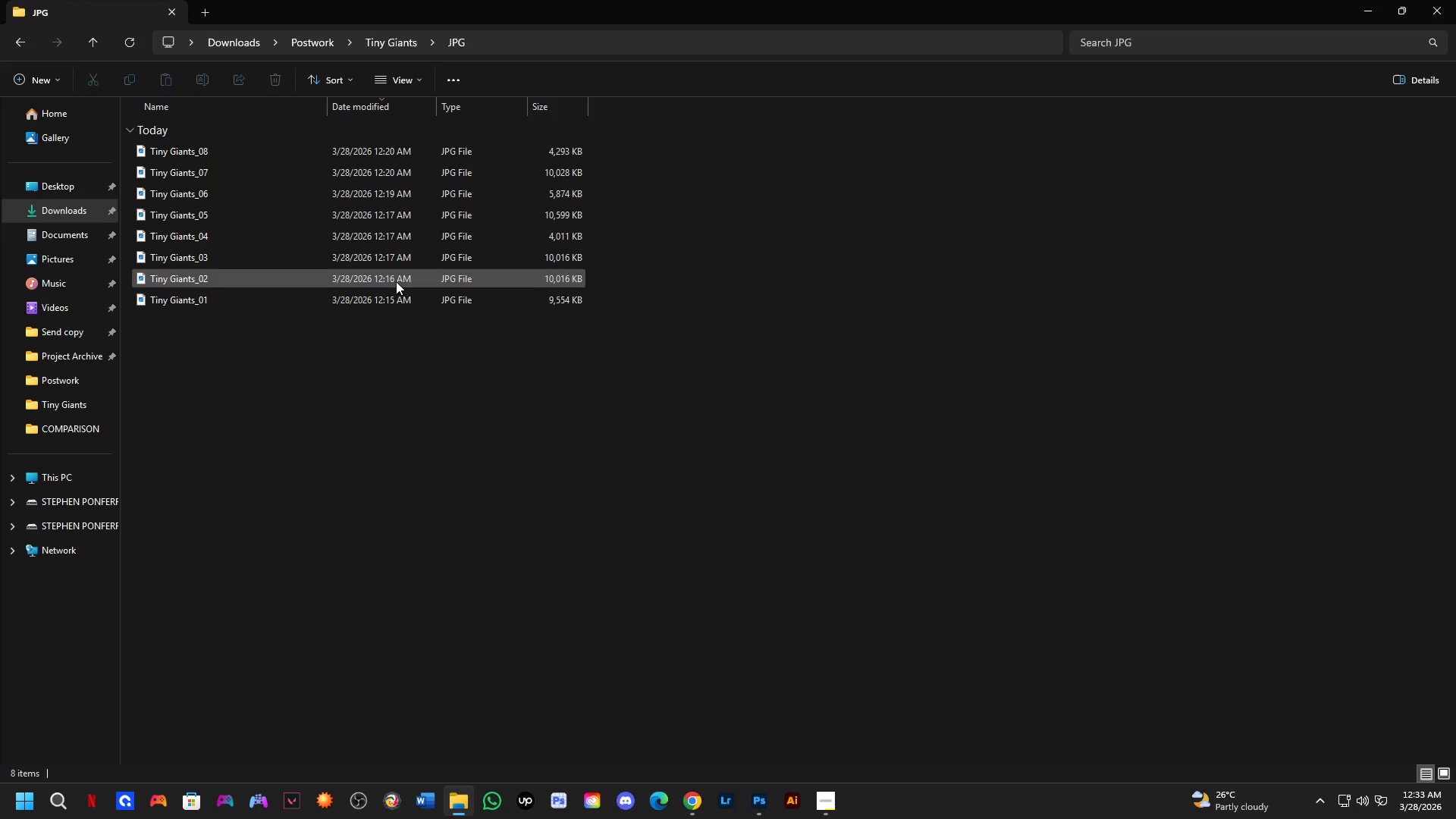 
hold_key(key=ControlLeft, duration=1.5)
hold_key(key=ControlLeft, duration=1.52)
scroll: coordinate [535, 288], scroll_direction: up, amount: 28.0
 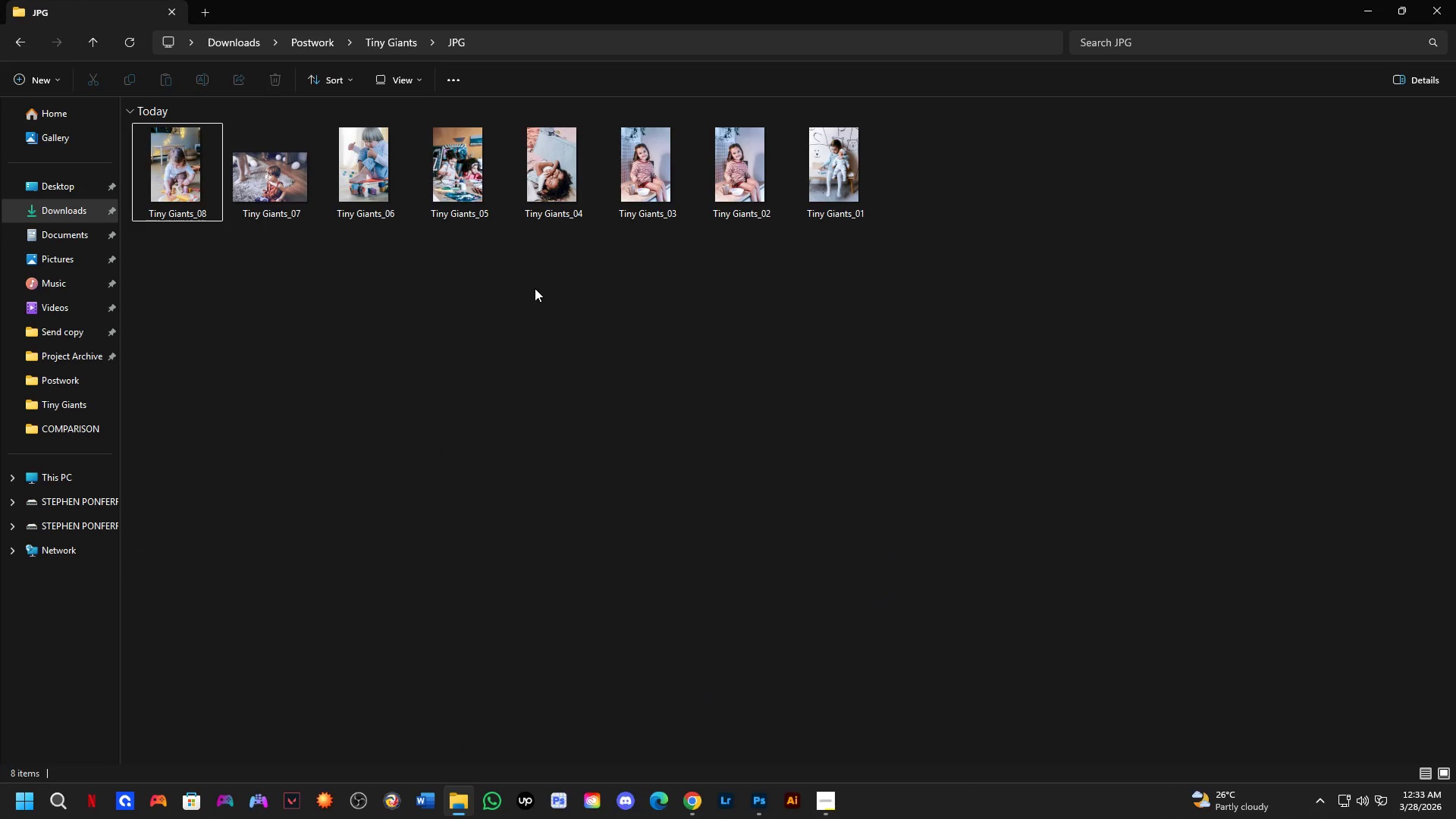 
hold_key(key=ControlLeft, duration=1.52)
scroll: coordinate [535, 288], scroll_direction: up, amount: 2.0
 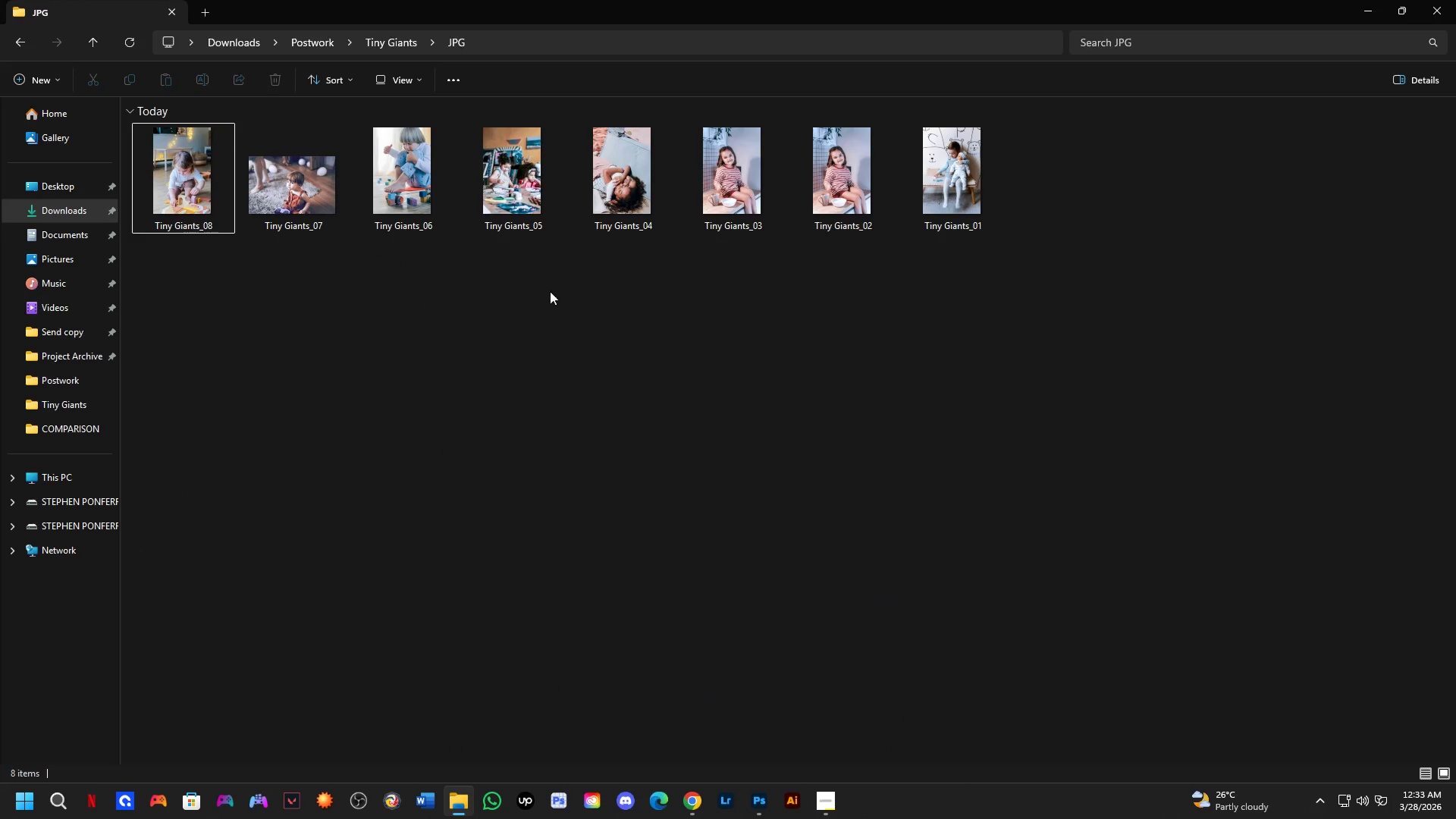 
hold_key(key=ControlLeft, duration=0.97)
scroll: coordinate [692, 273], scroll_direction: up, amount: 1.0
 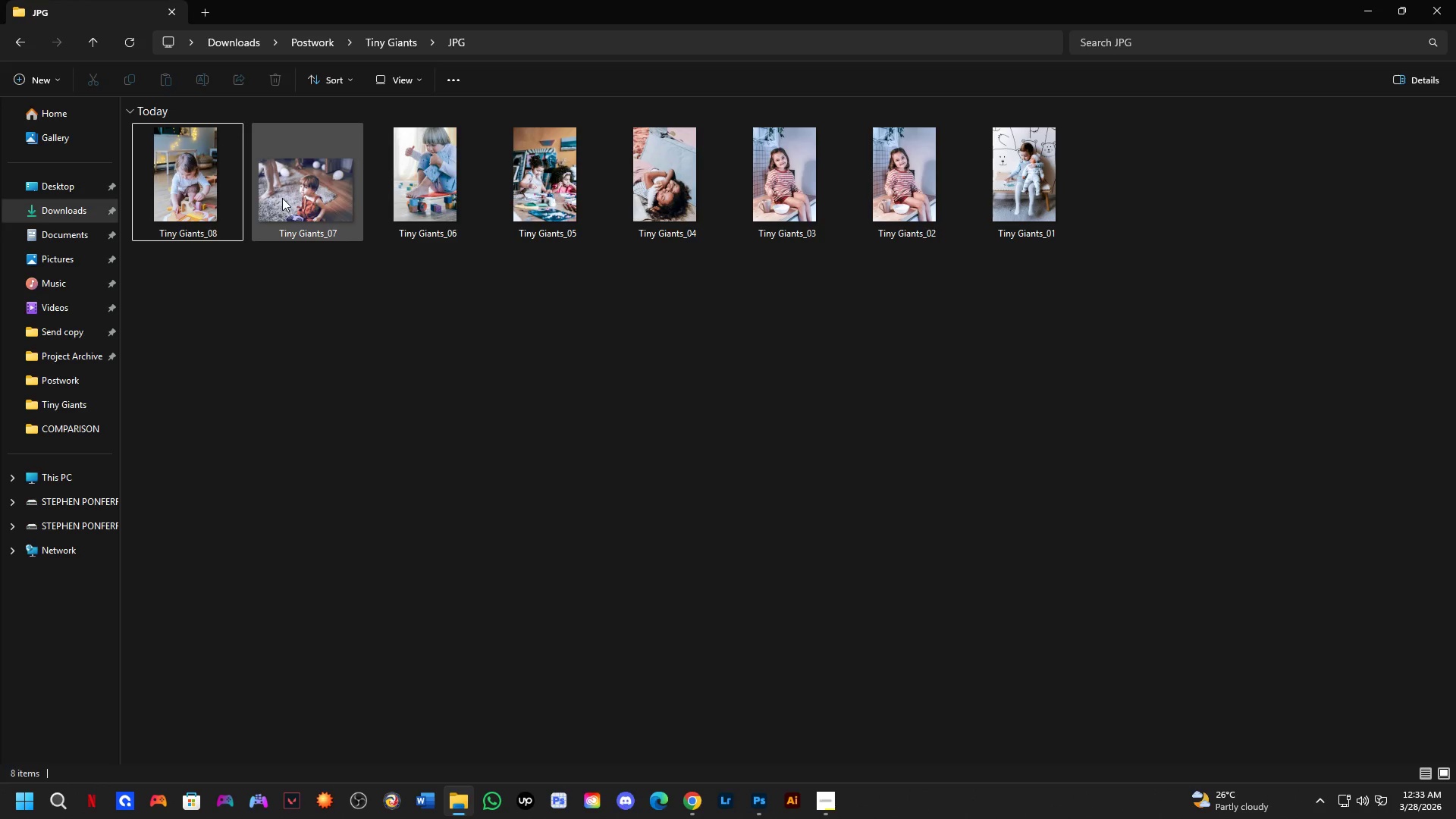 
double_click([433, 191])
 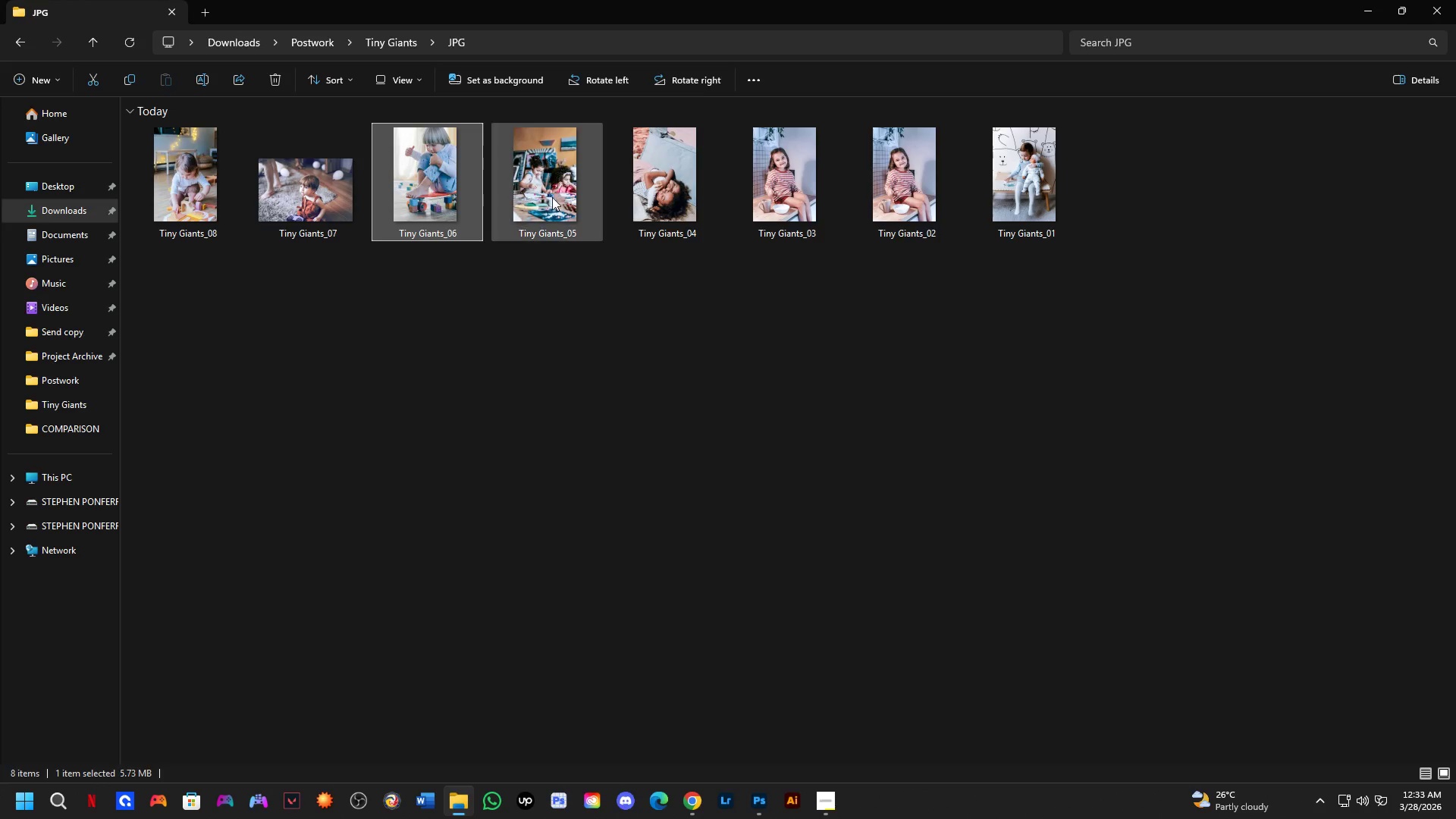 
triple_click([555, 196])
 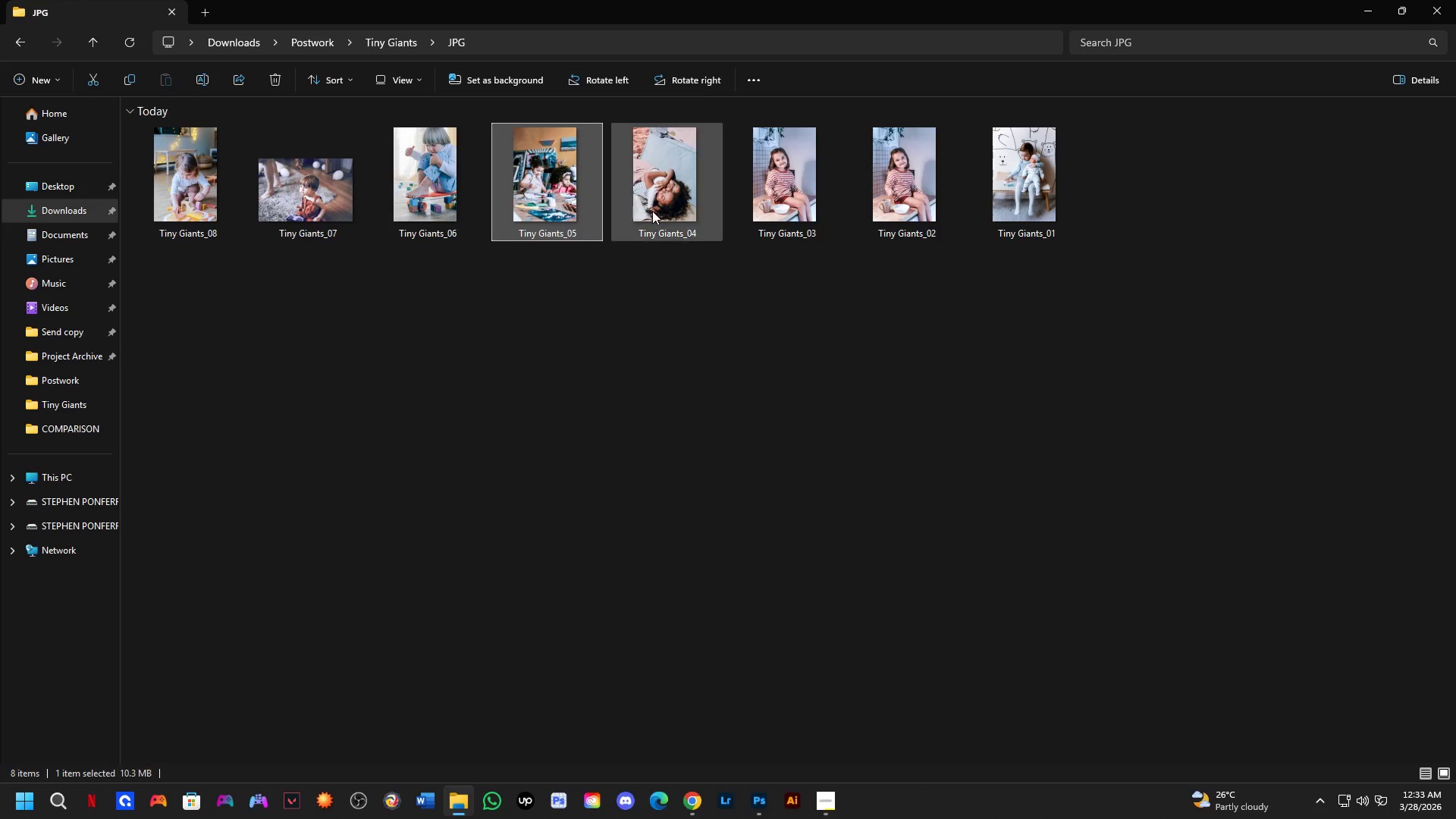 
triple_click([661, 209])
 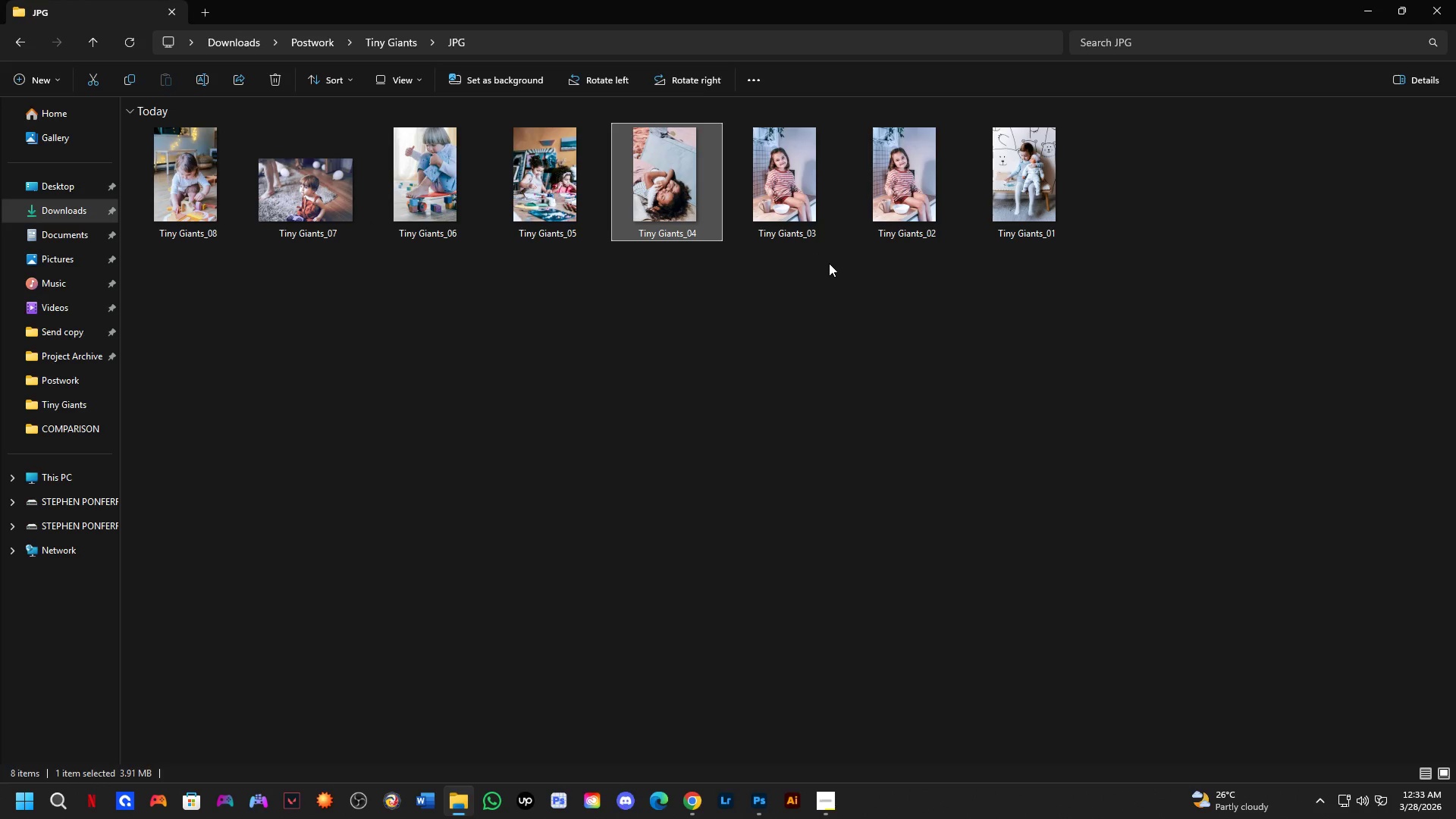 
wait(7.36)
 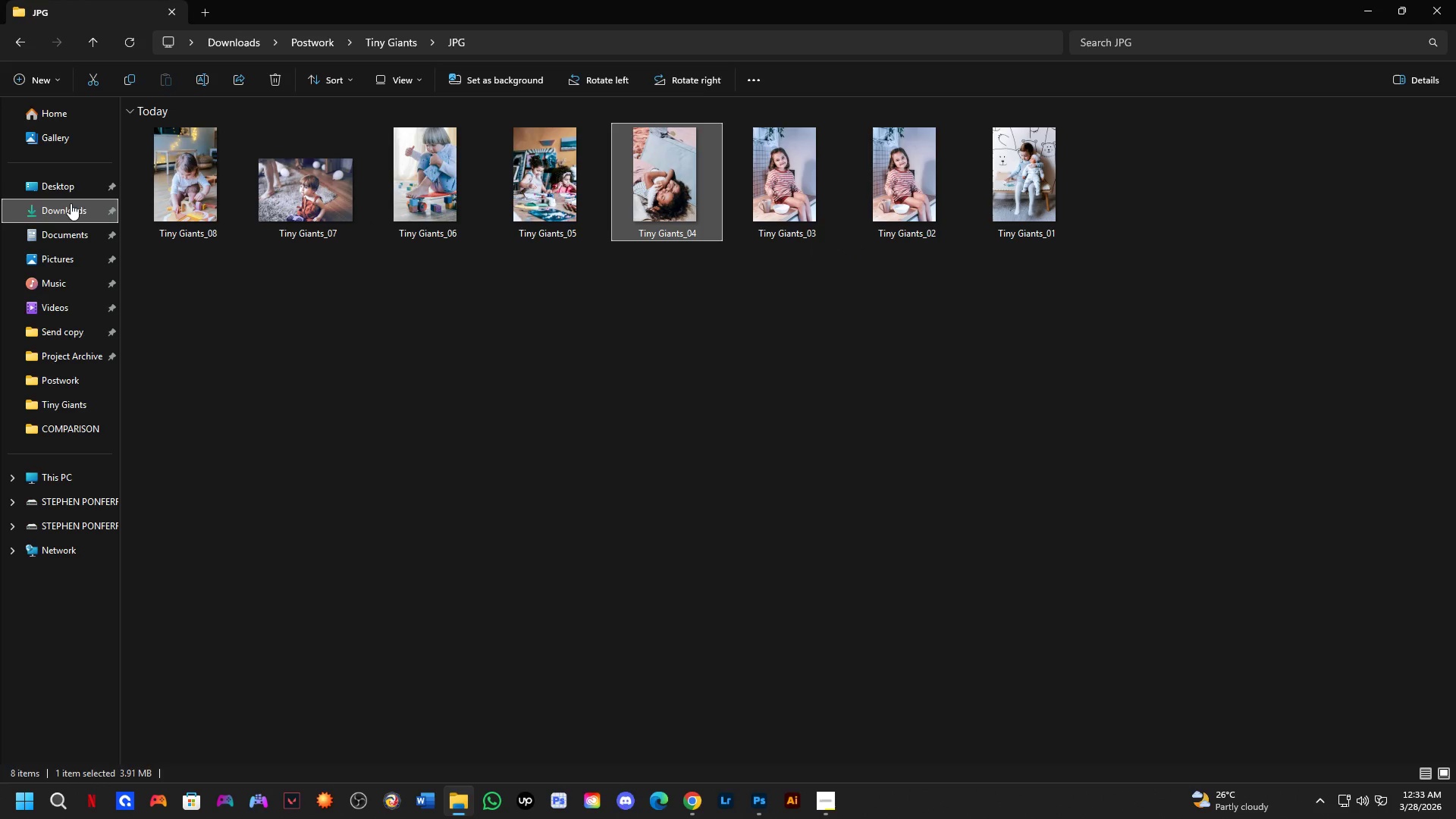 
left_click([789, 199])
 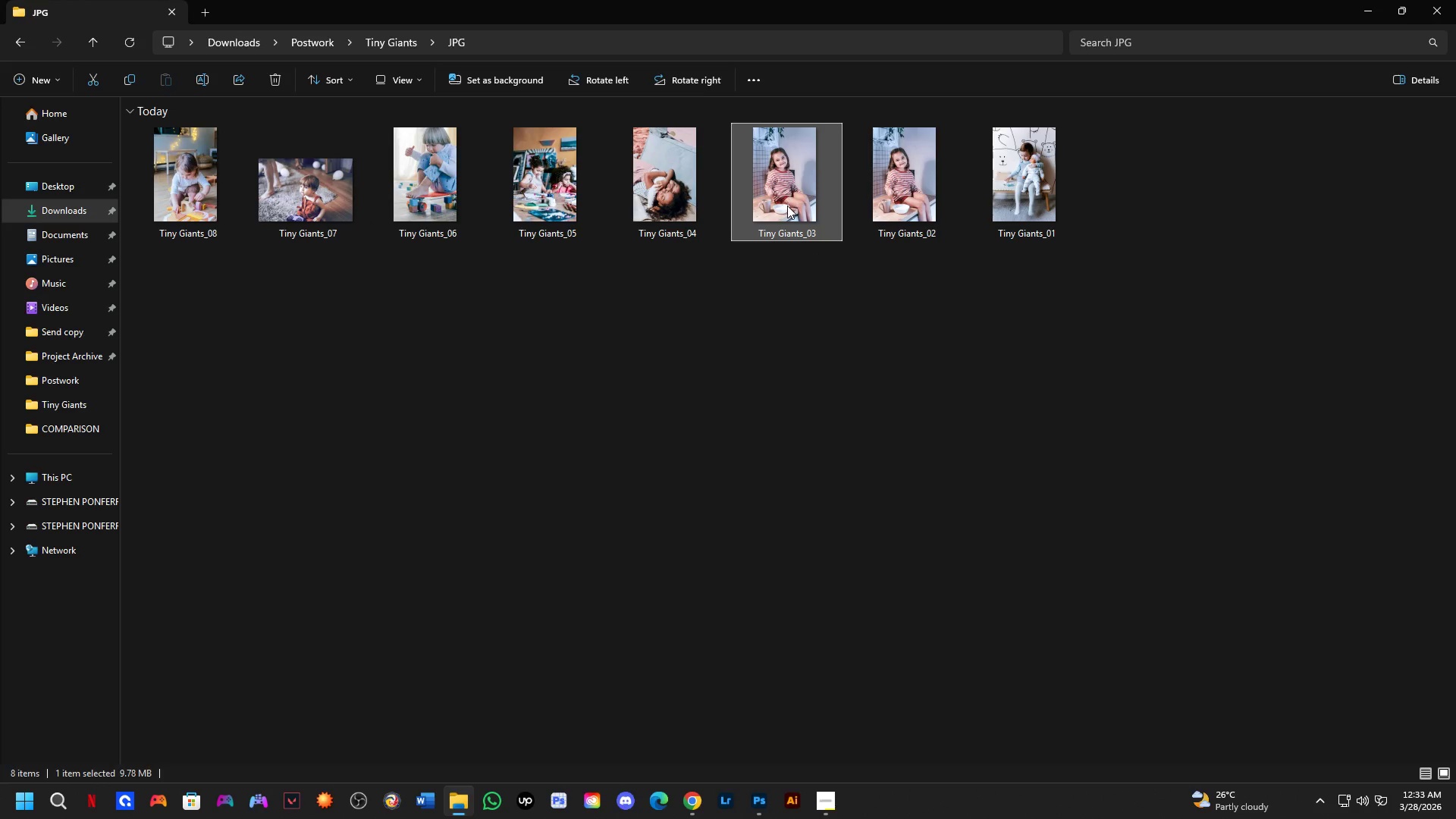 
key(Control+D)
 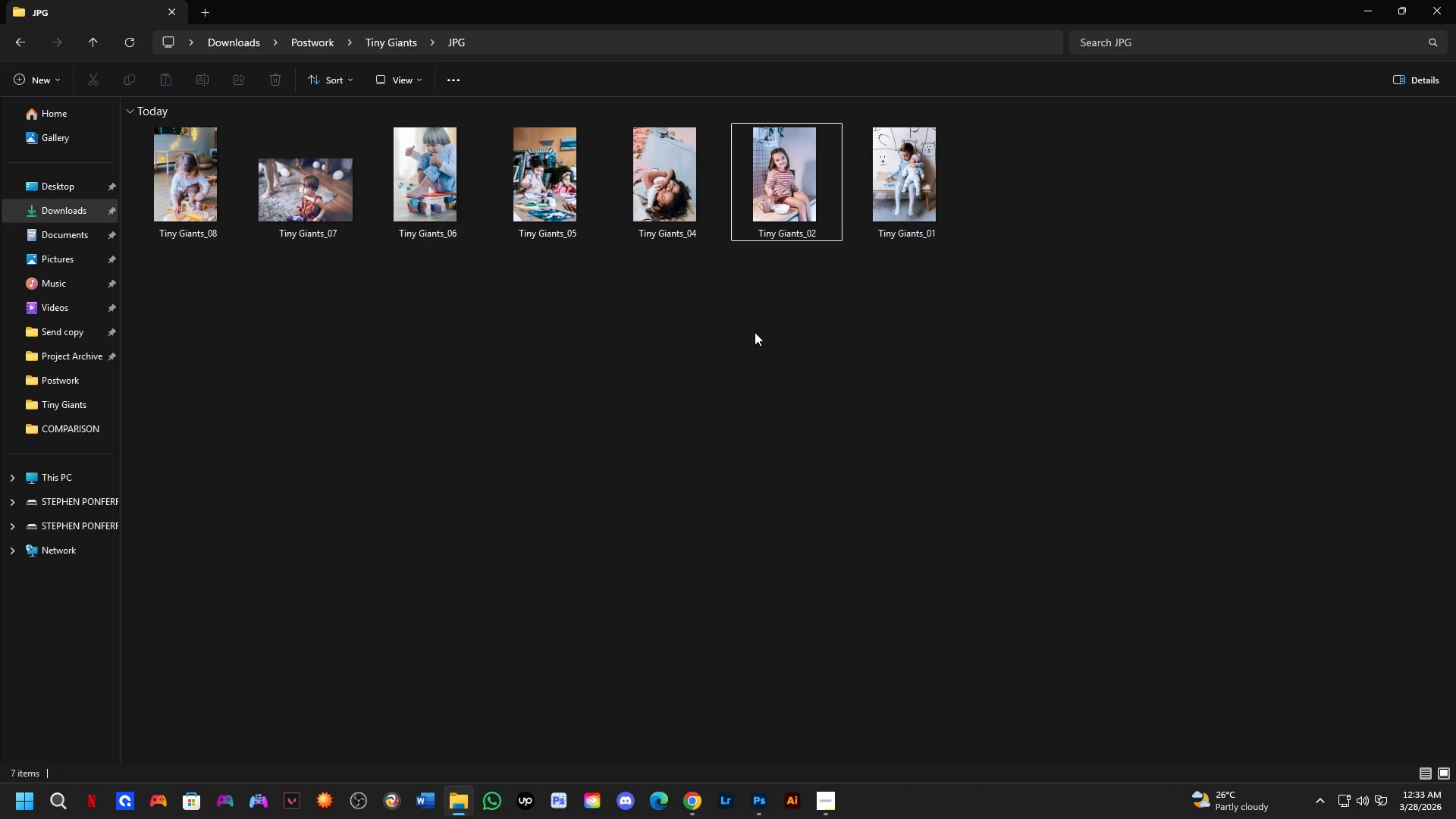 
left_click([755, 332])
 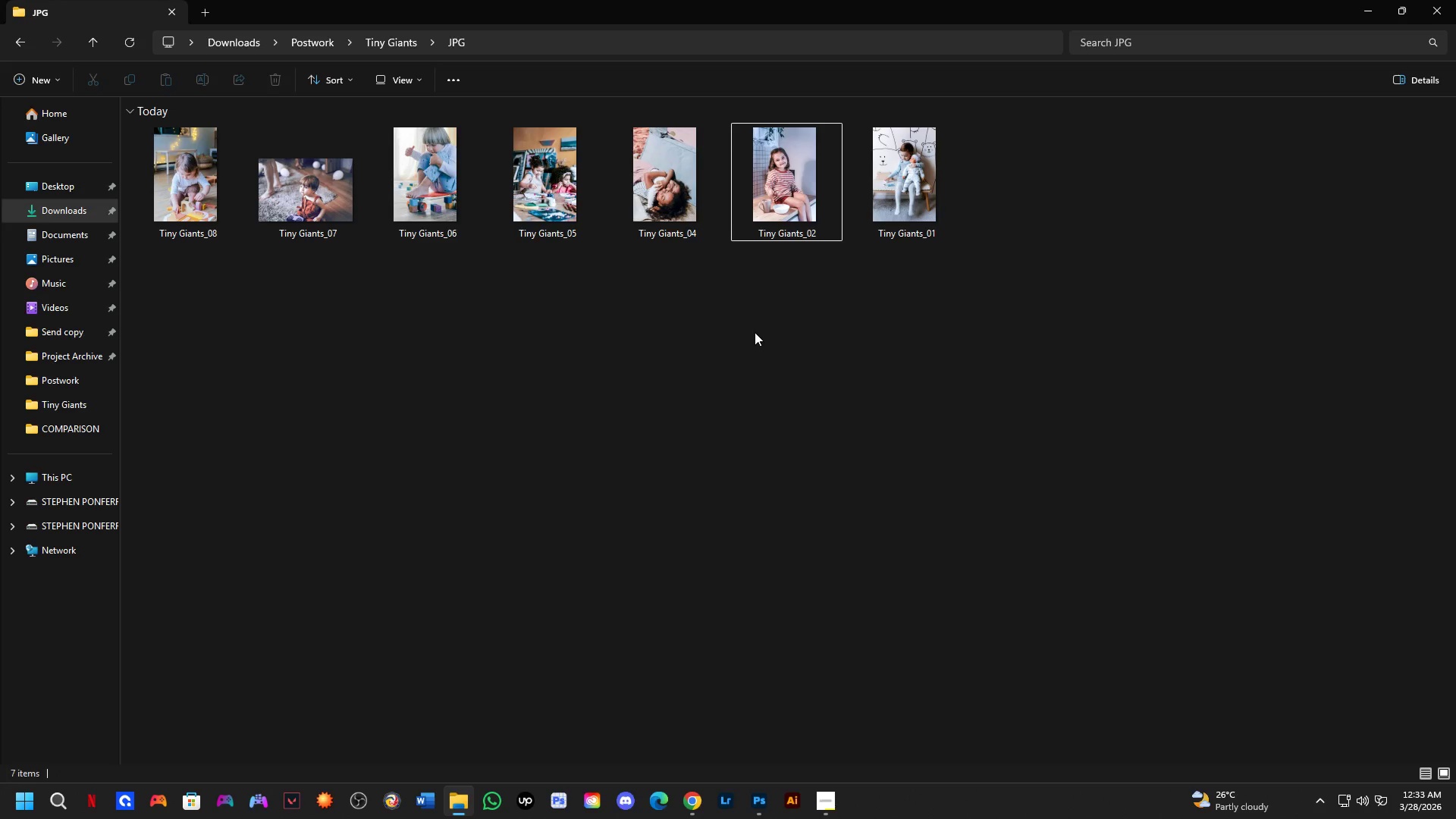 
key(Alt+AltLeft)
 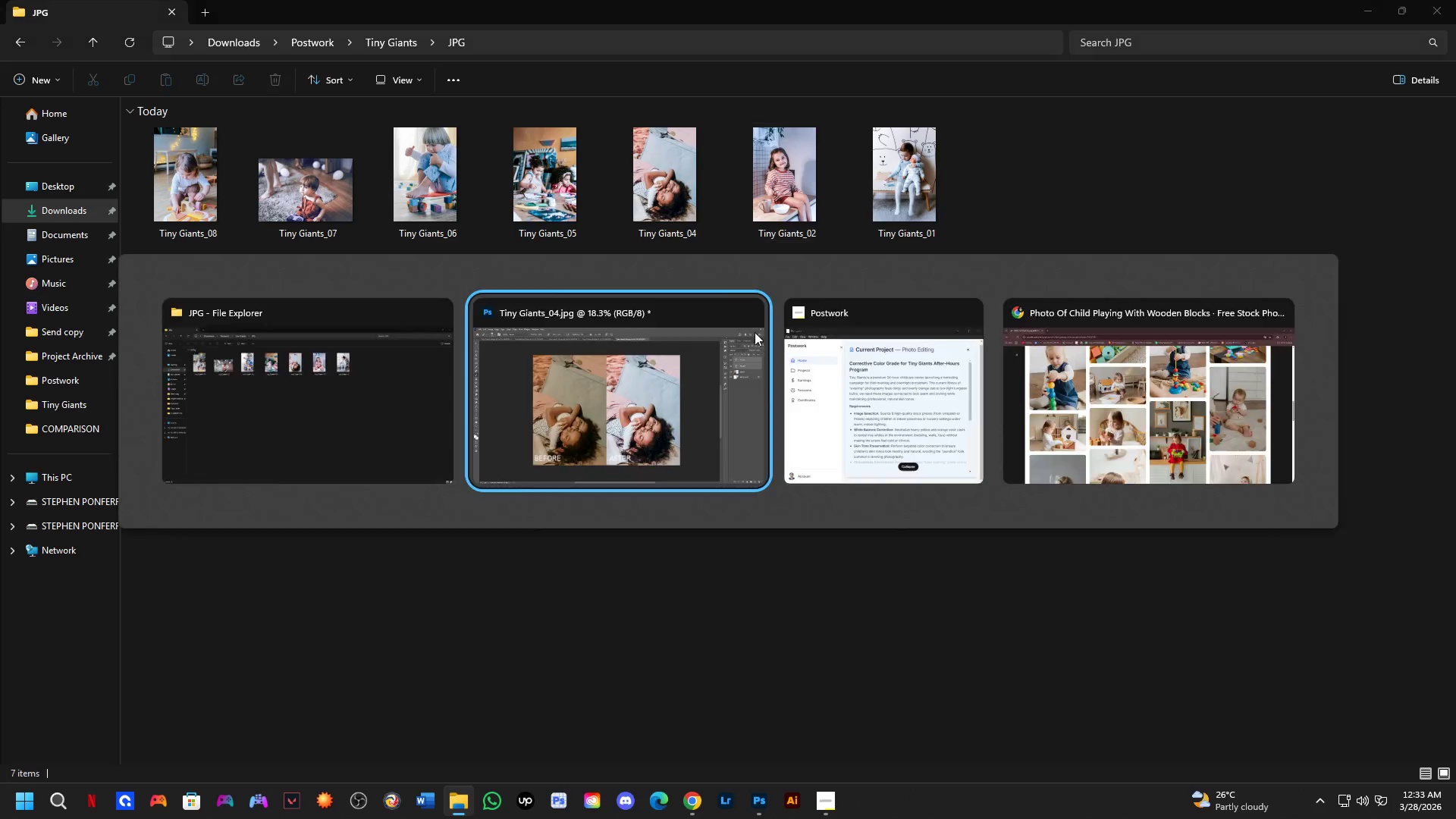 
key(Alt+Tab)
 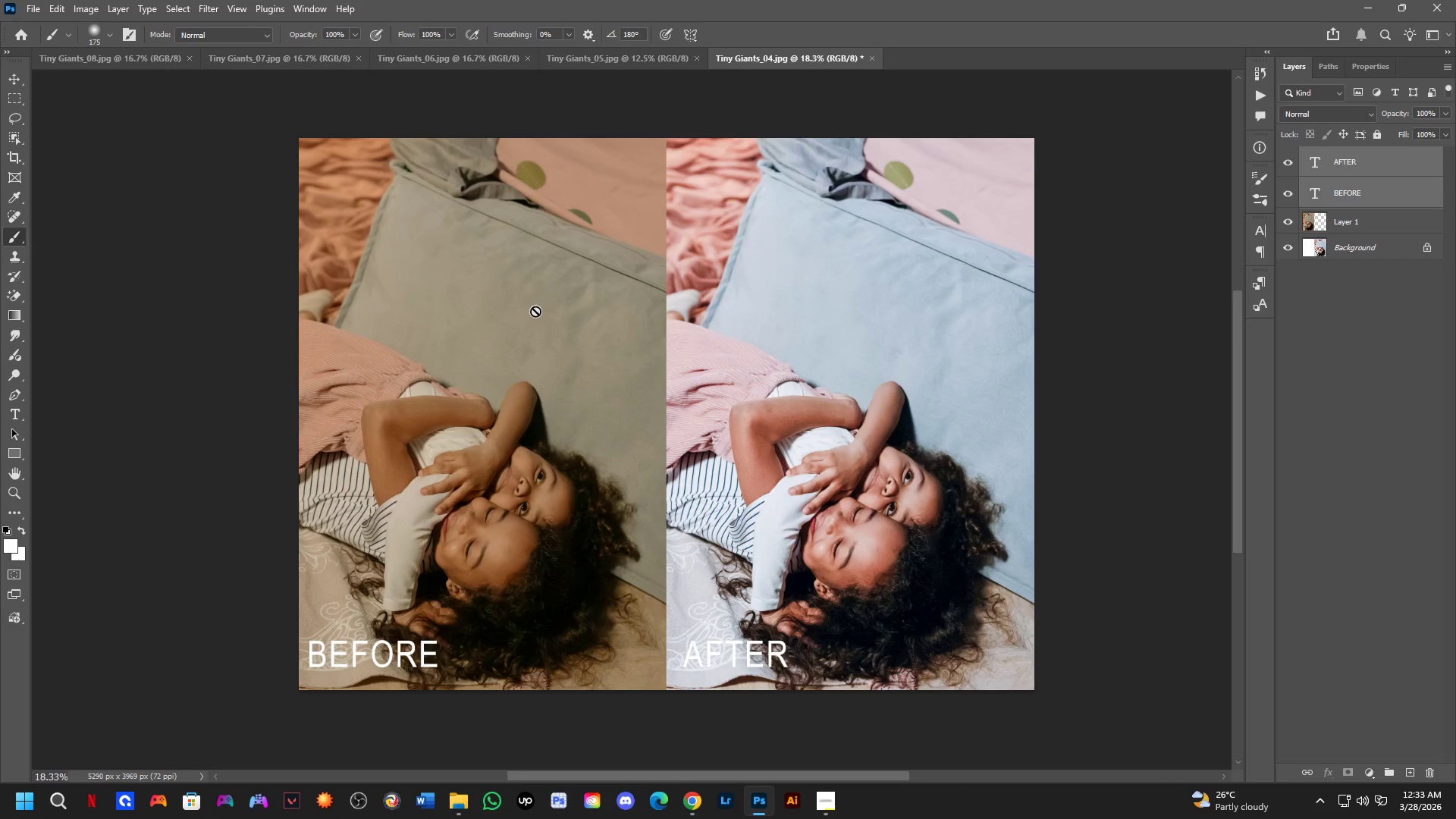 
key(Control+O)
 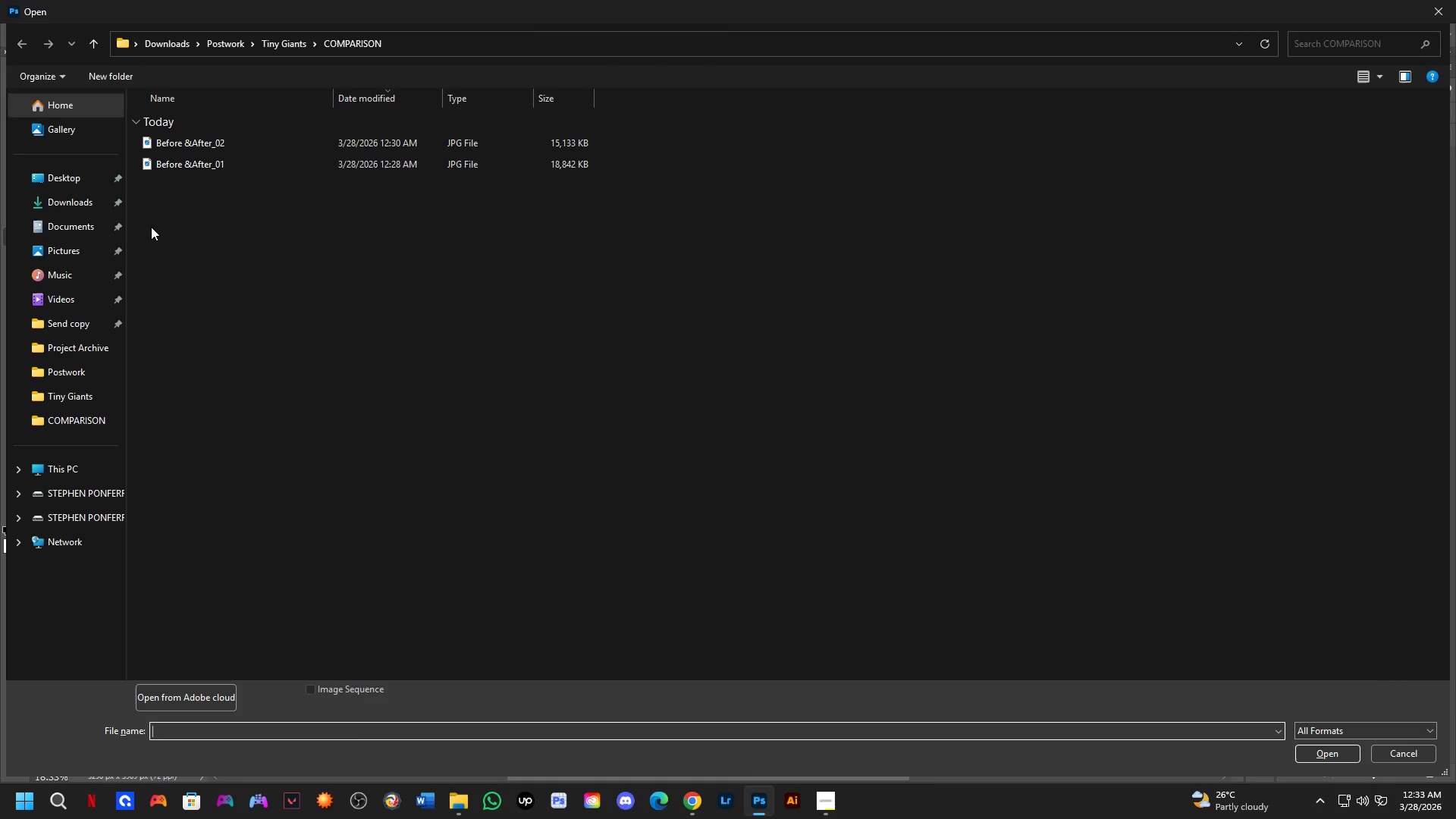 
left_click([69, 209])
 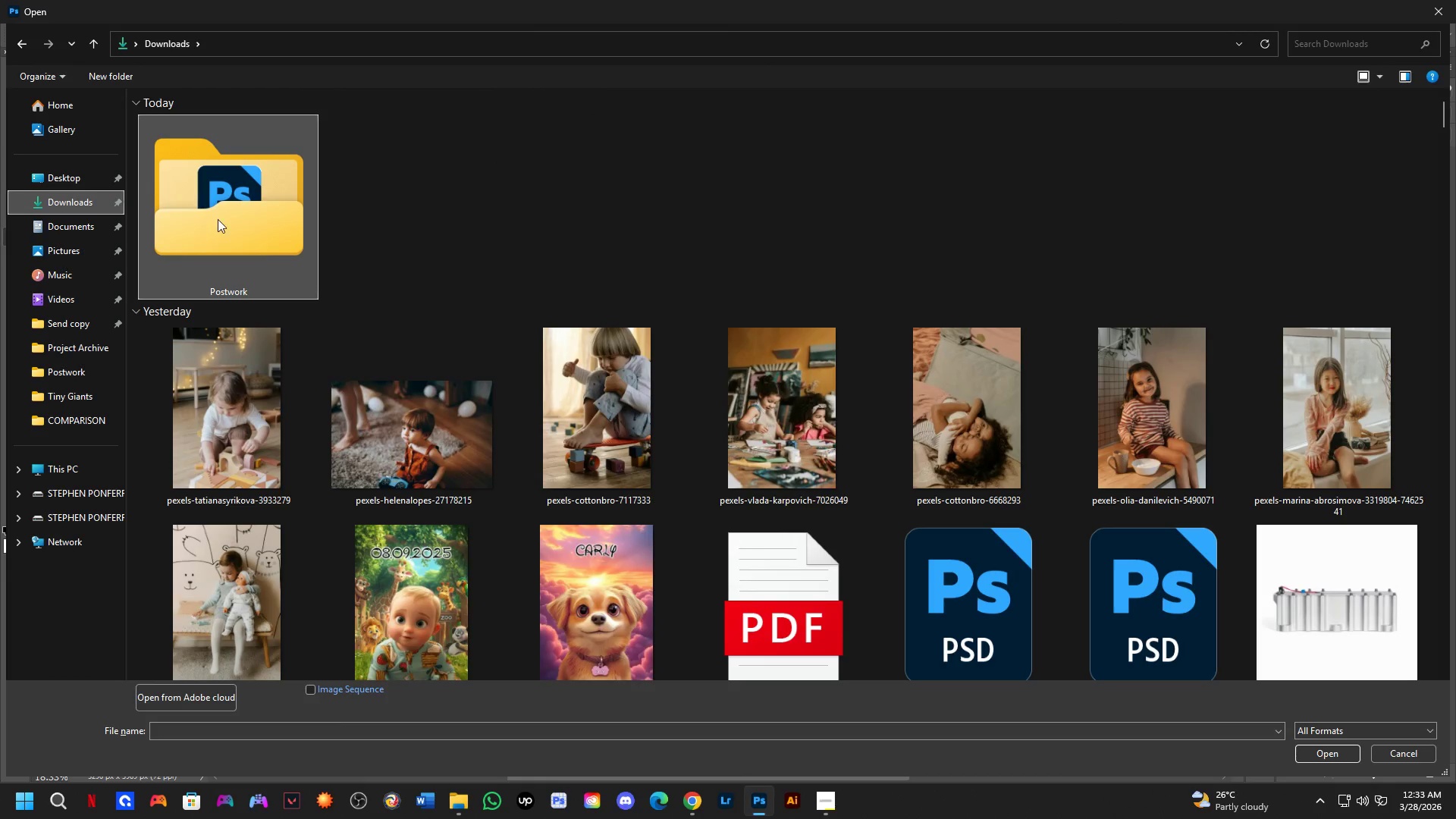 
double_click([218, 219])
 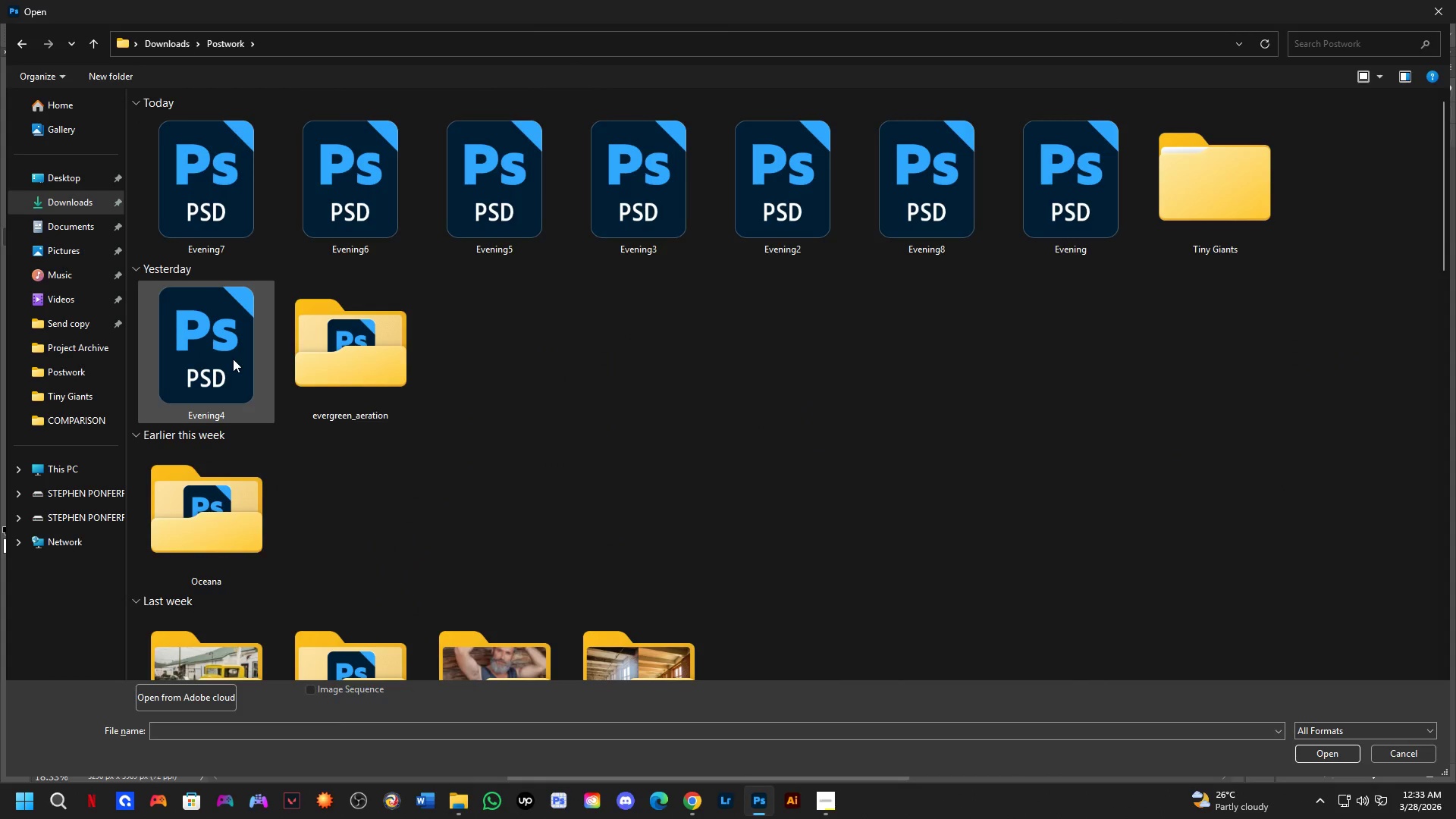 
left_click([786, 227])
 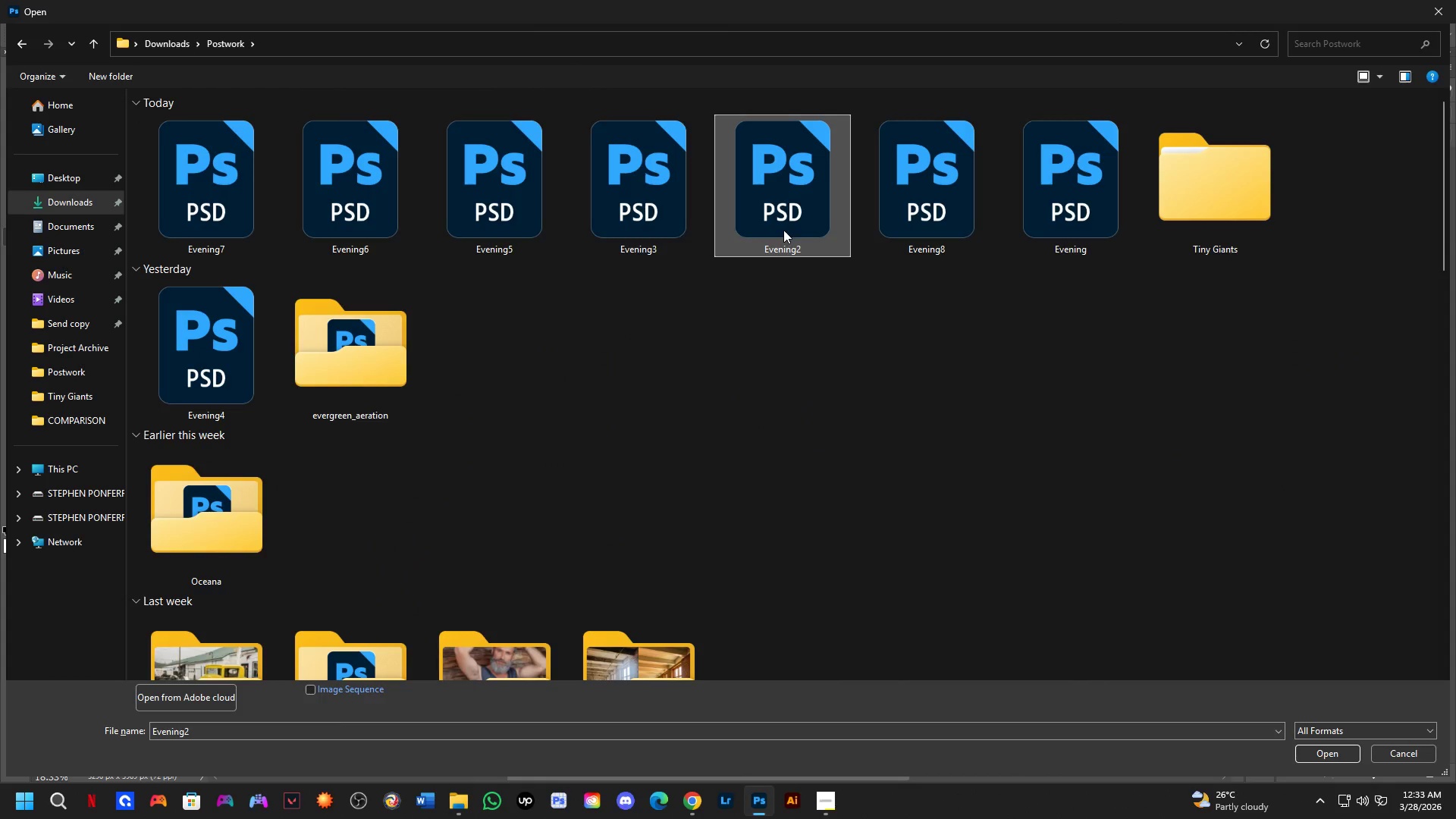 
left_click([614, 230])
 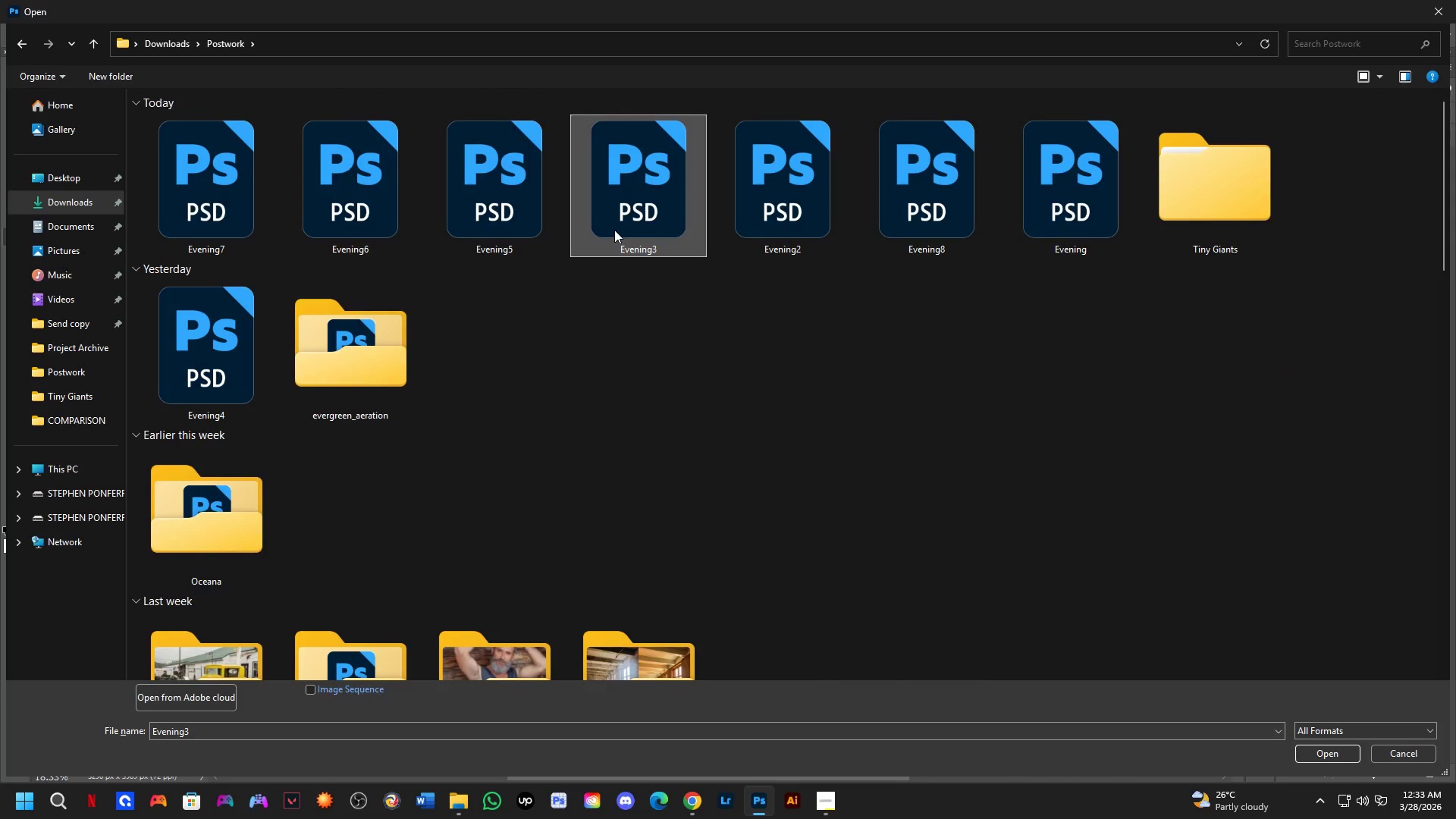 
key(NumpadEnter)
 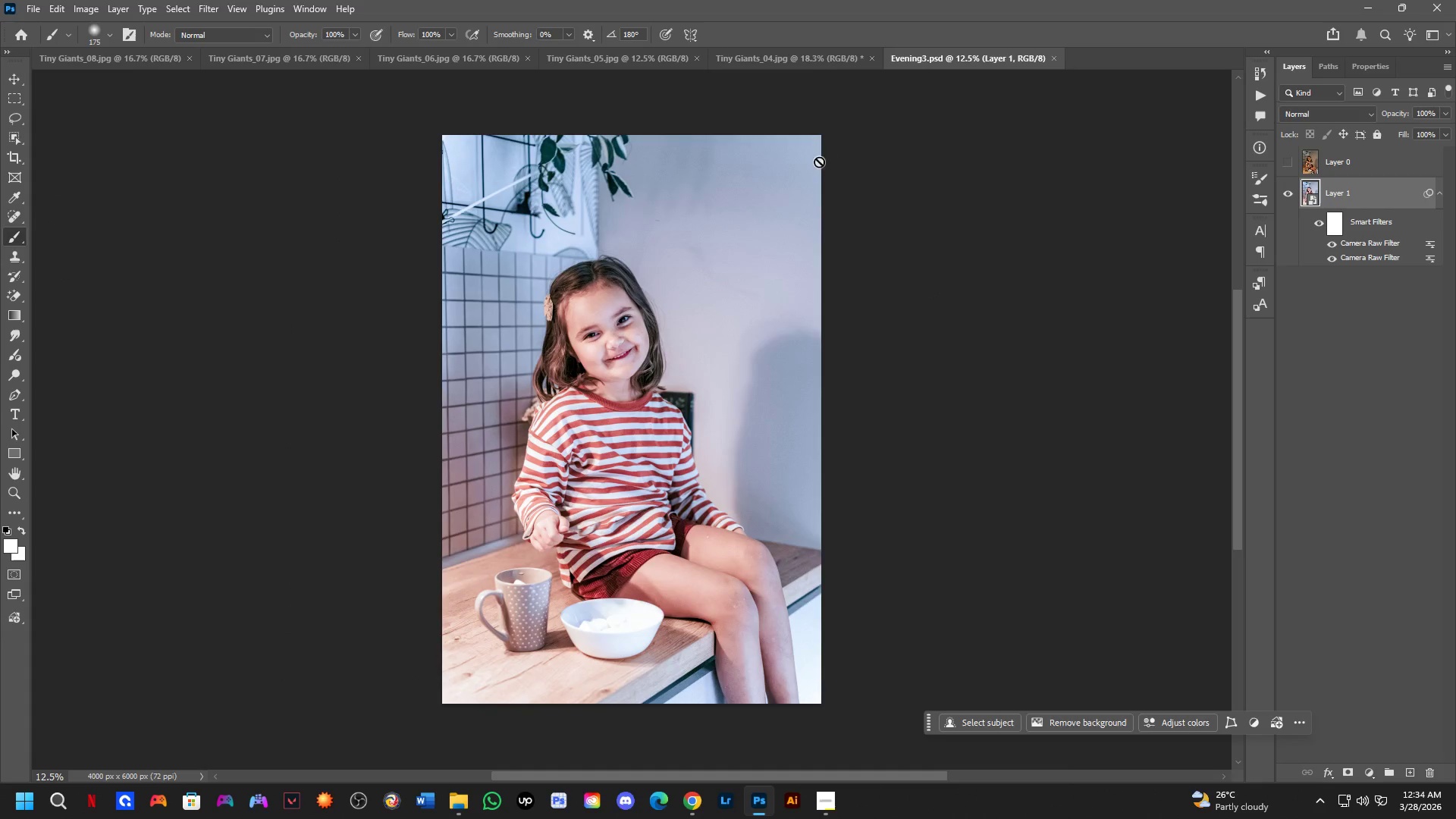 
left_click([1057, 56])
 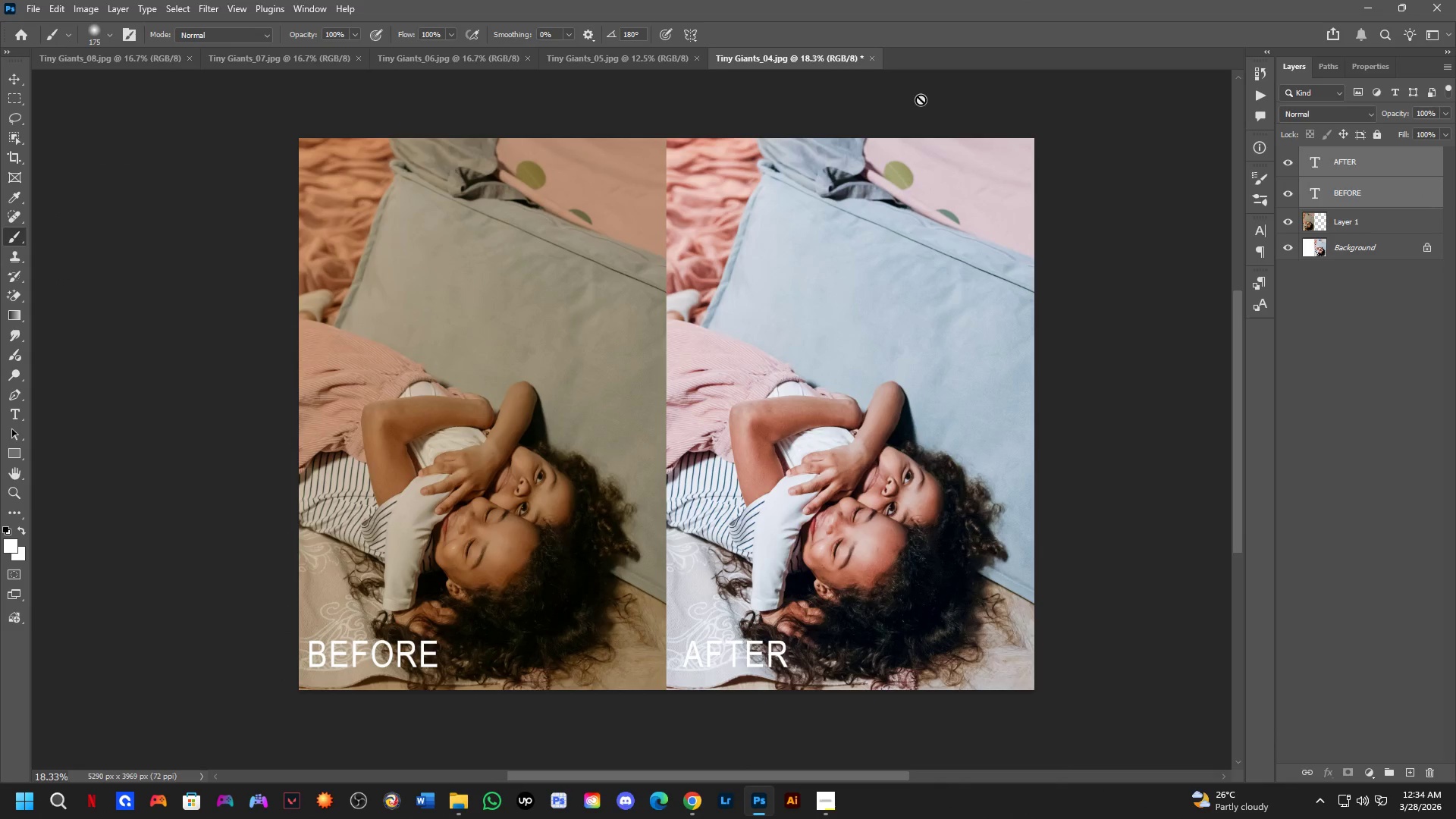 
key(Control+ControlLeft)
 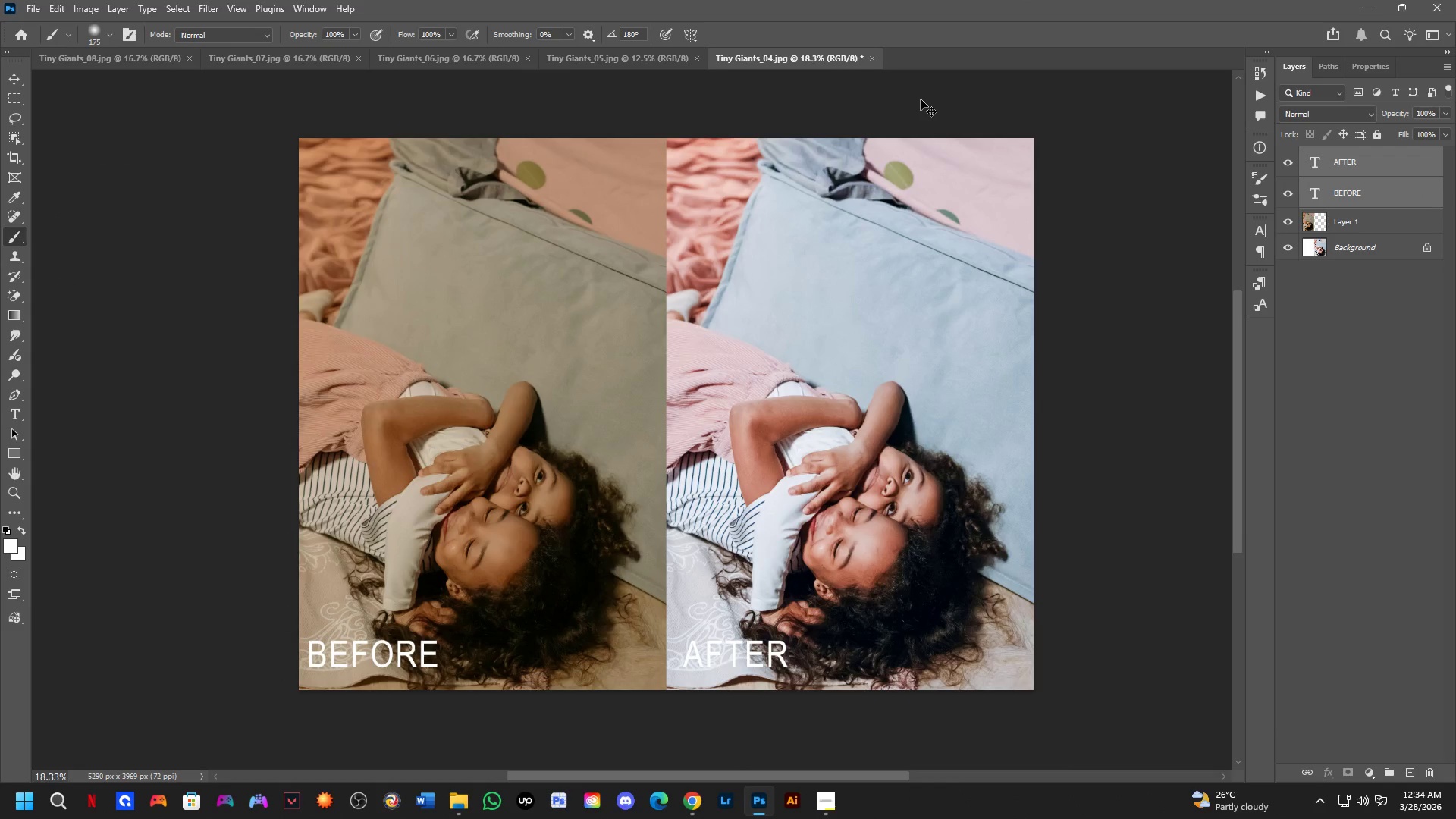 
key(Control+O)
 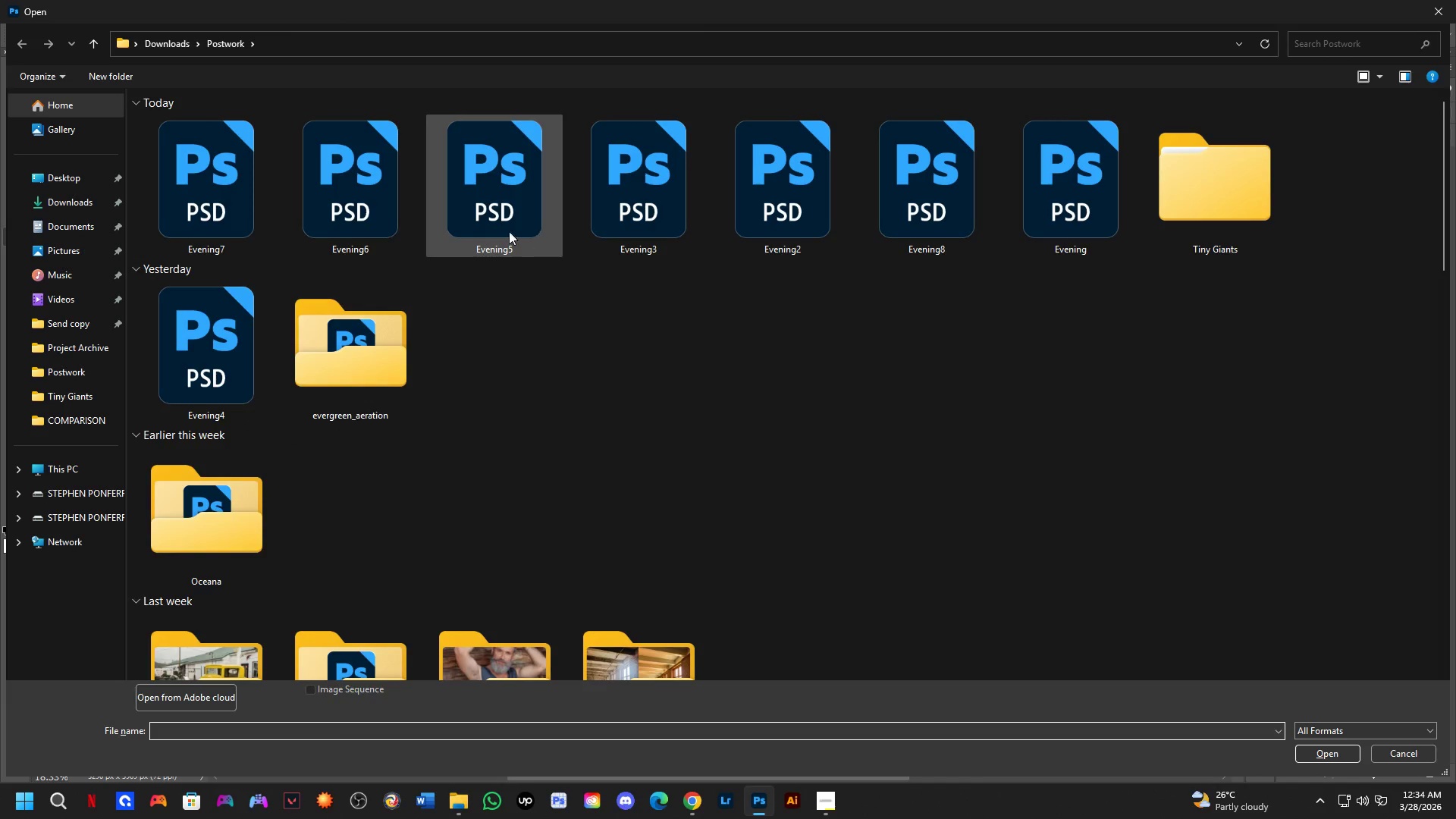 
key(NumpadEnter)
 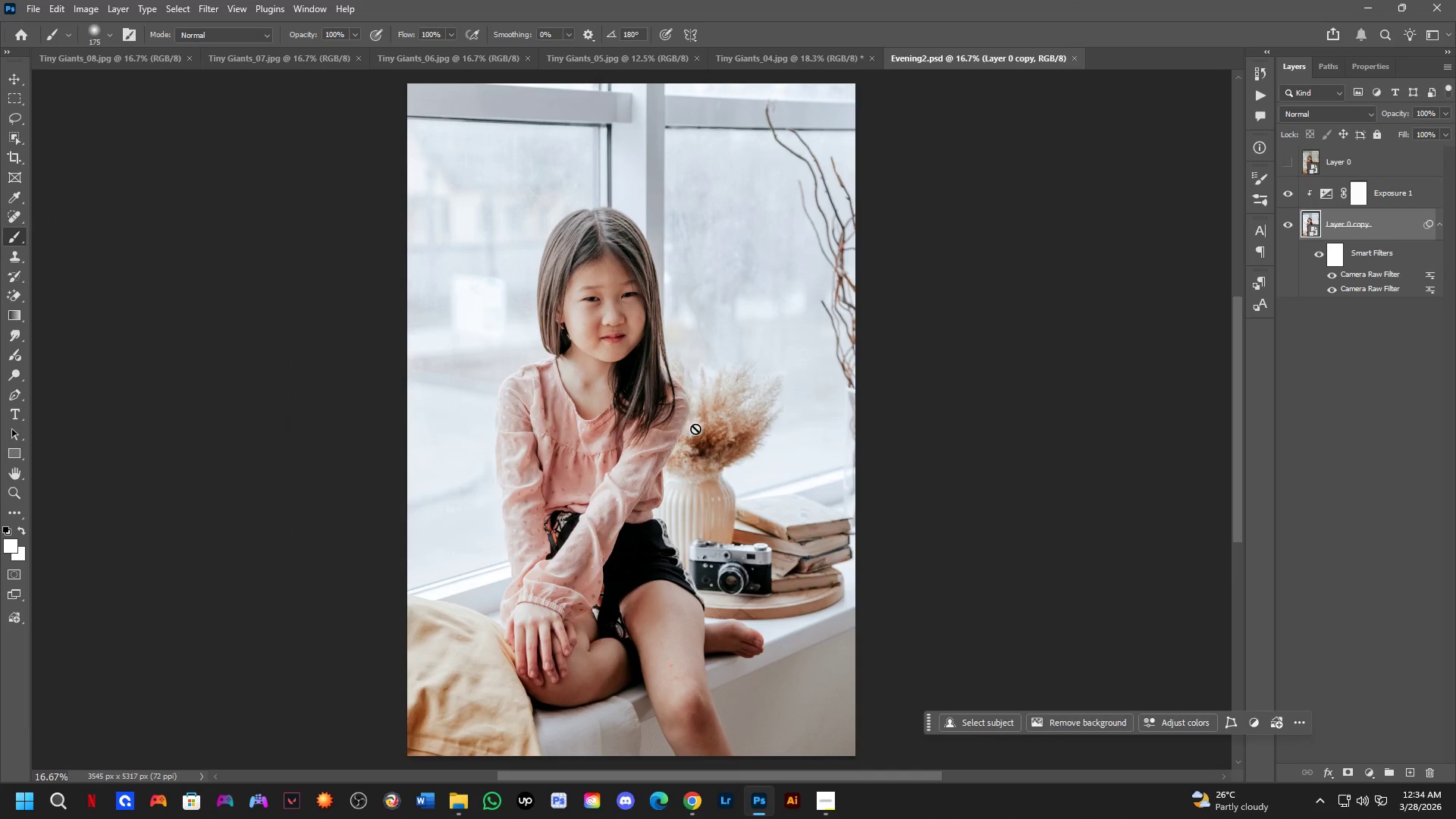 
hold_key(key=Space, duration=0.53)
 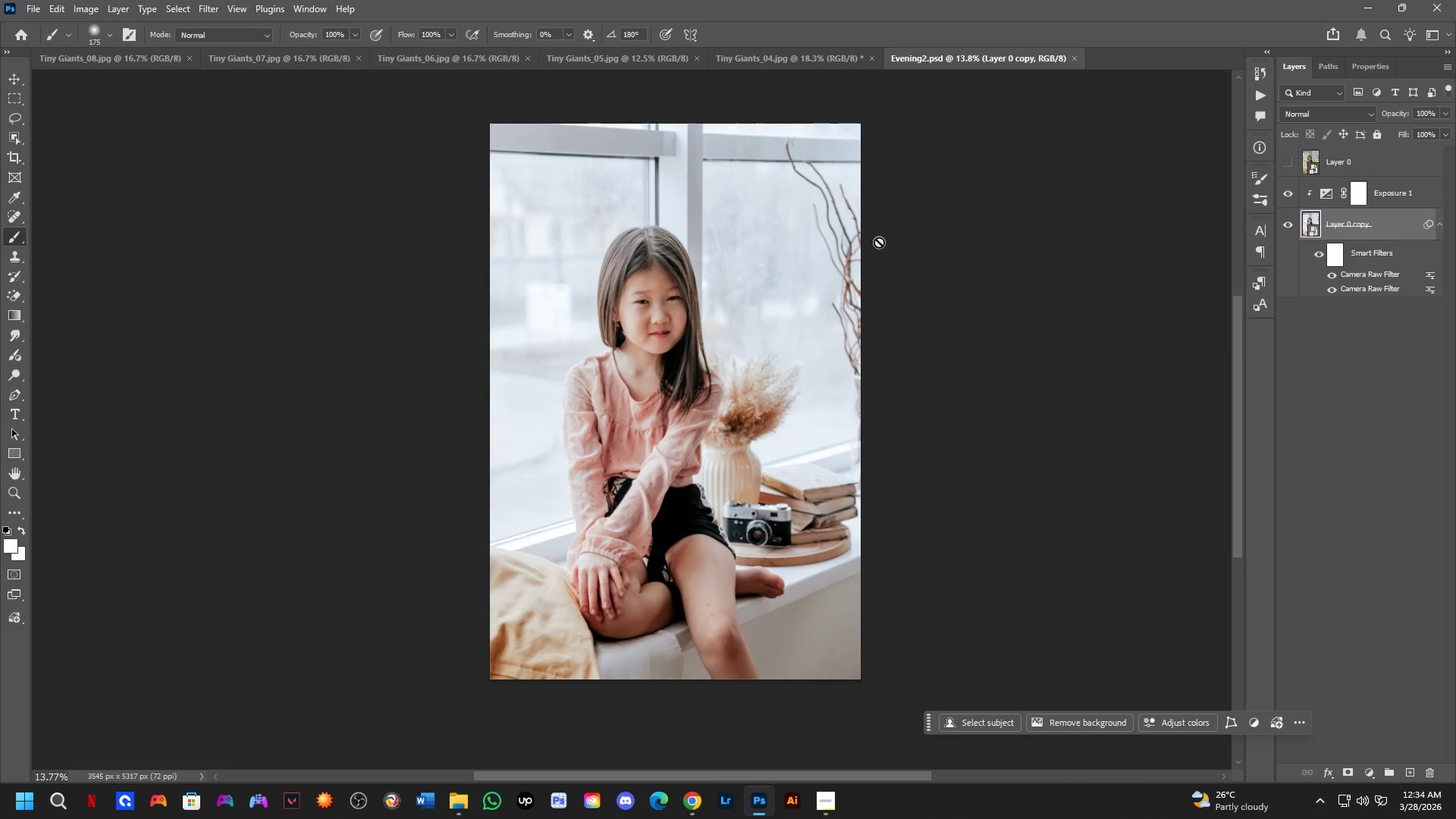 
left_click_drag(start_coordinate=[654, 419], to_coordinate=[695, 407])
 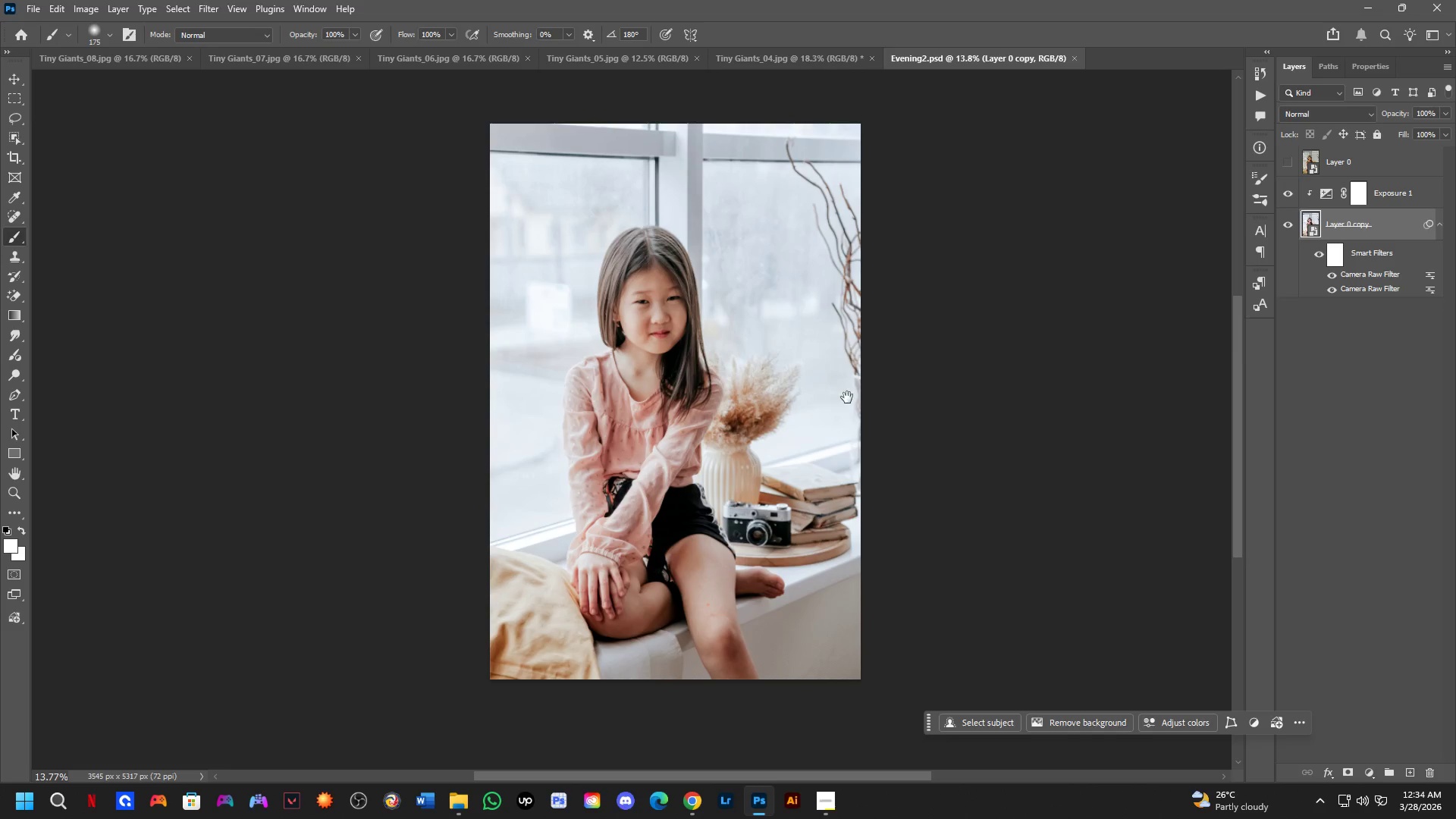 
scroll: coordinate [649, 383], scroll_direction: down, amount: 2.0
 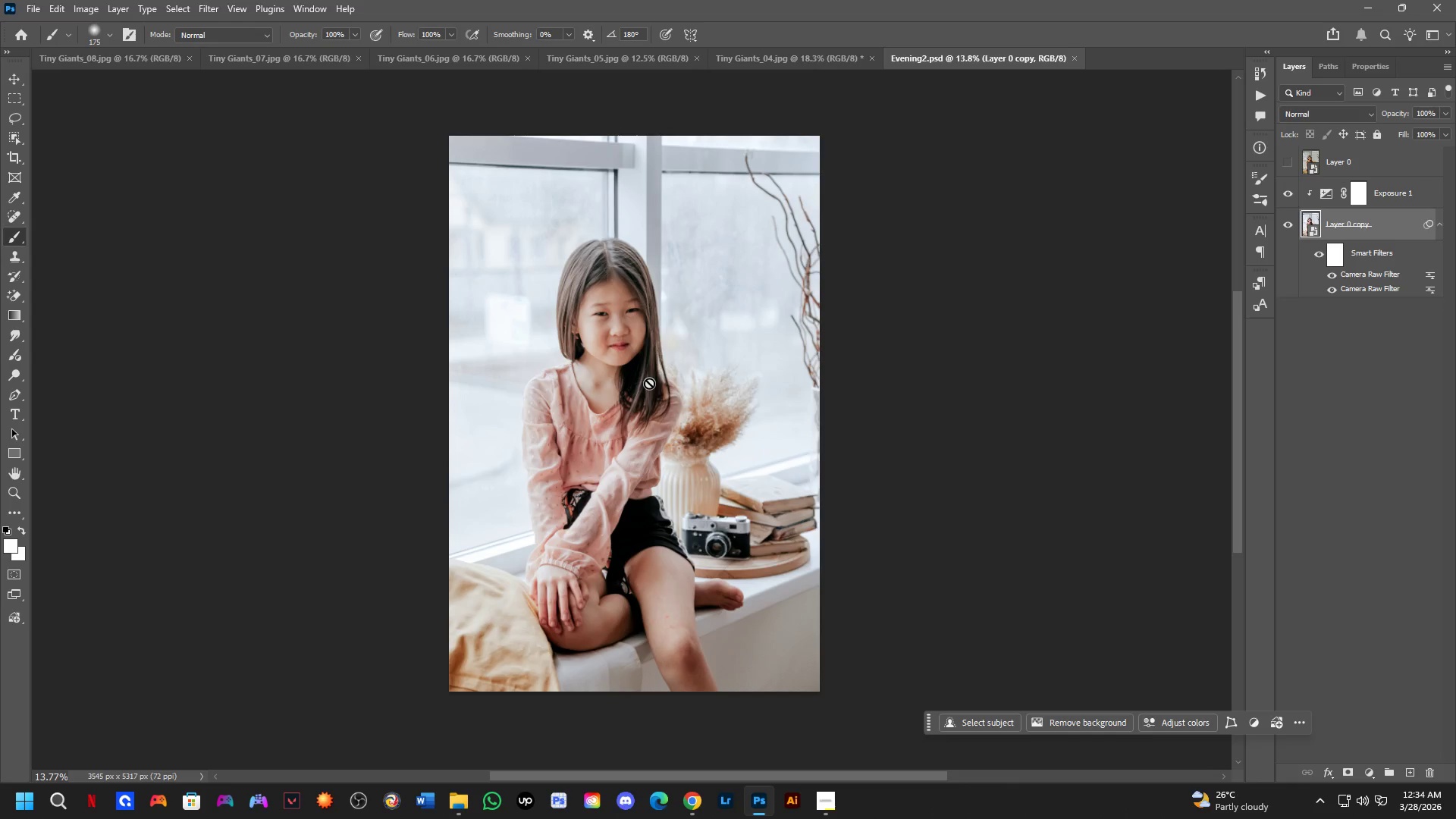 
hold_key(key=Space, duration=18.53)
 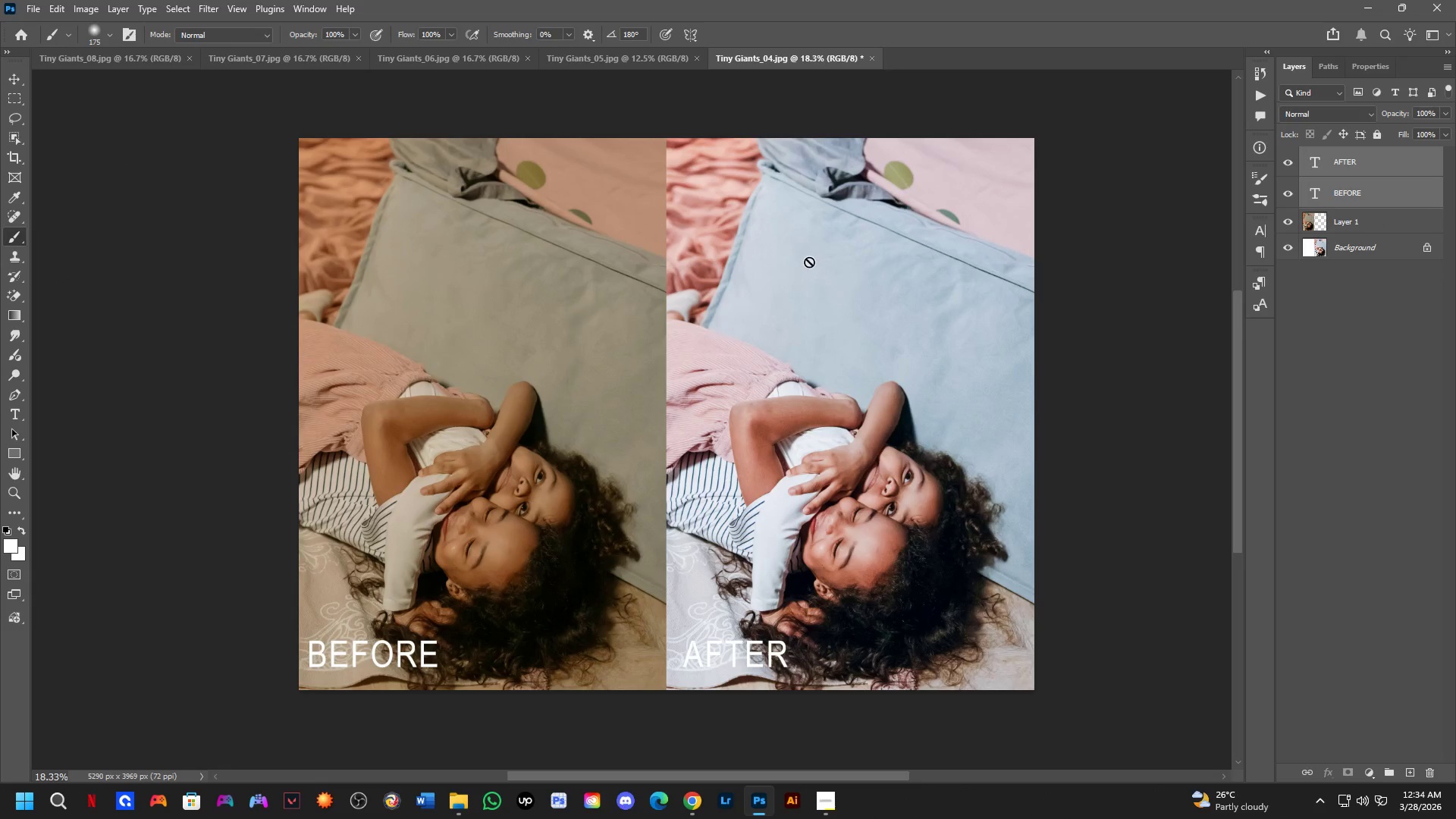 
key(Control+Shift+S)
 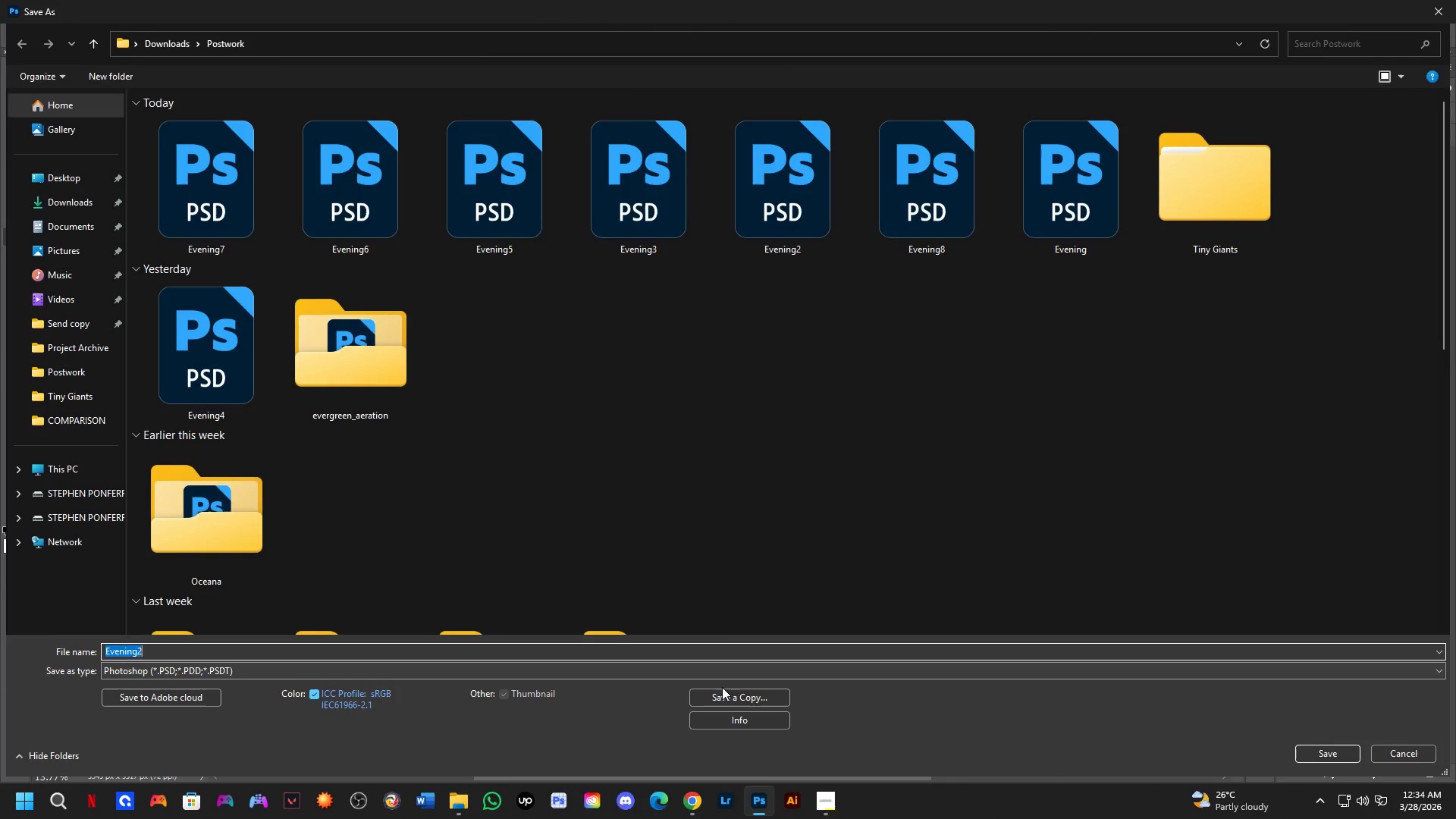 
left_click([730, 696])
 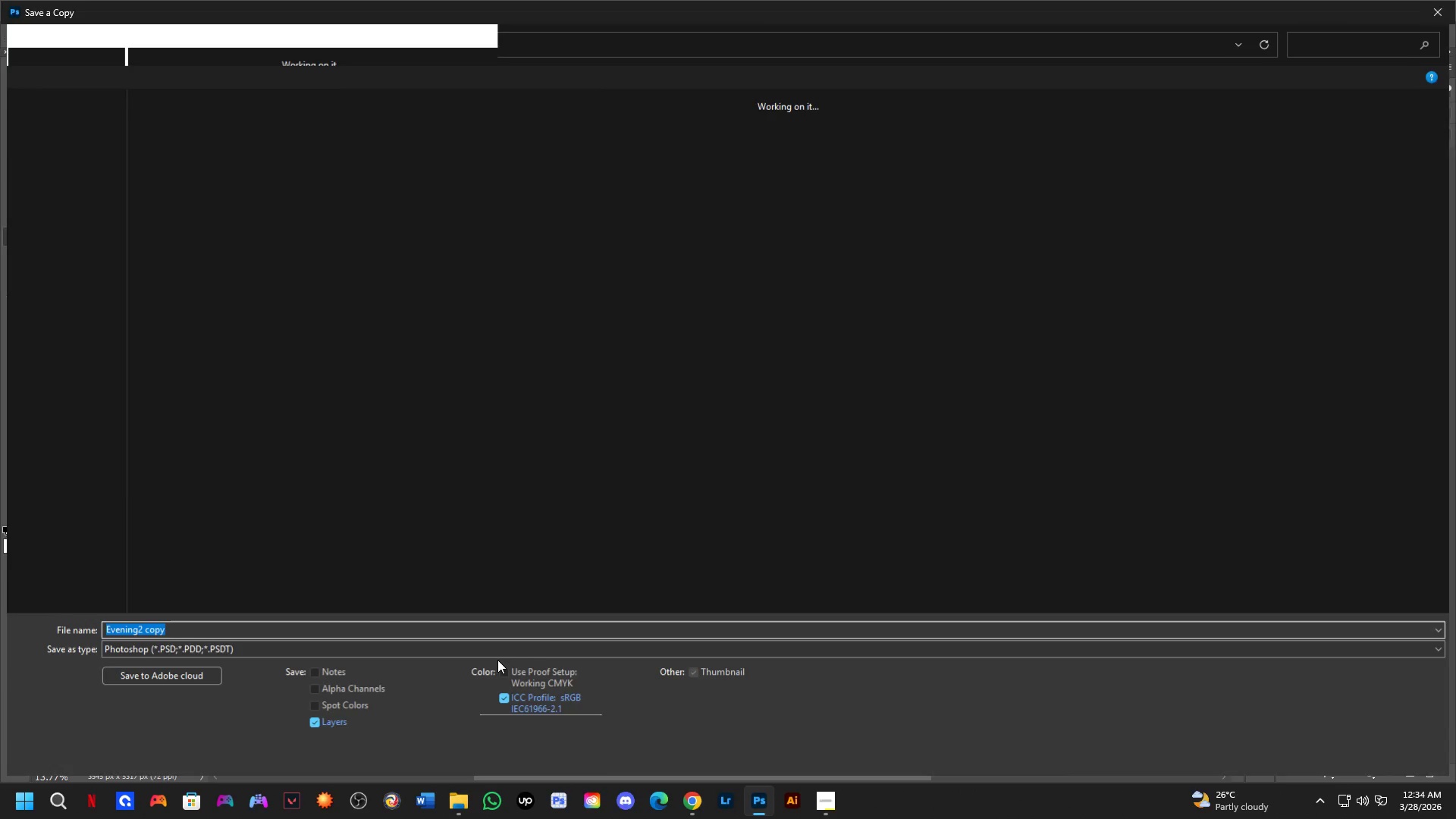 
left_click([497, 654])
 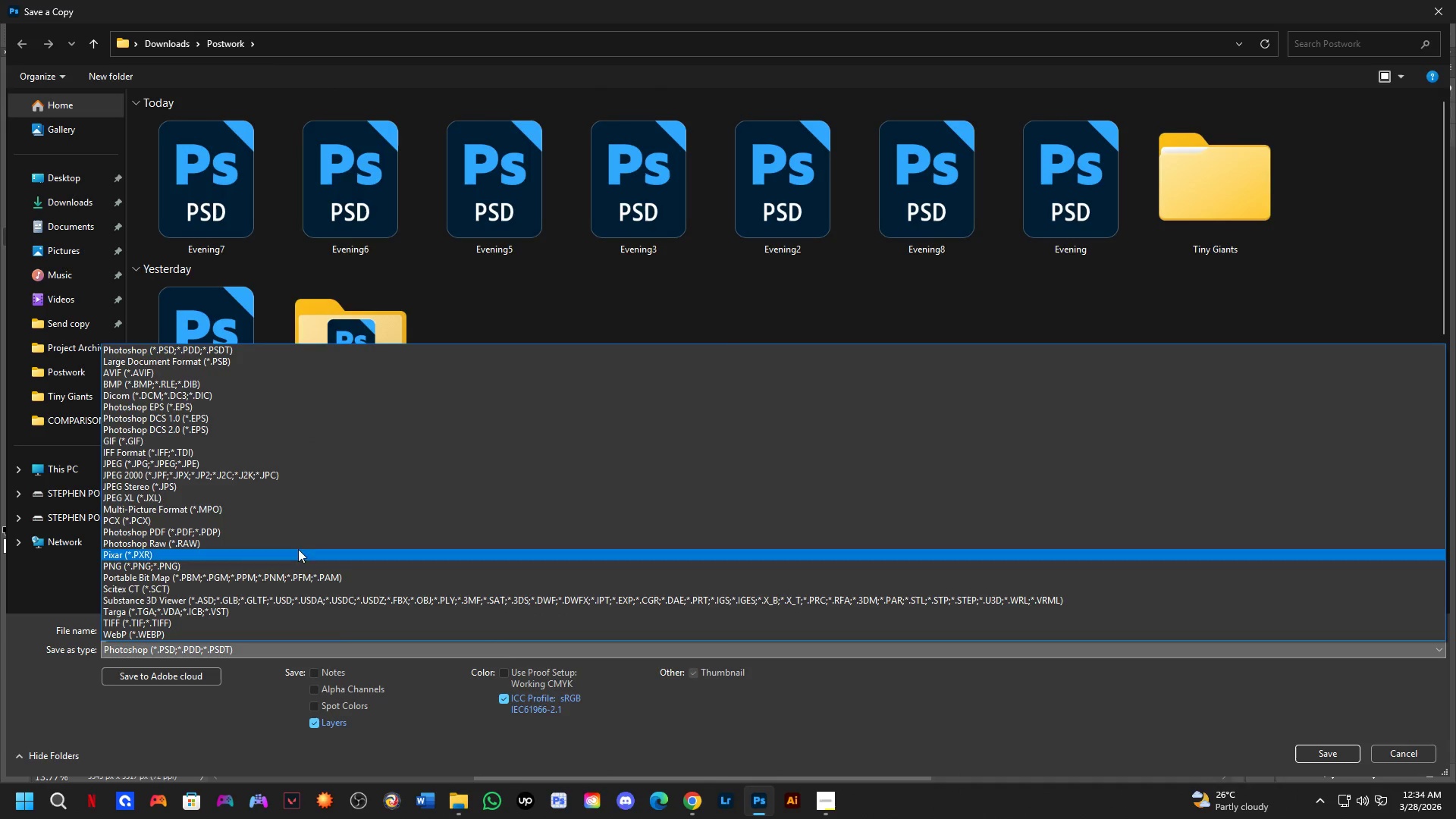 
left_click_drag(start_coordinate=[261, 507], to_coordinate=[314, 462])
 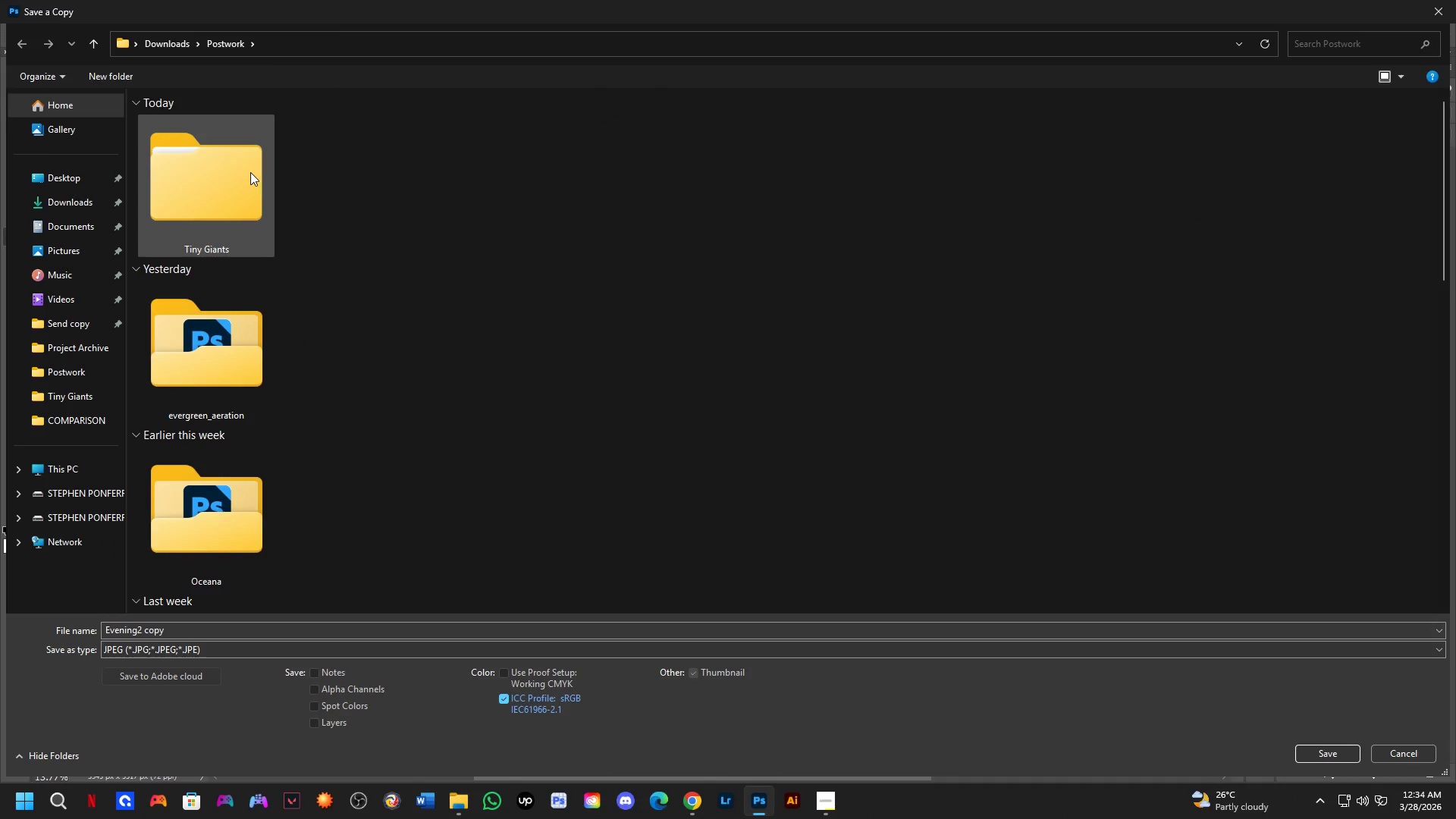 
double_click([250, 172])
 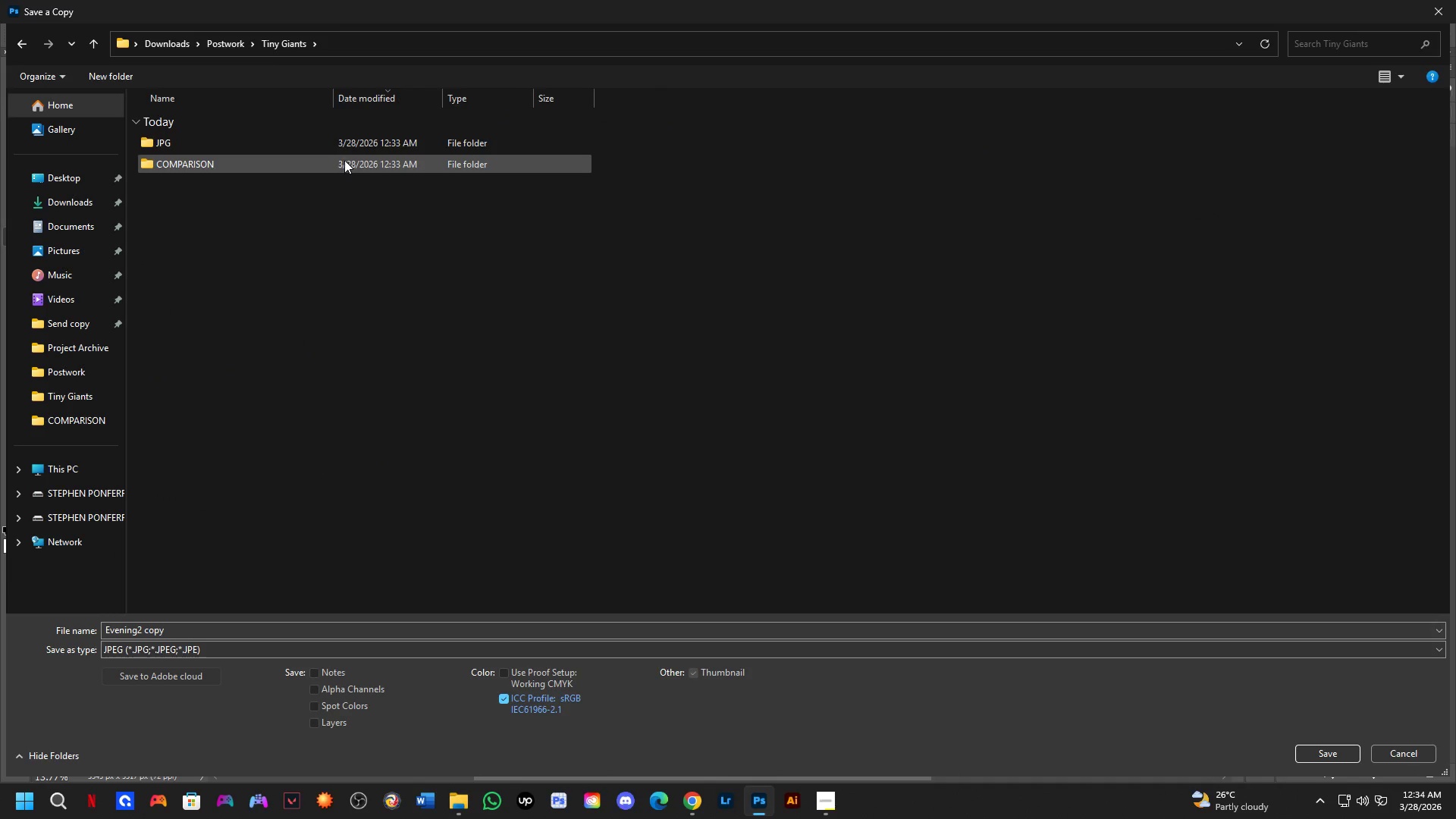 
double_click([344, 145])
 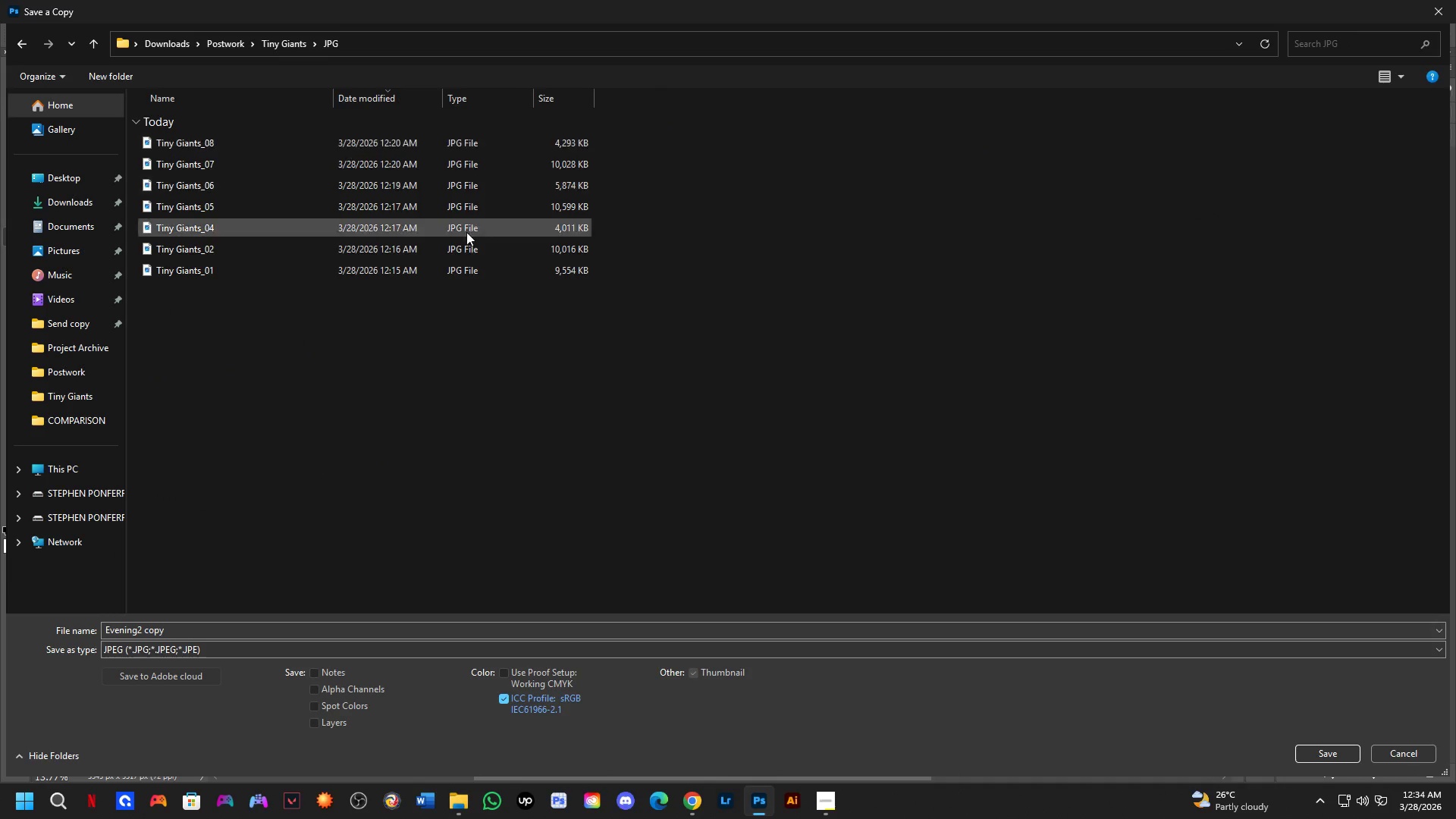 
hold_key(key=ControlLeft, duration=1.5)
hold_key(key=ControlLeft, duration=1.12)
scroll: coordinate [597, 284], scroll_direction: up, amount: 34.0
 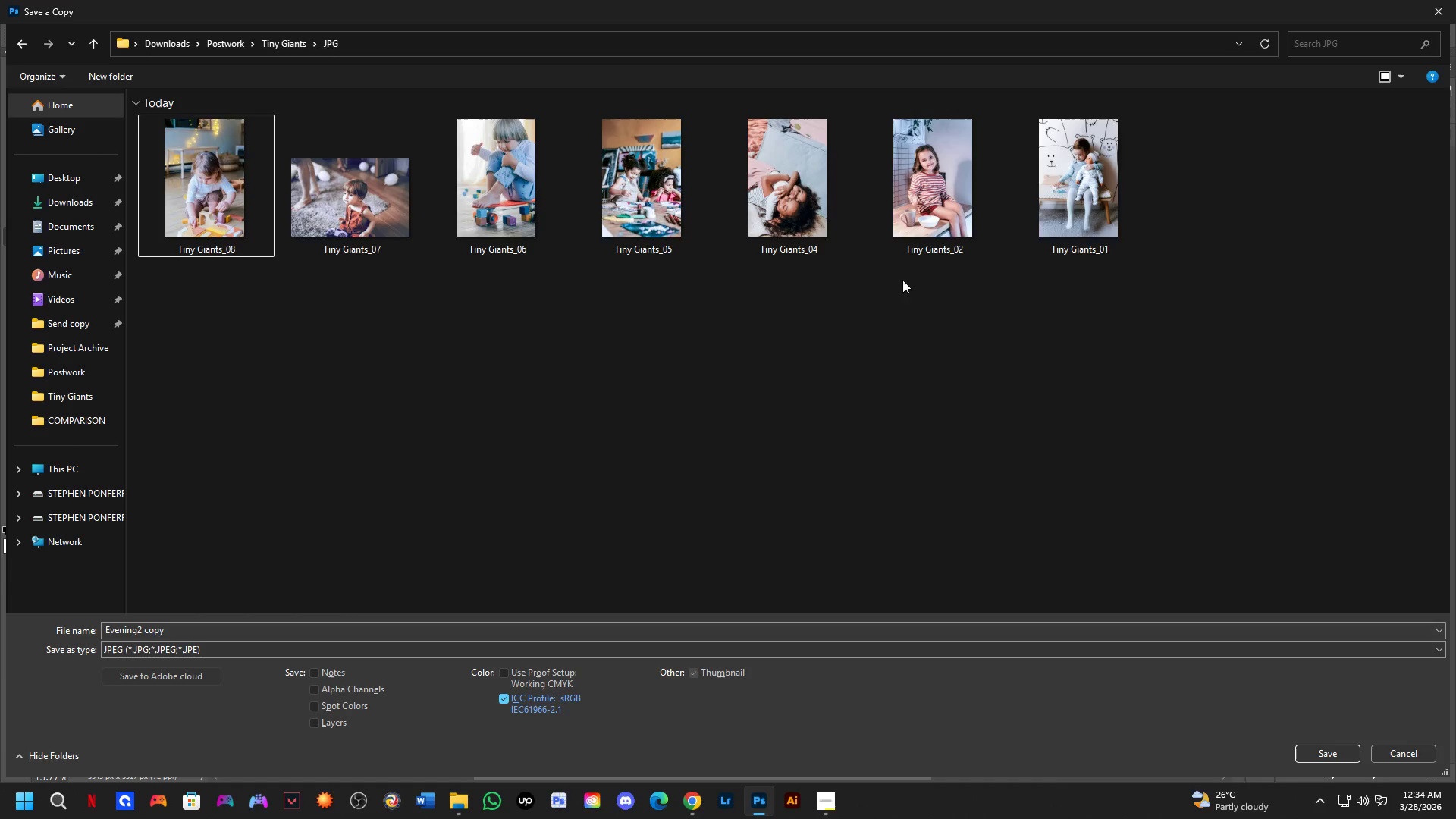 
left_click([987, 212])
 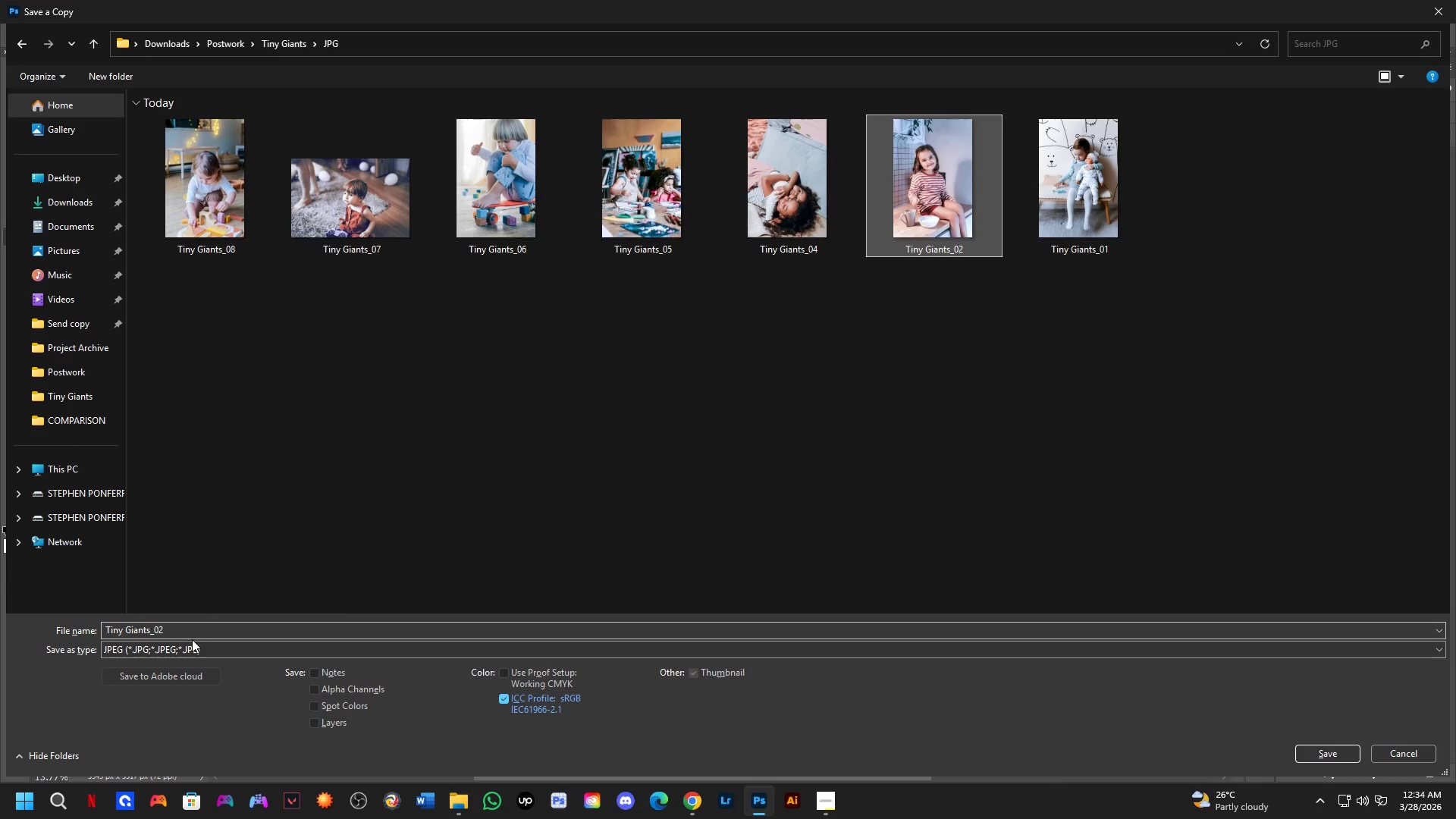 
double_click([195, 634])
 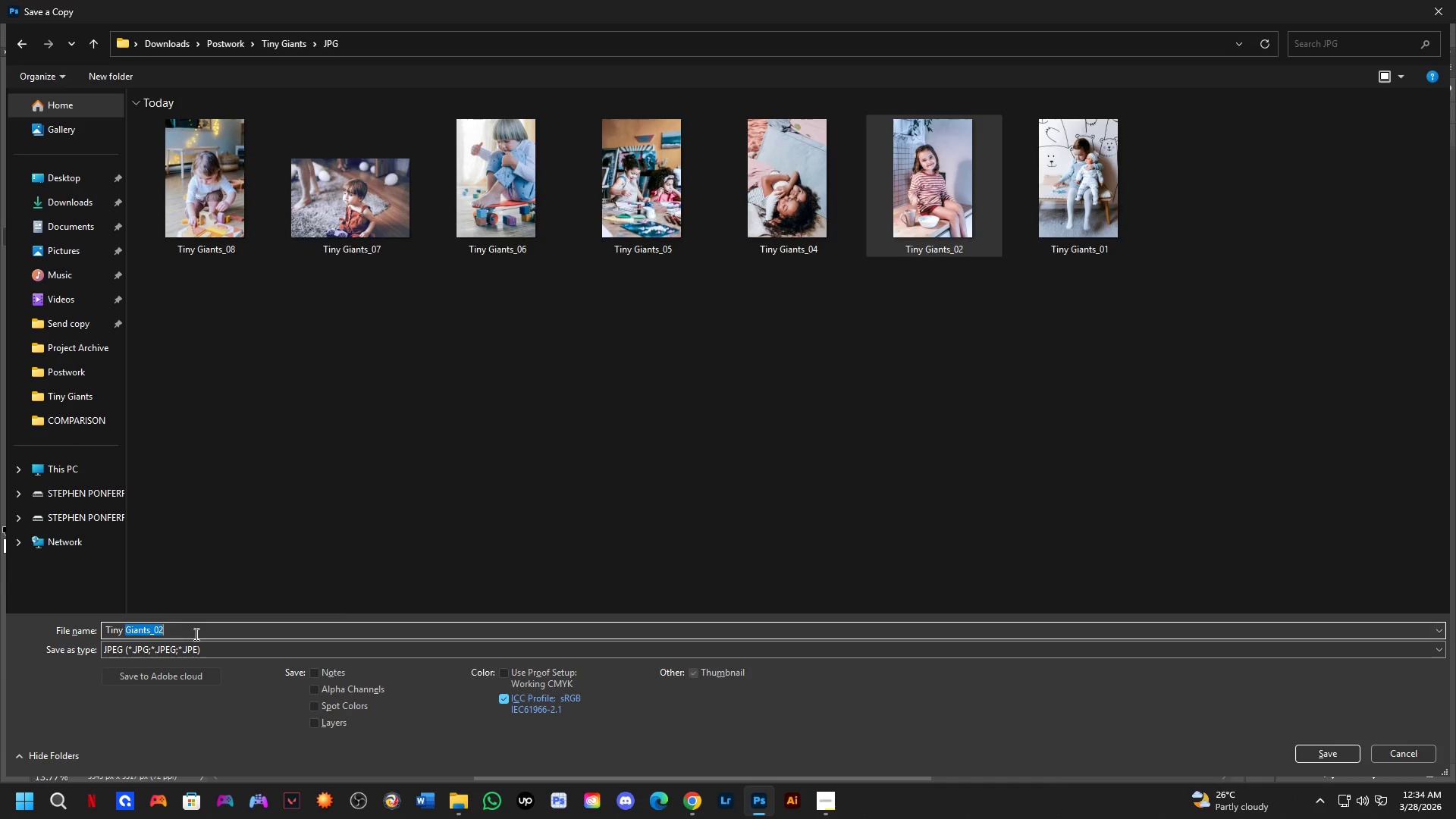 
triple_click([195, 634])
 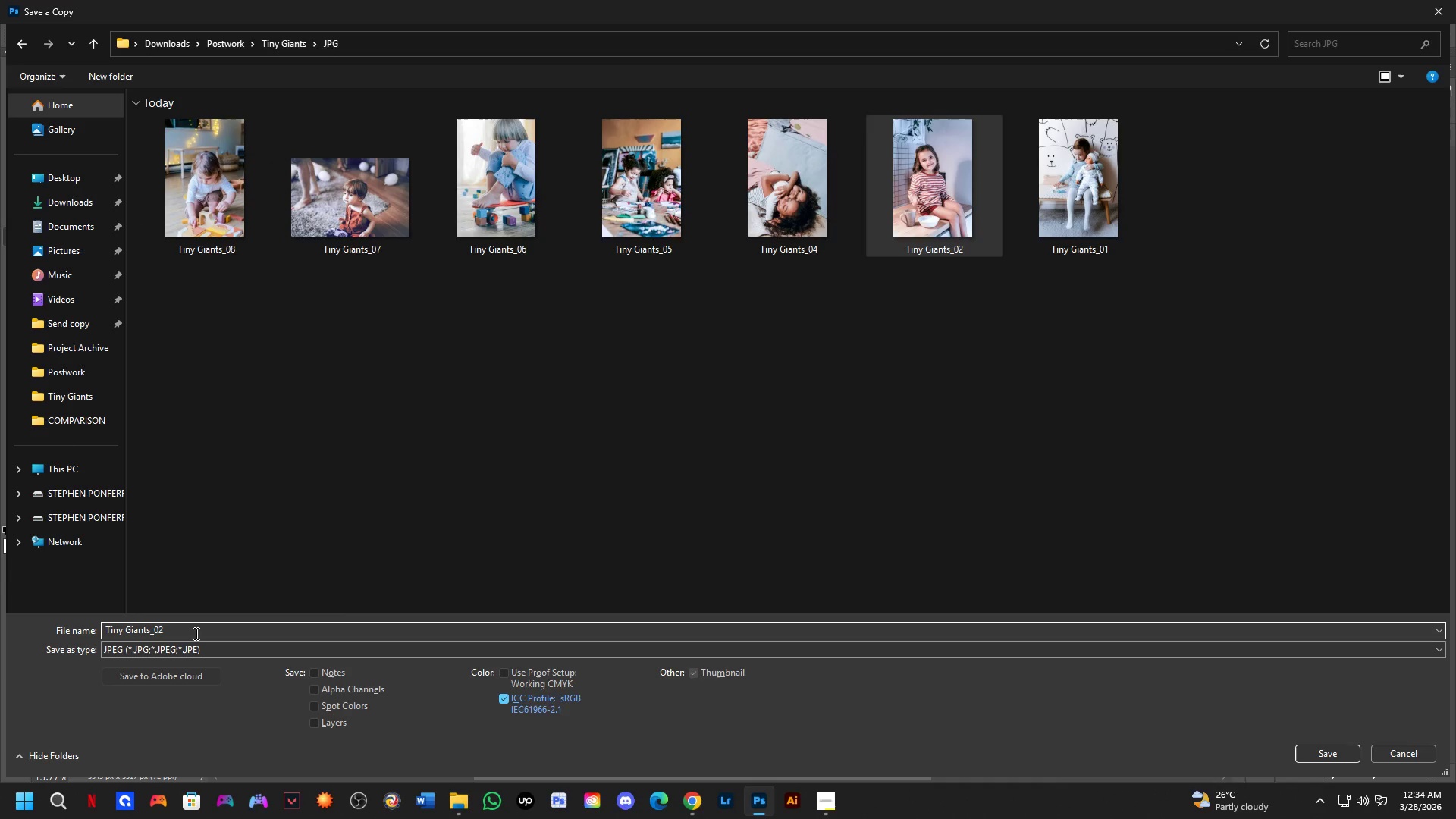 
key(Backspace)
 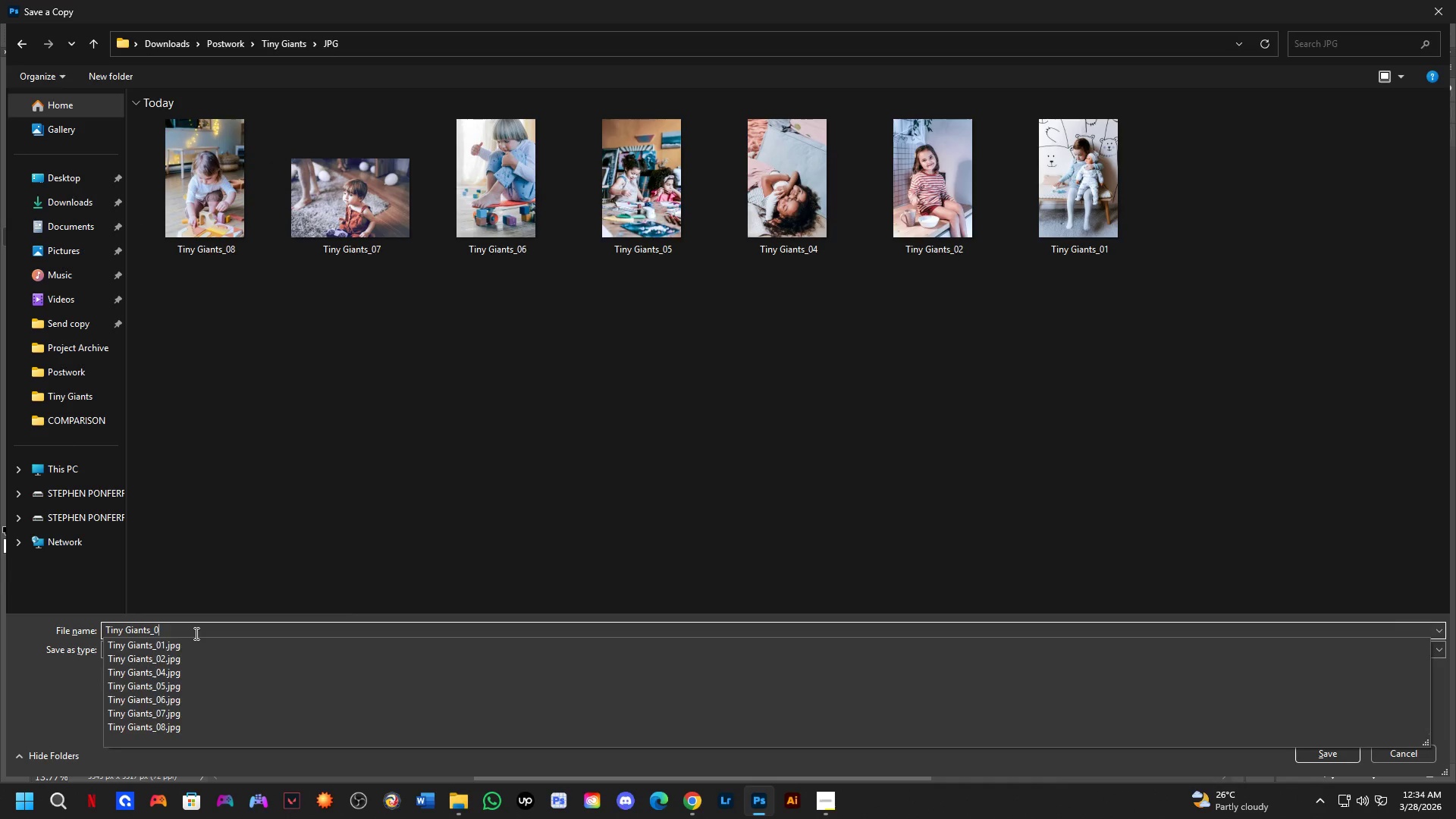 
key(Numpad3)
 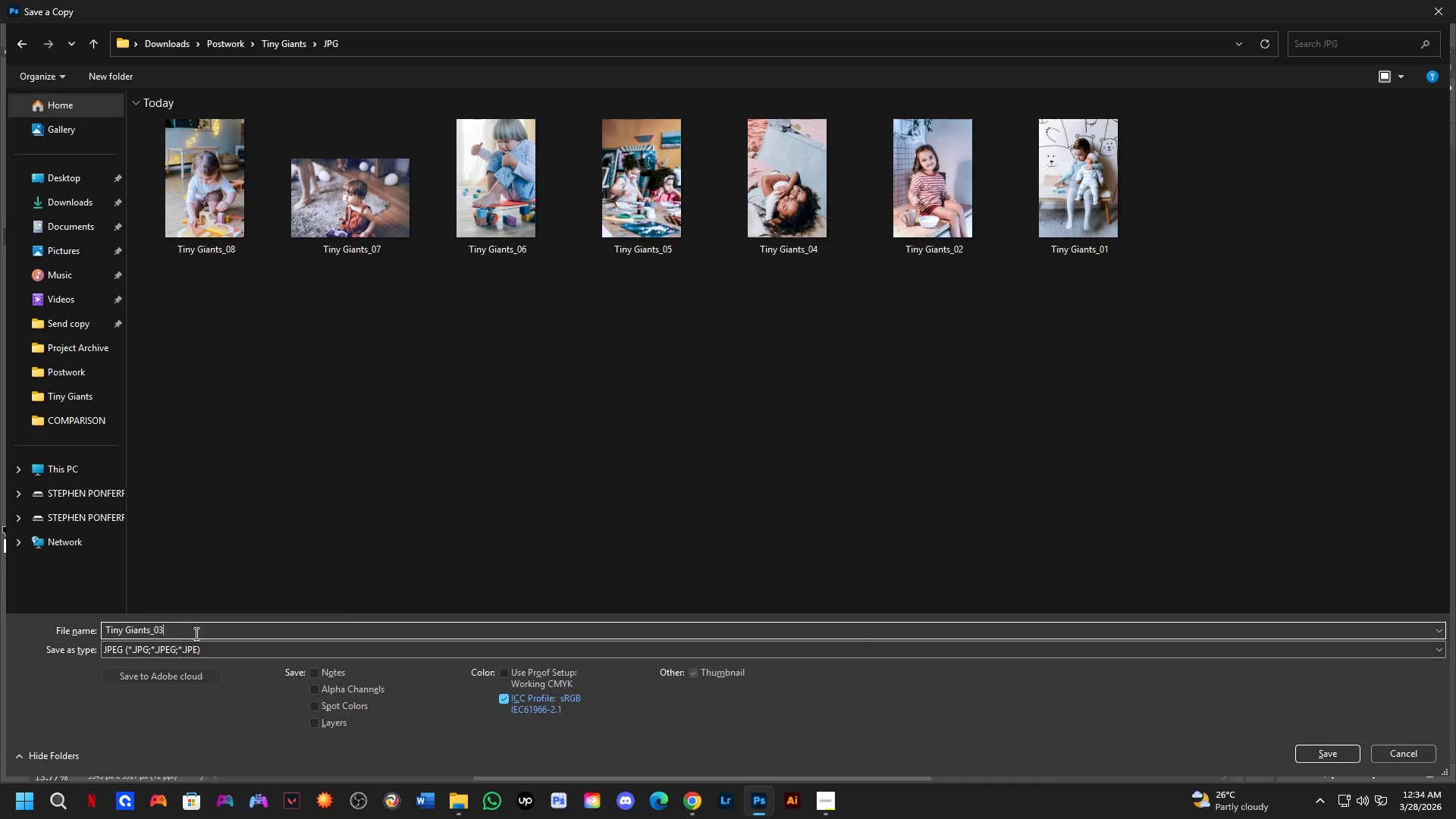 
key(NumpadEnter)
 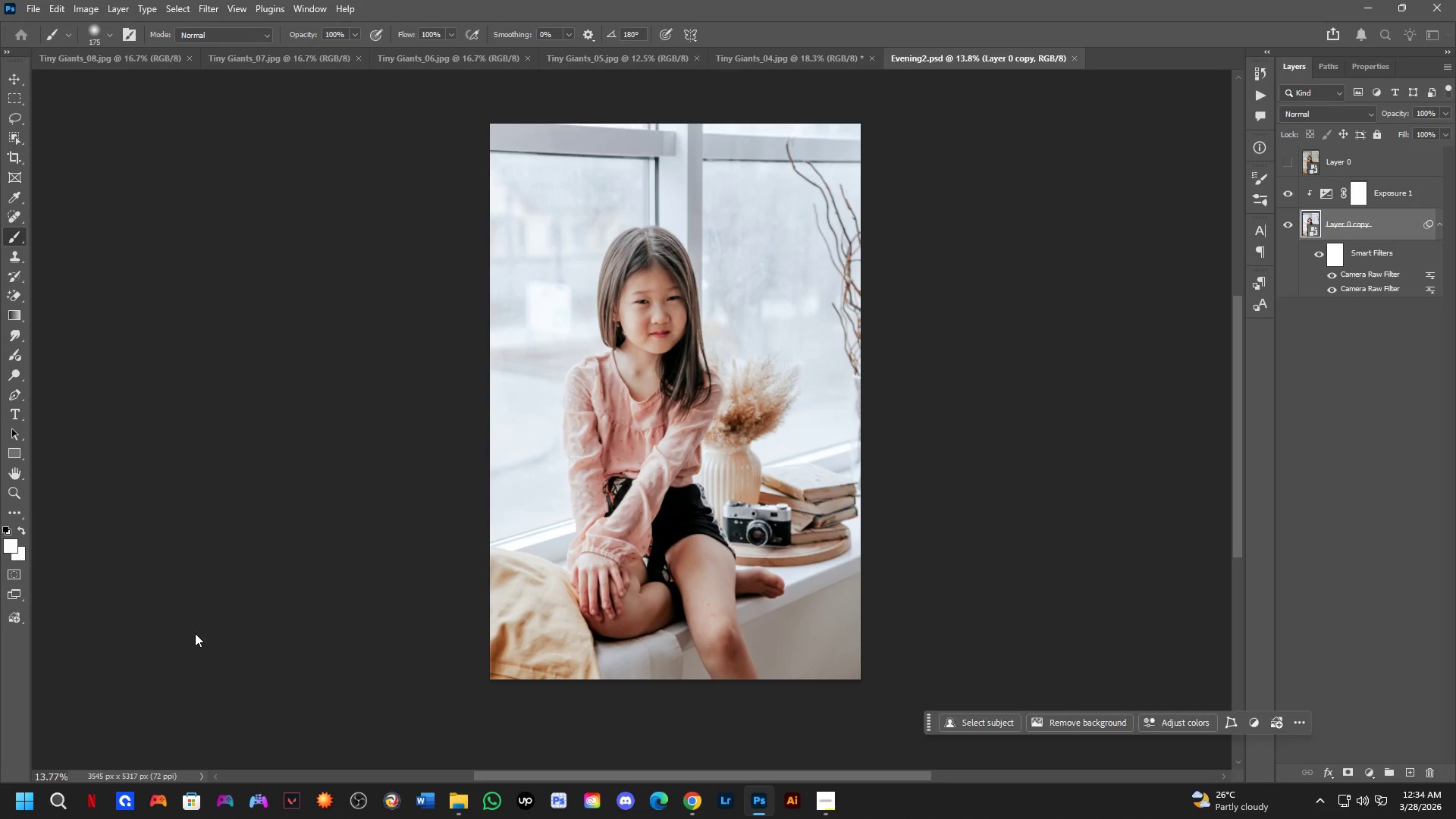 
key(NumpadEnter)
 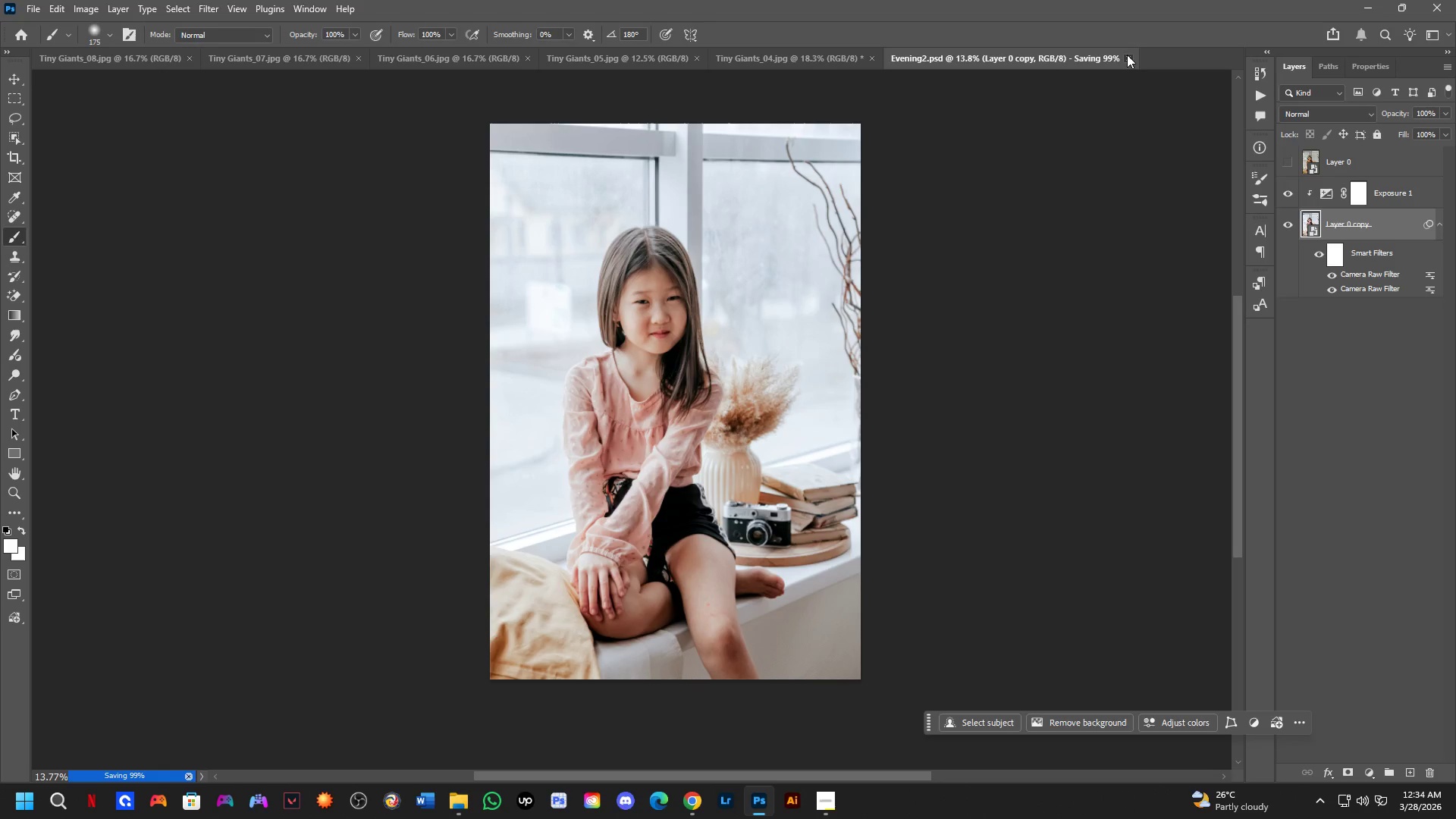 
left_click([1127, 55])
 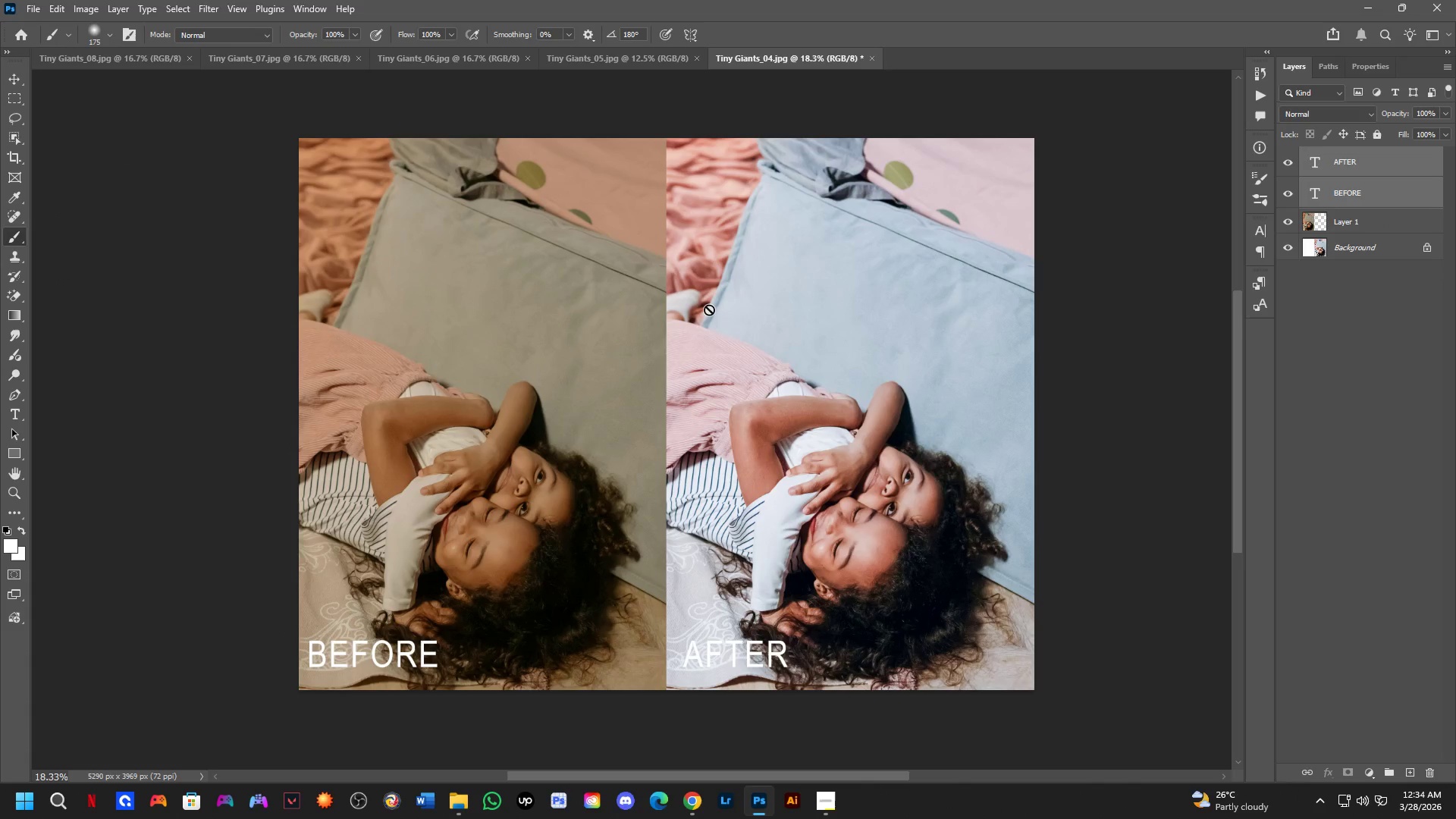 
key(Control+ControlLeft)
 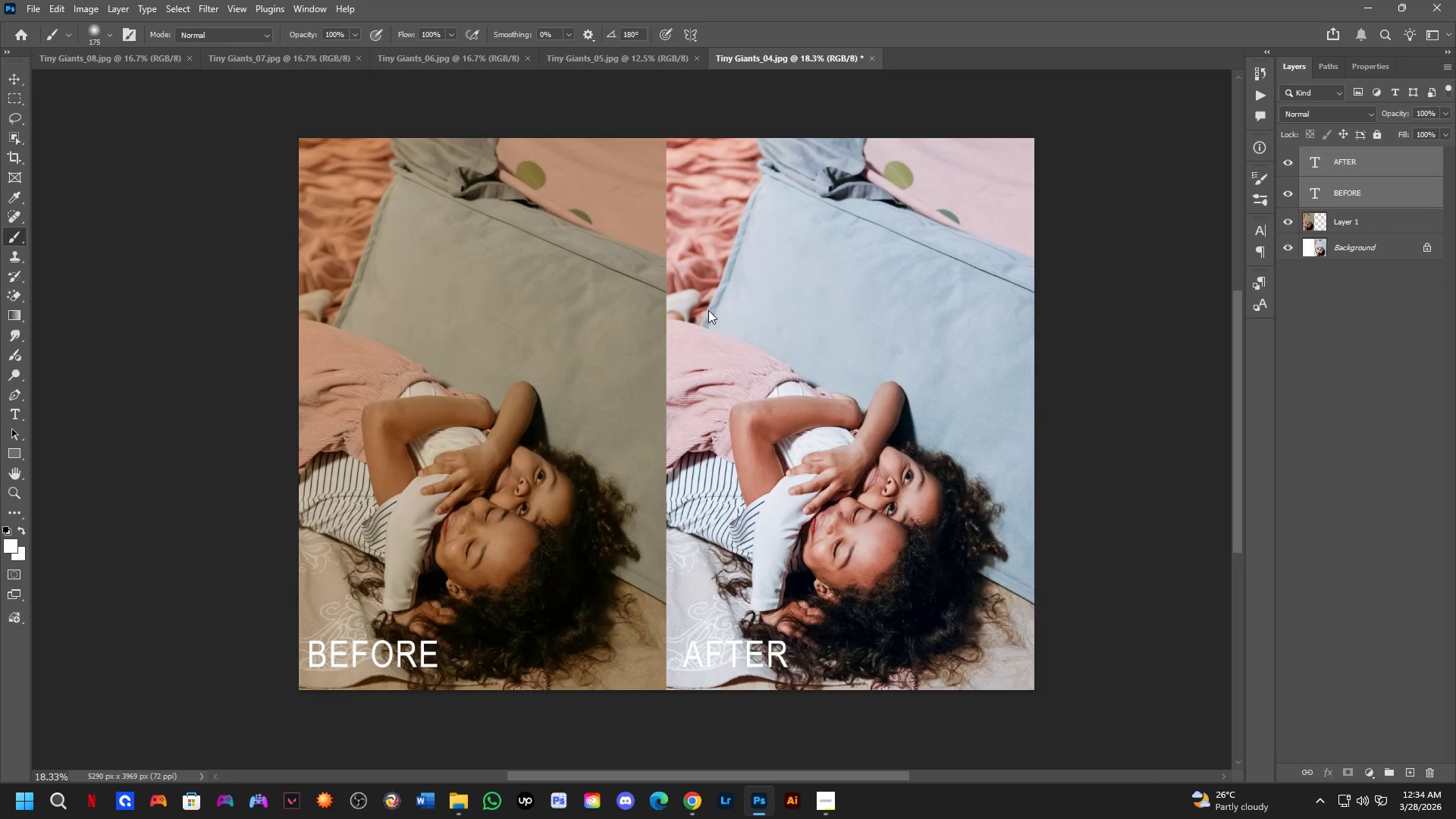 
key(Control+O)
 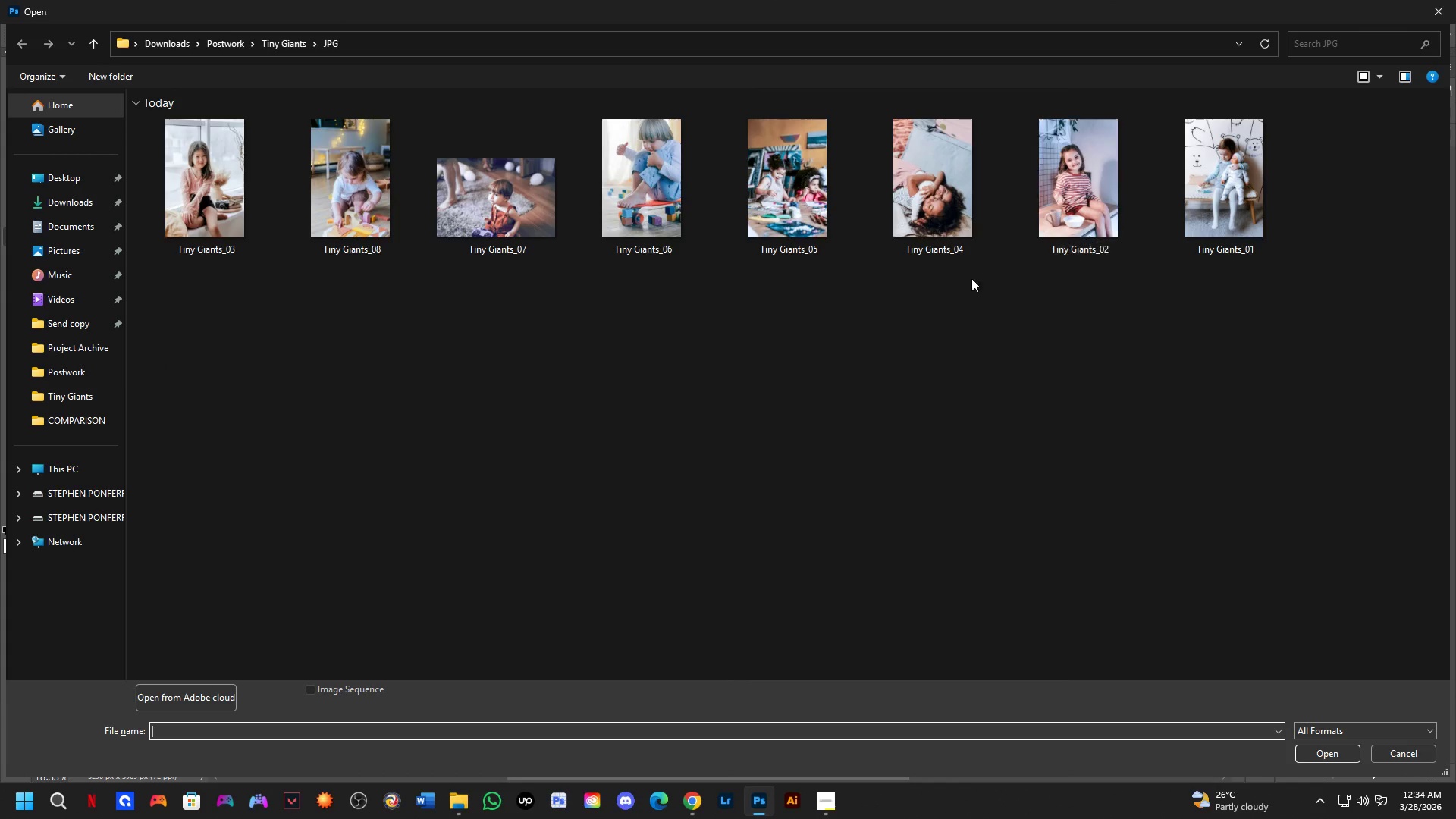 
key(NumpadEnter)
 